 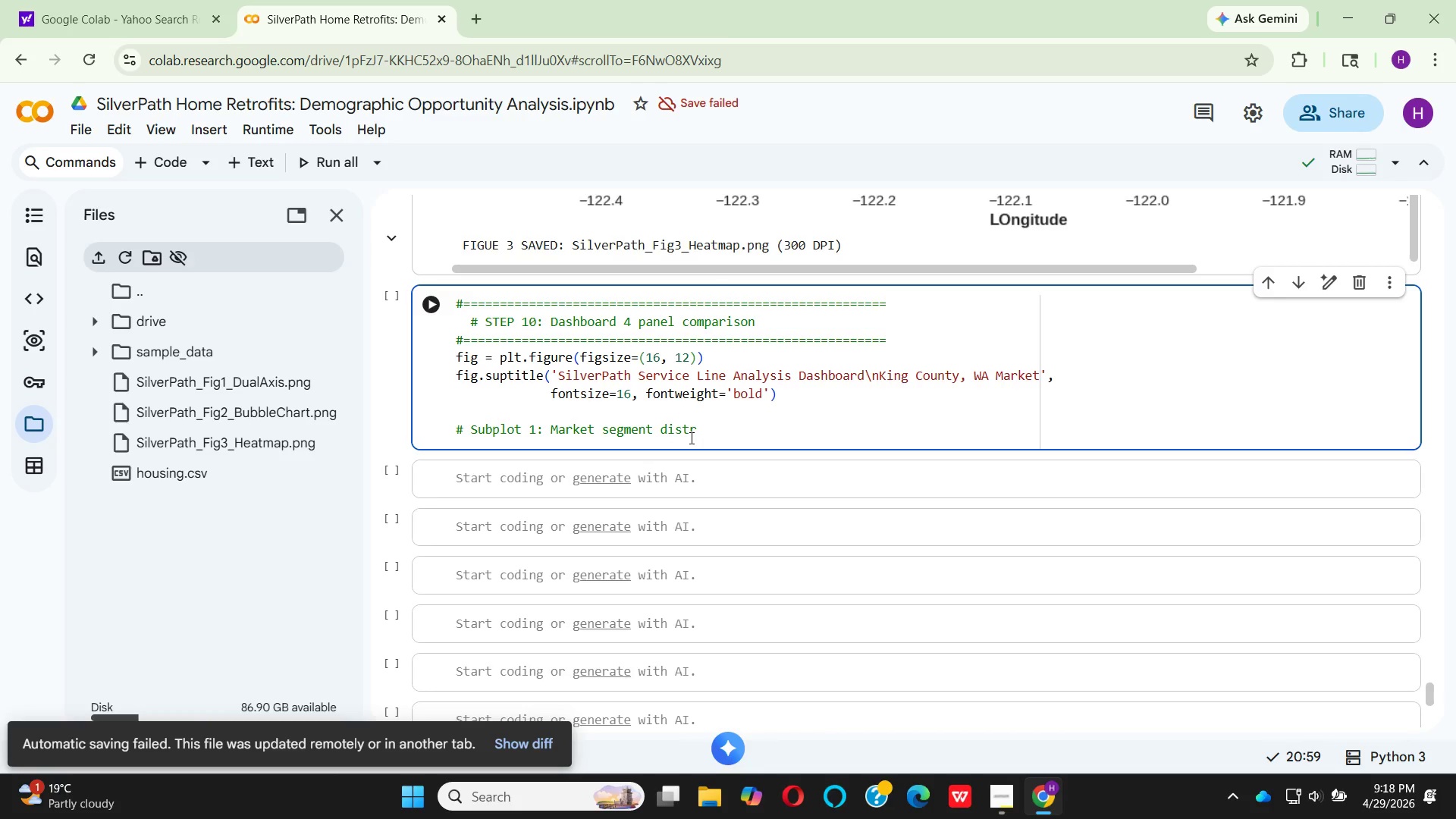 
type(ibution)
 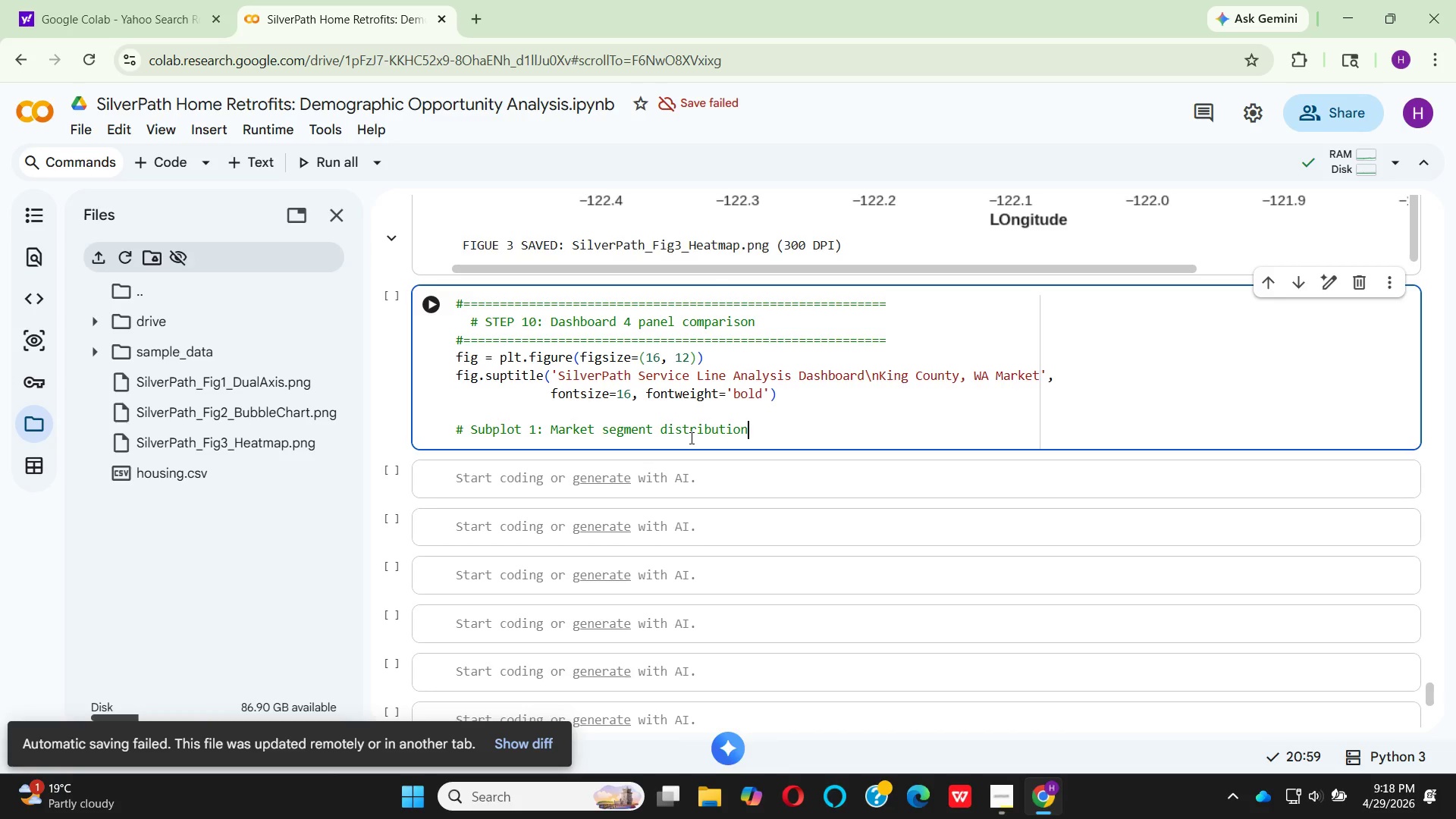 
key(Enter)
 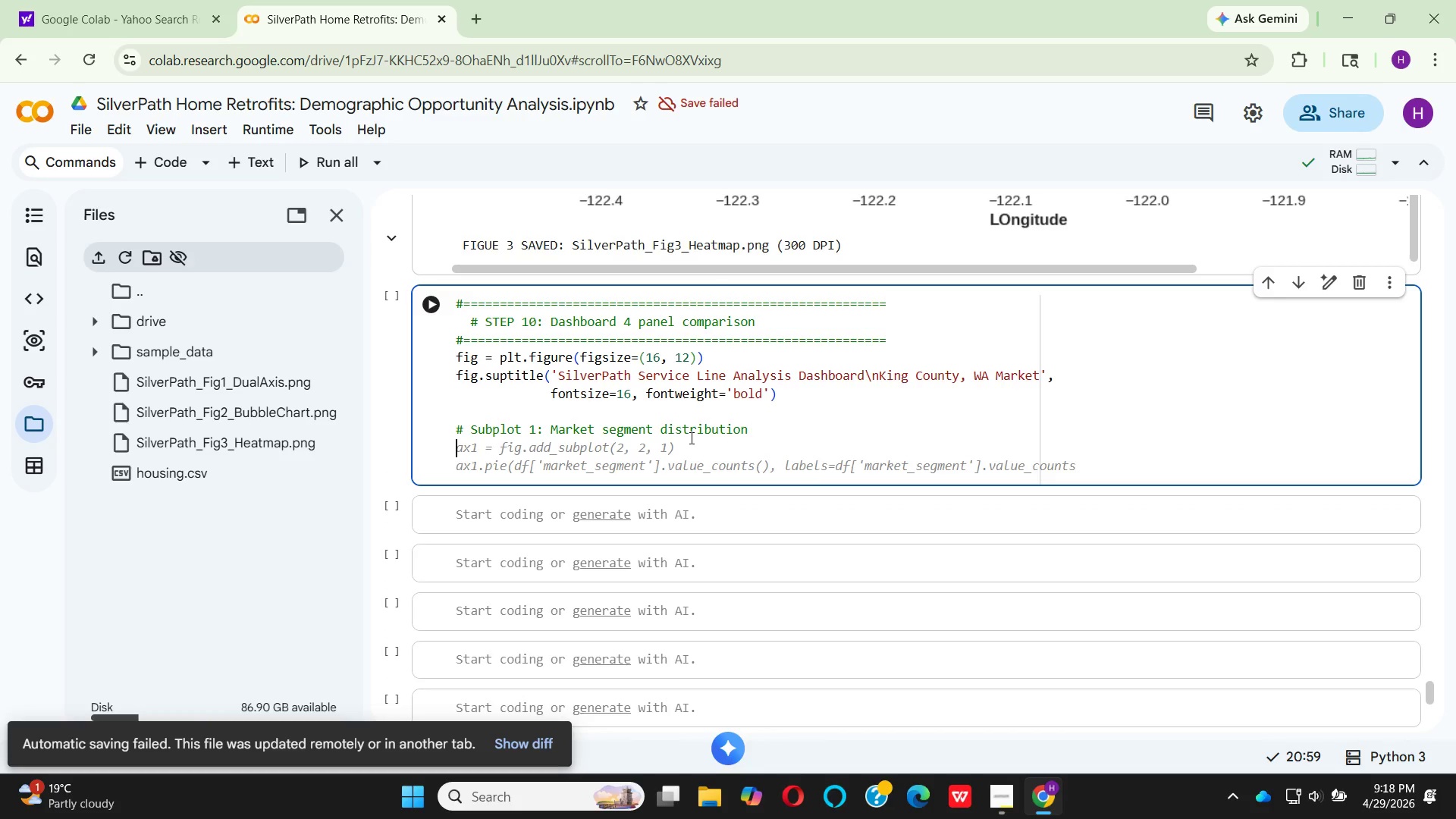 
type(ax1 = plt.subplot()
 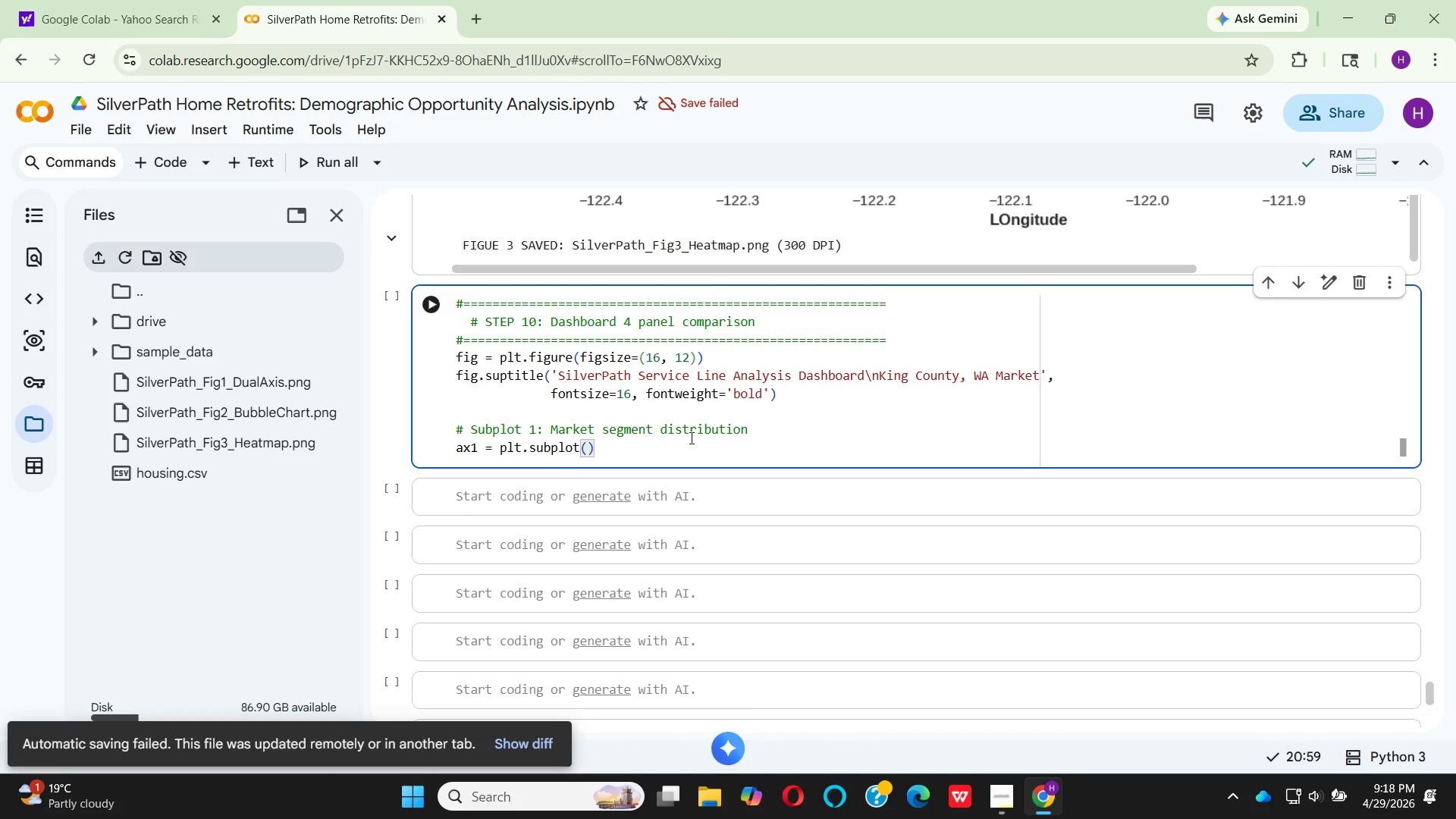 
key(2)
 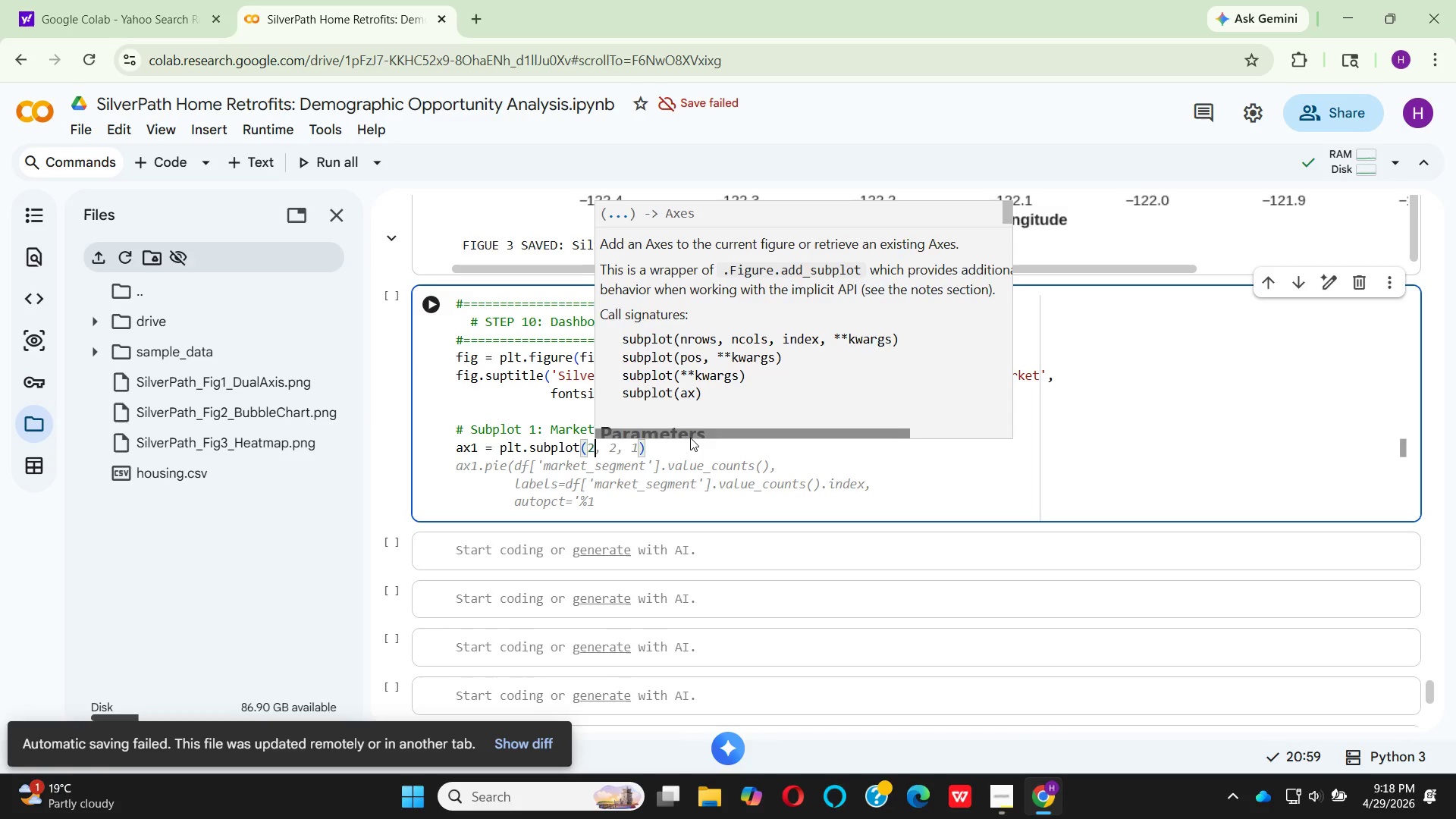 
key(Comma)
 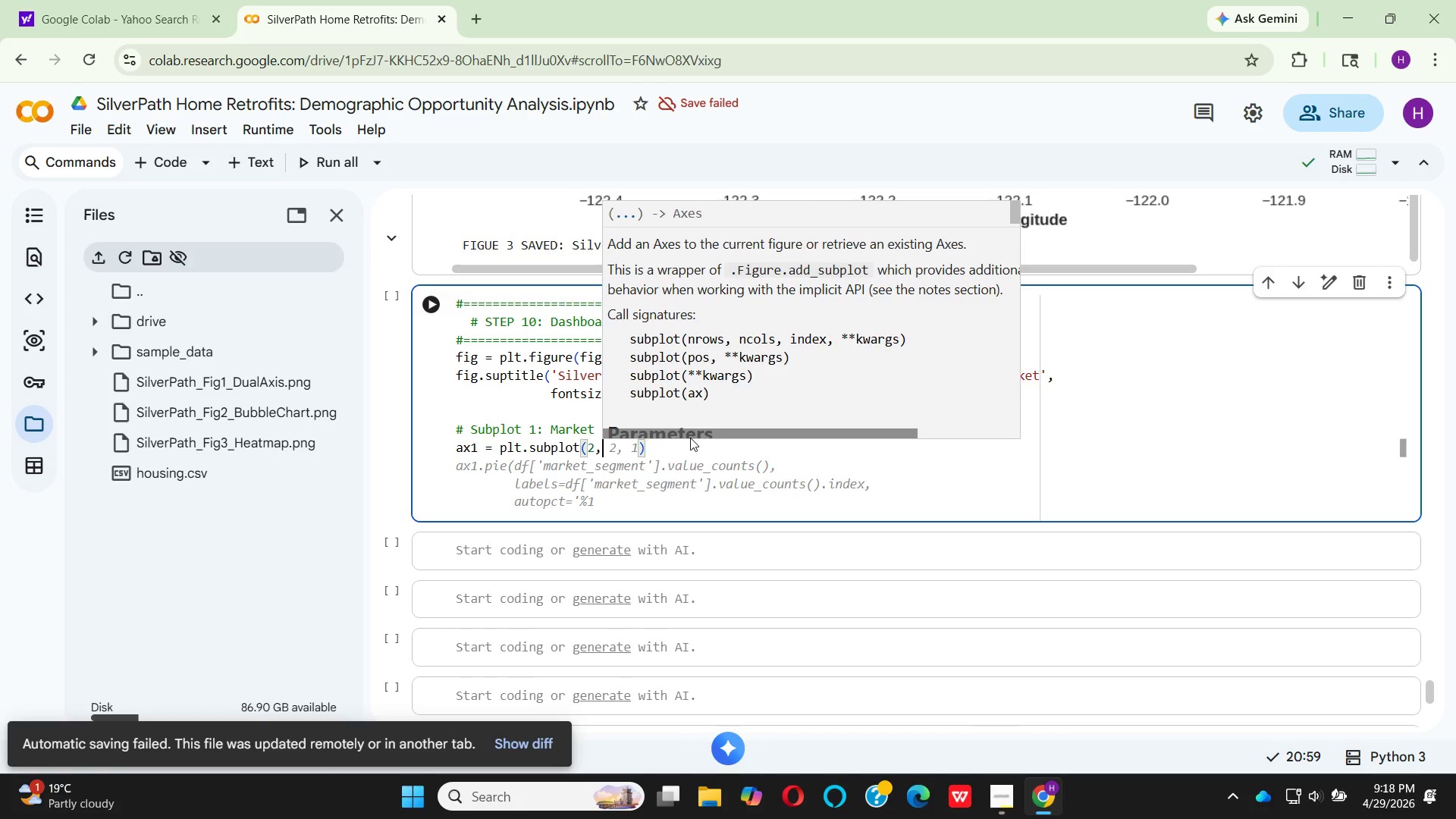 
key(Space)
 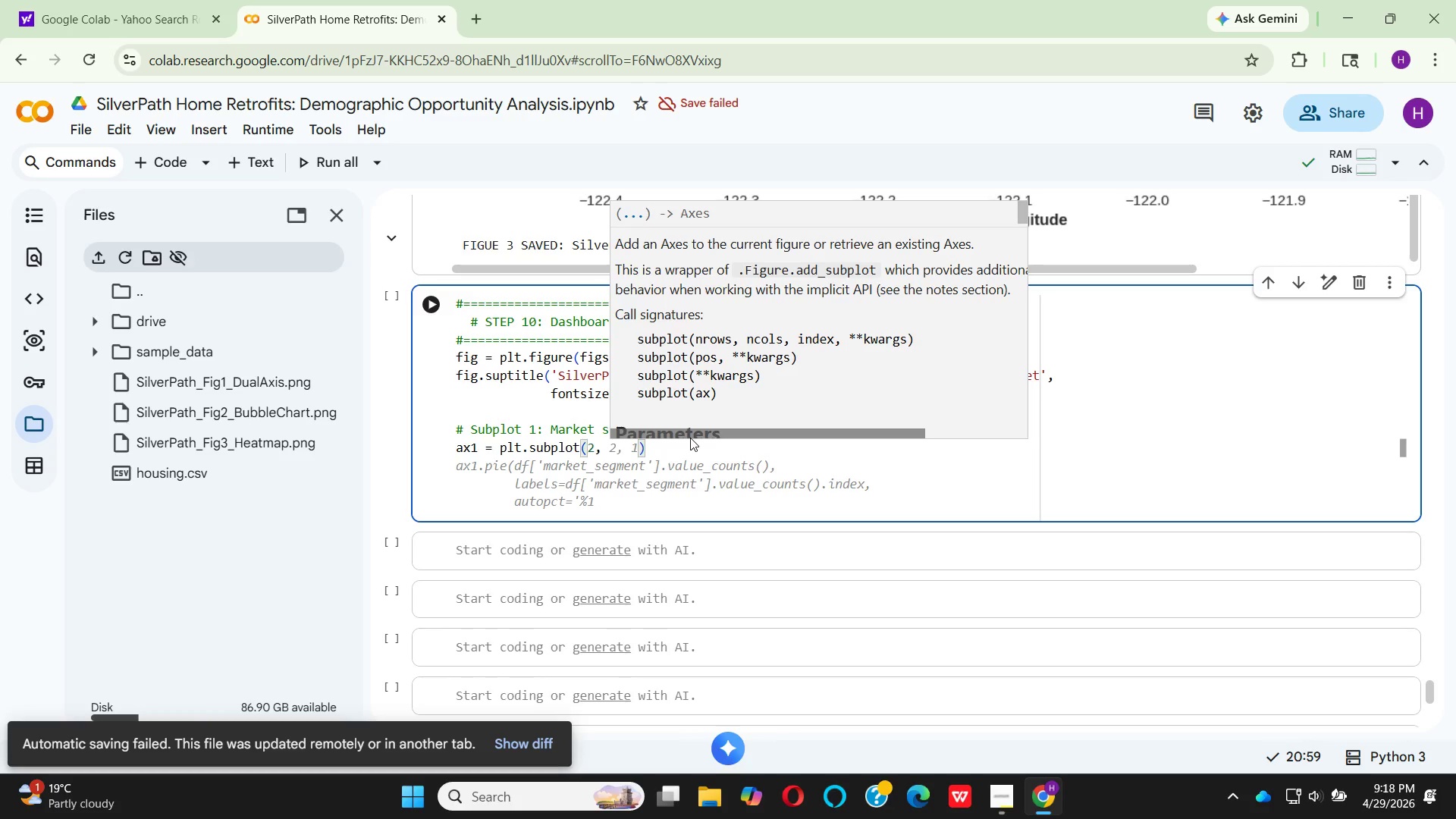 
key(2)
 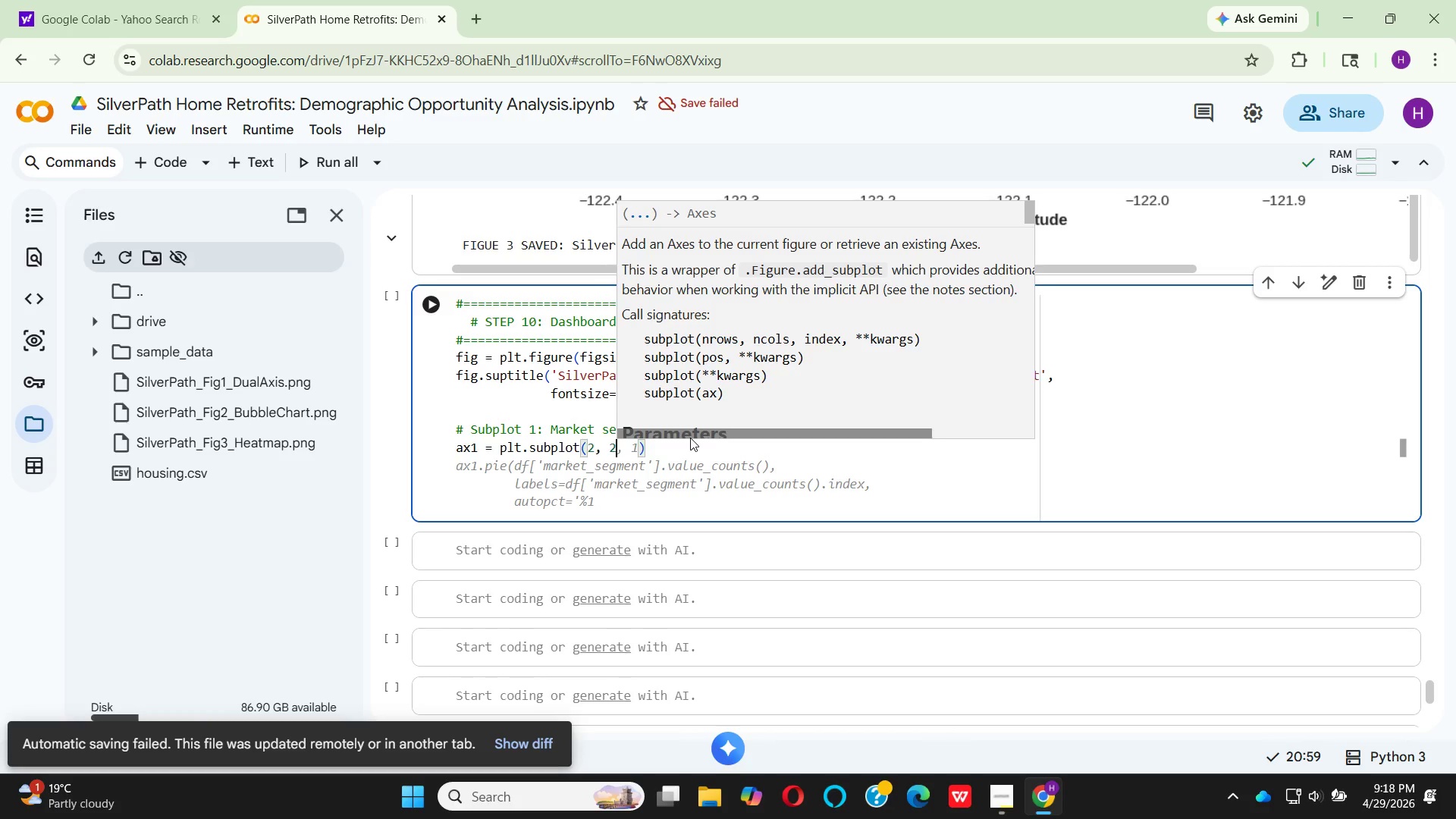 
key(Comma)
 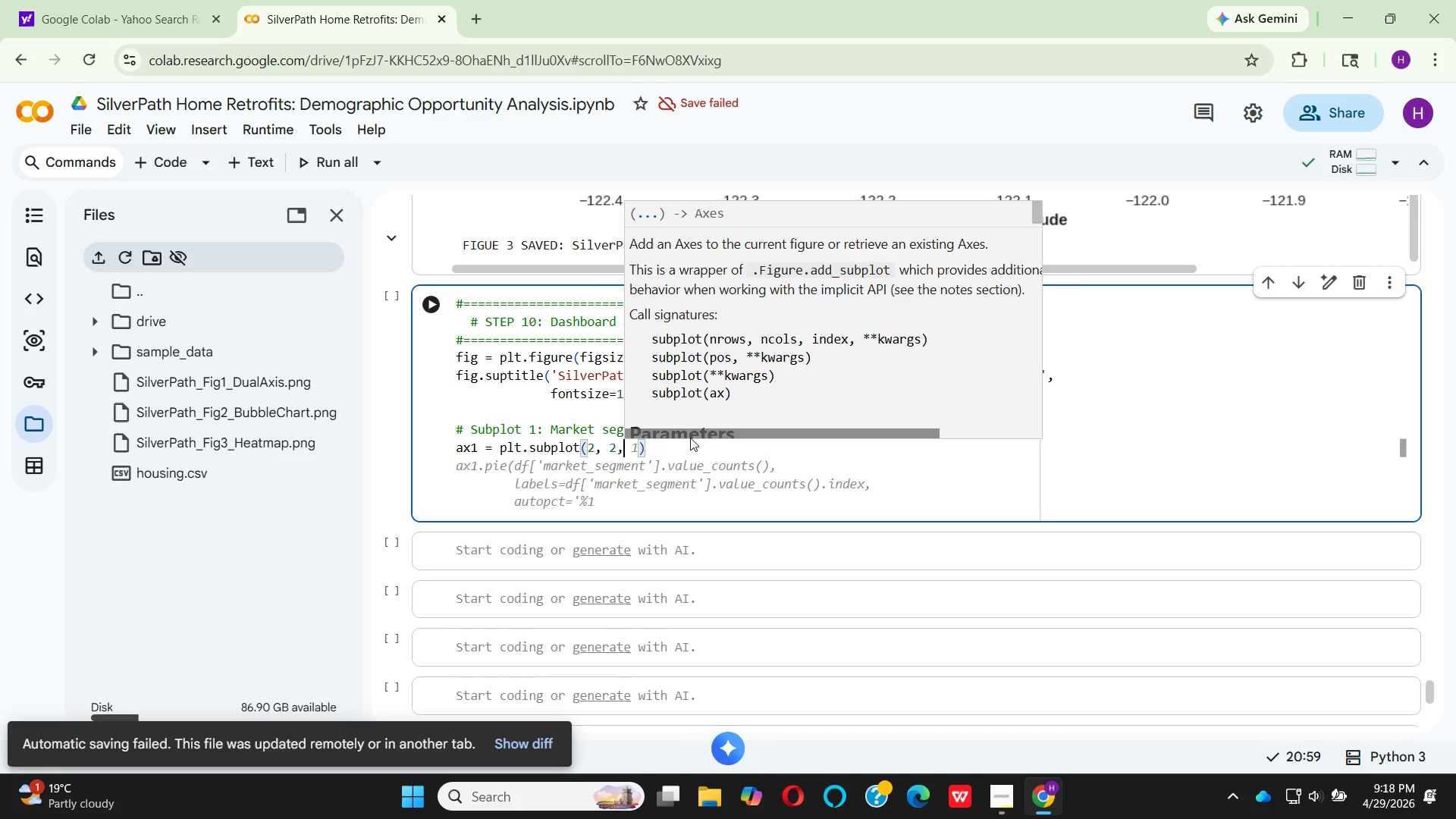 
key(Space)
 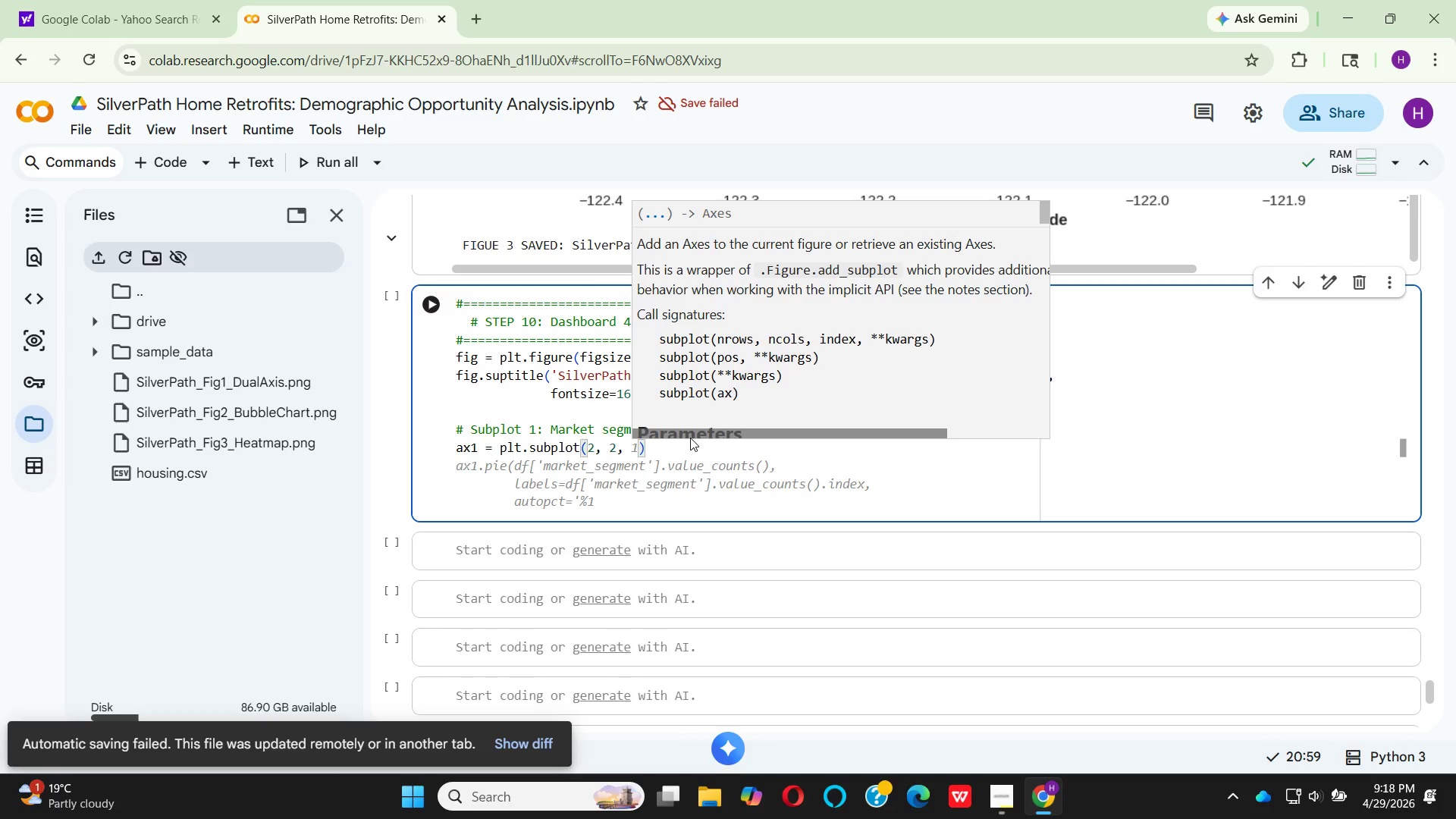 
key(1)
 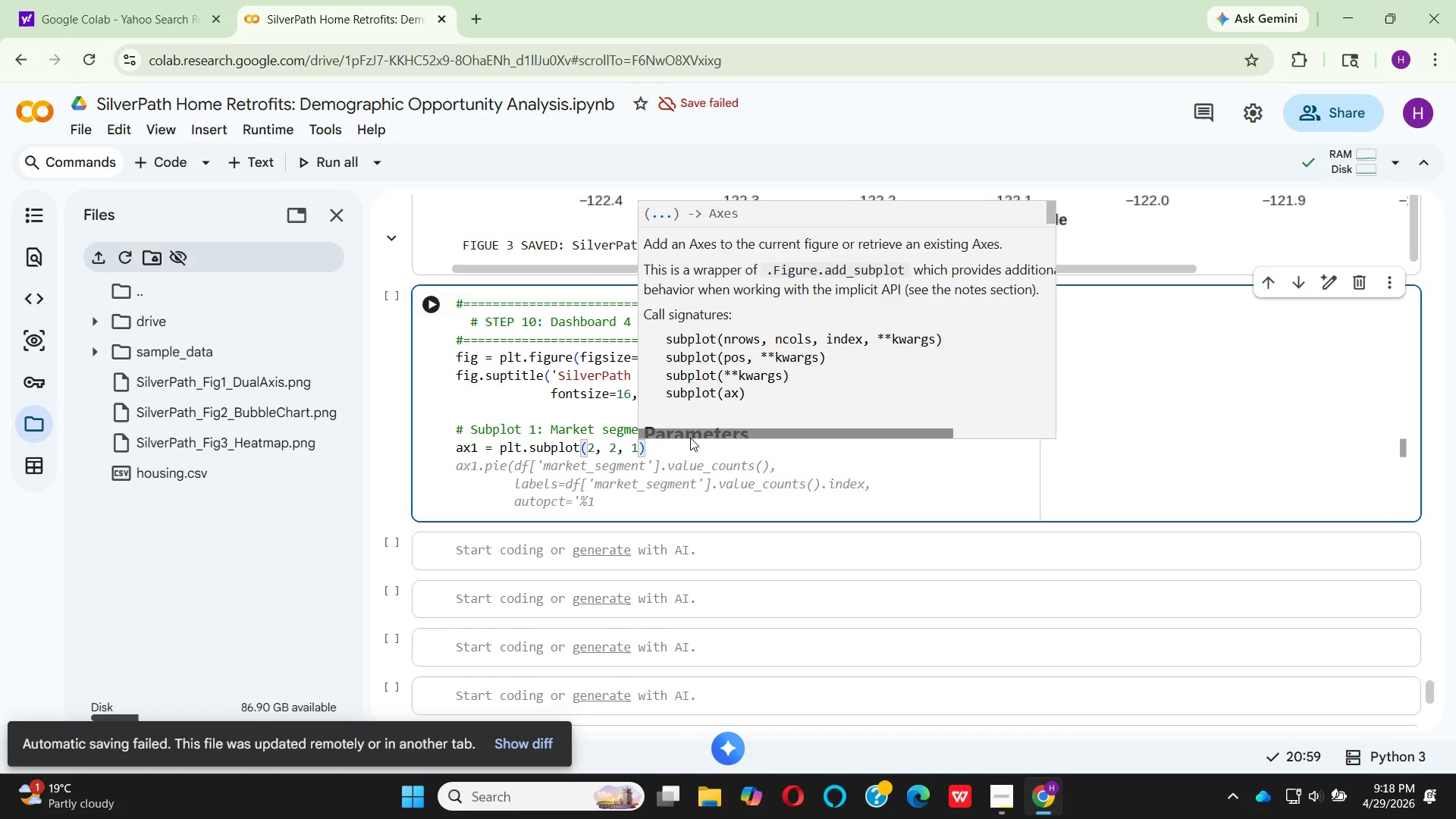 
key(ArrowRight)
 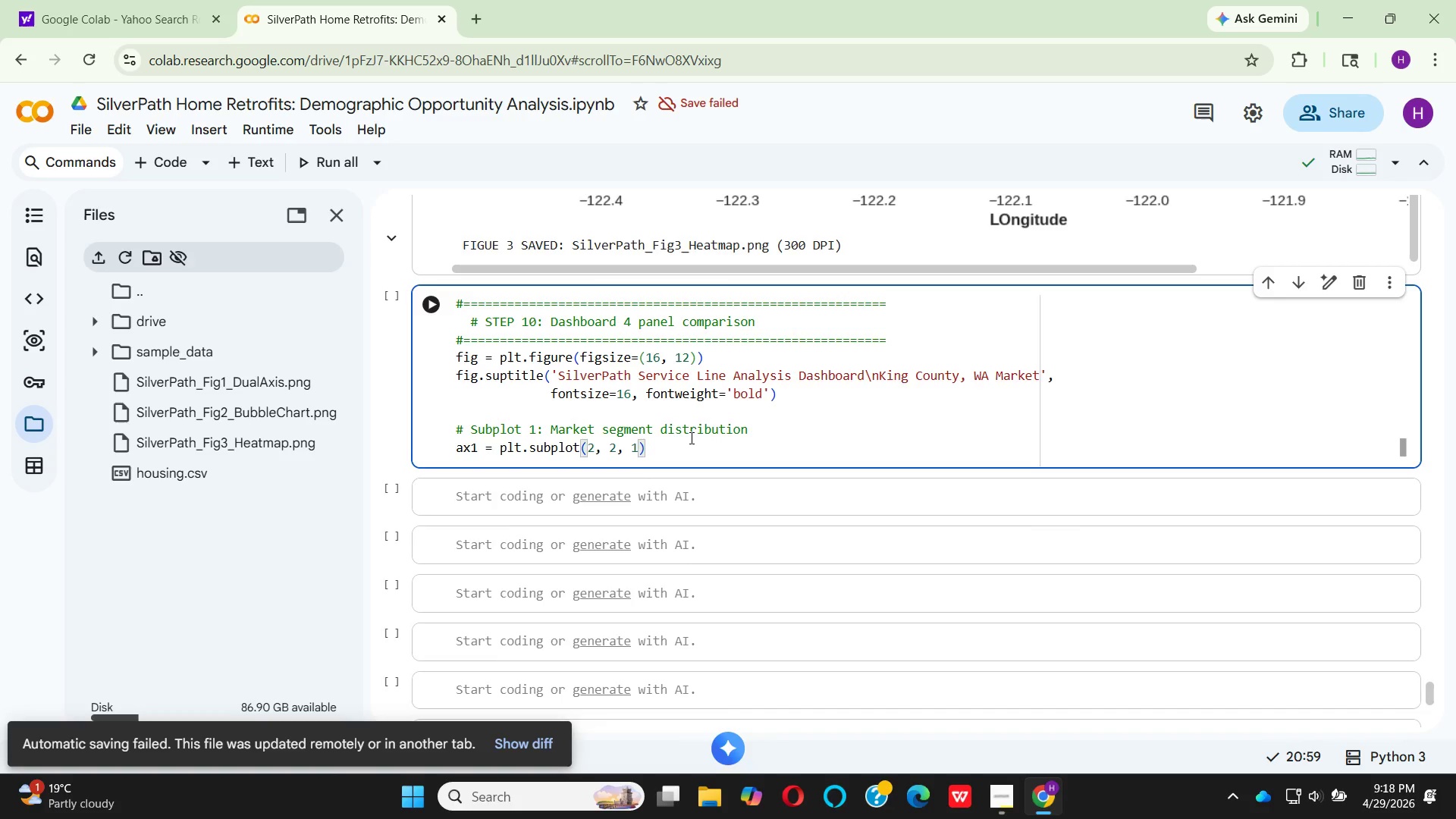 
key(Enter)
 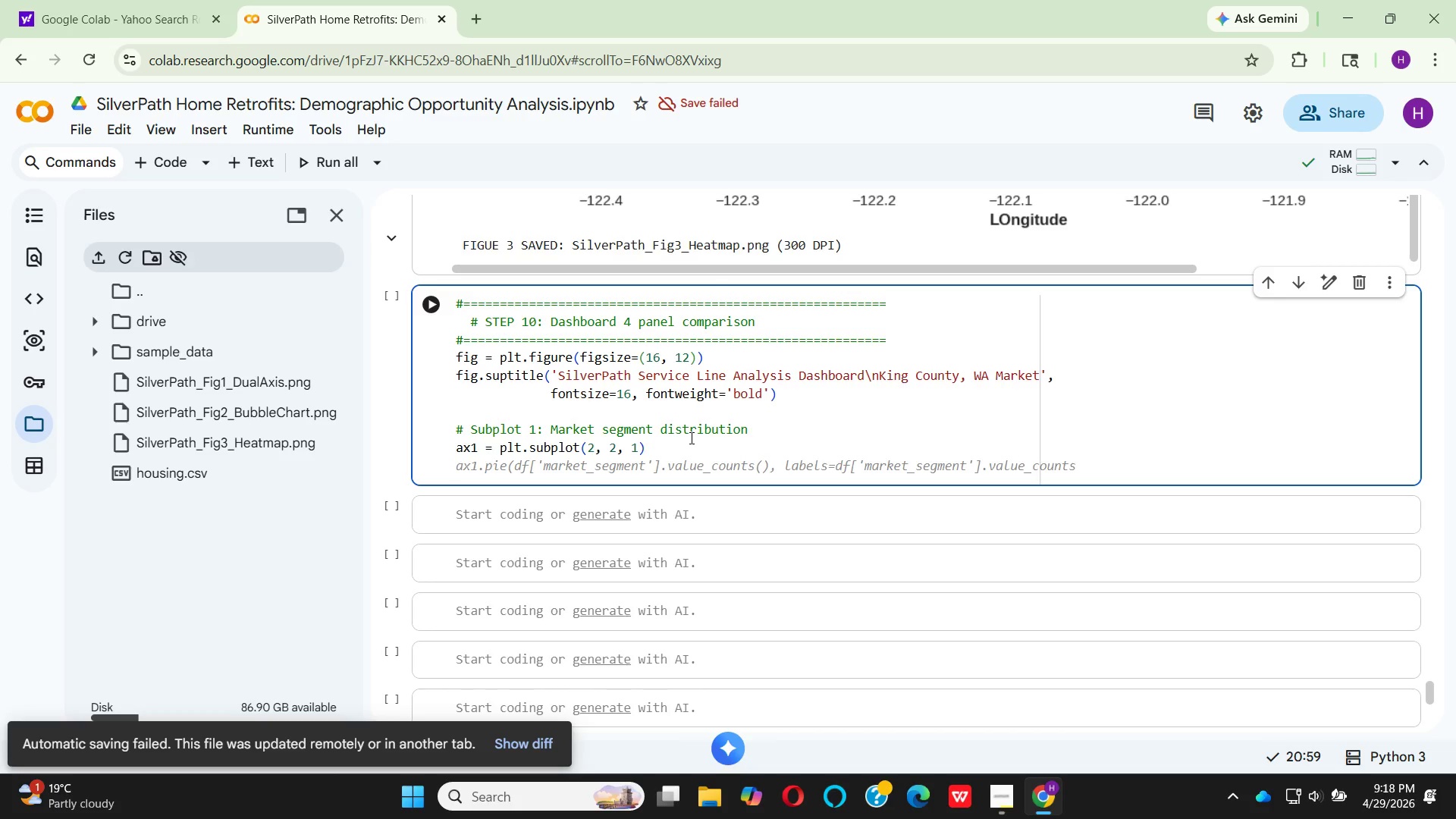 
type(sgmen)
 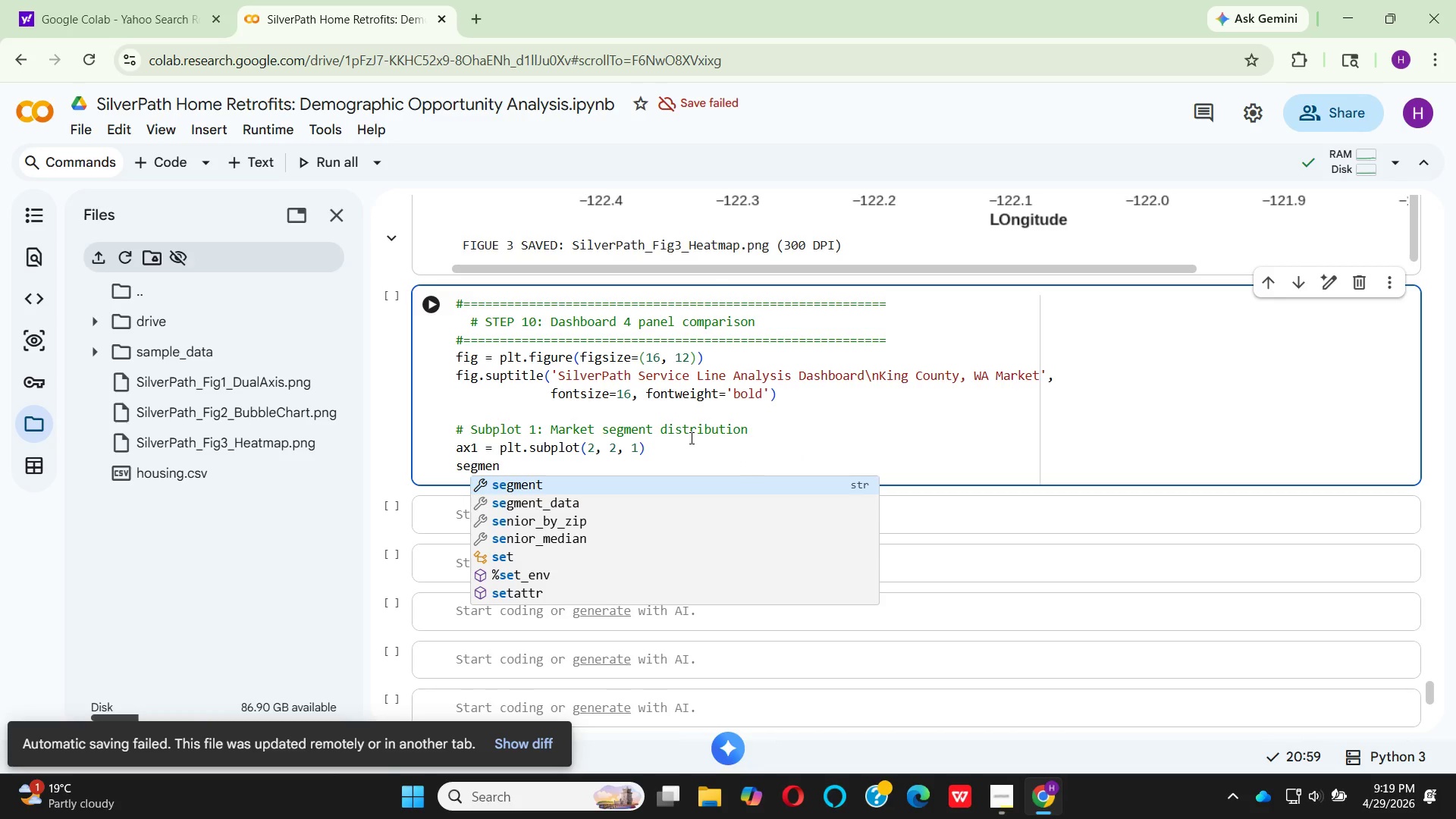 
key(Enter)
 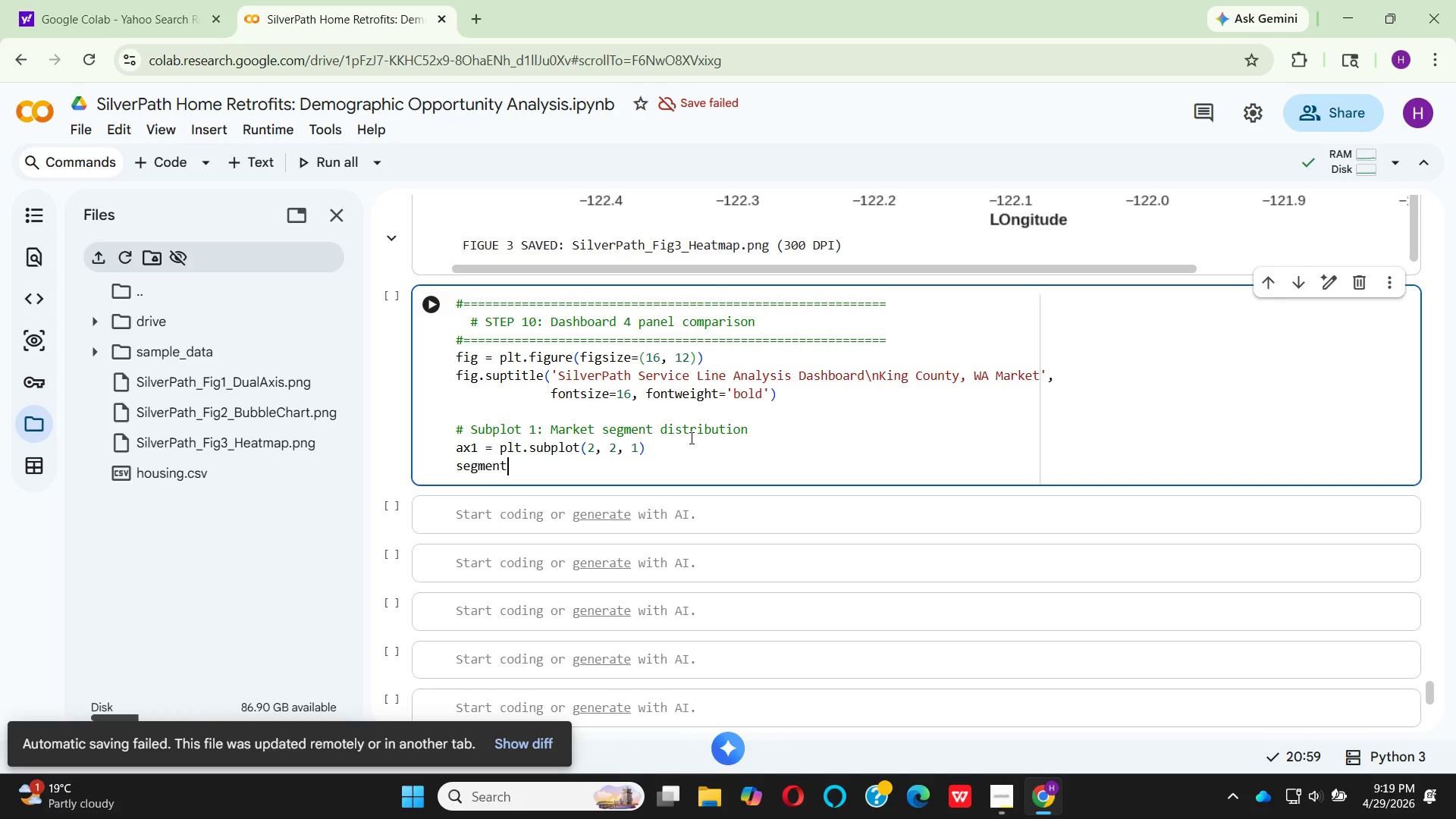 
type(_counts)
 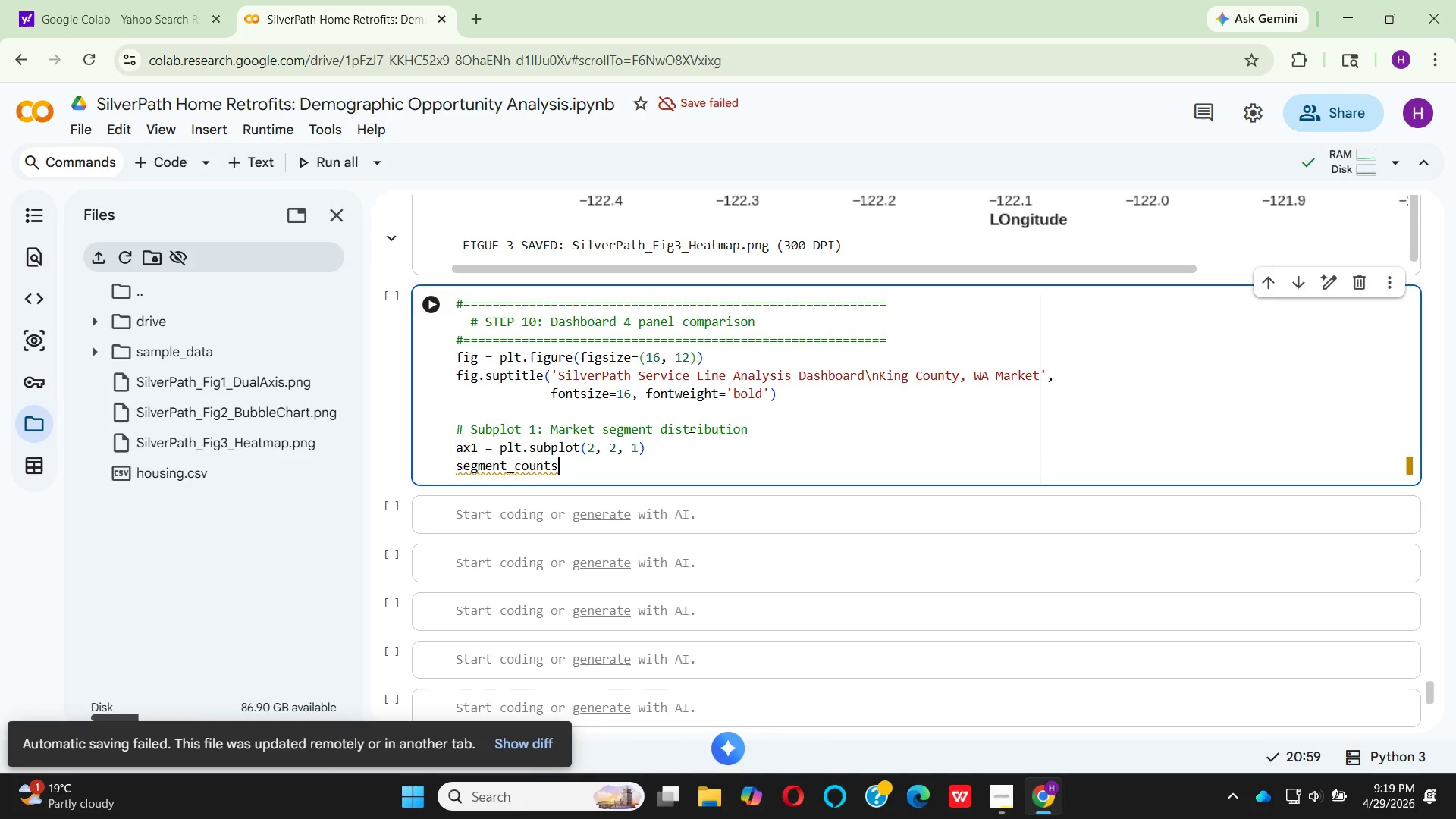 
type( = df['market)
 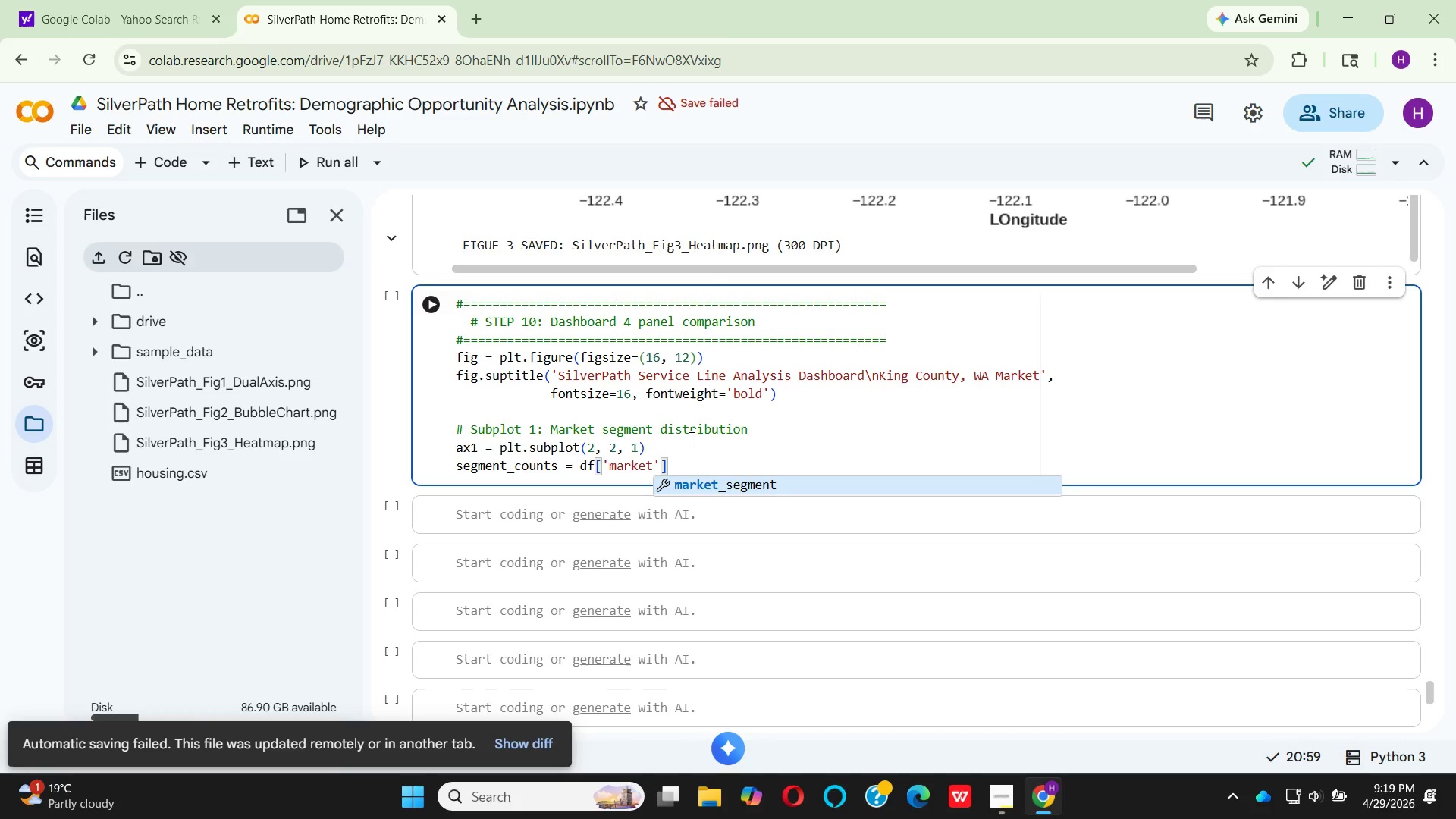 
key(Enter)
 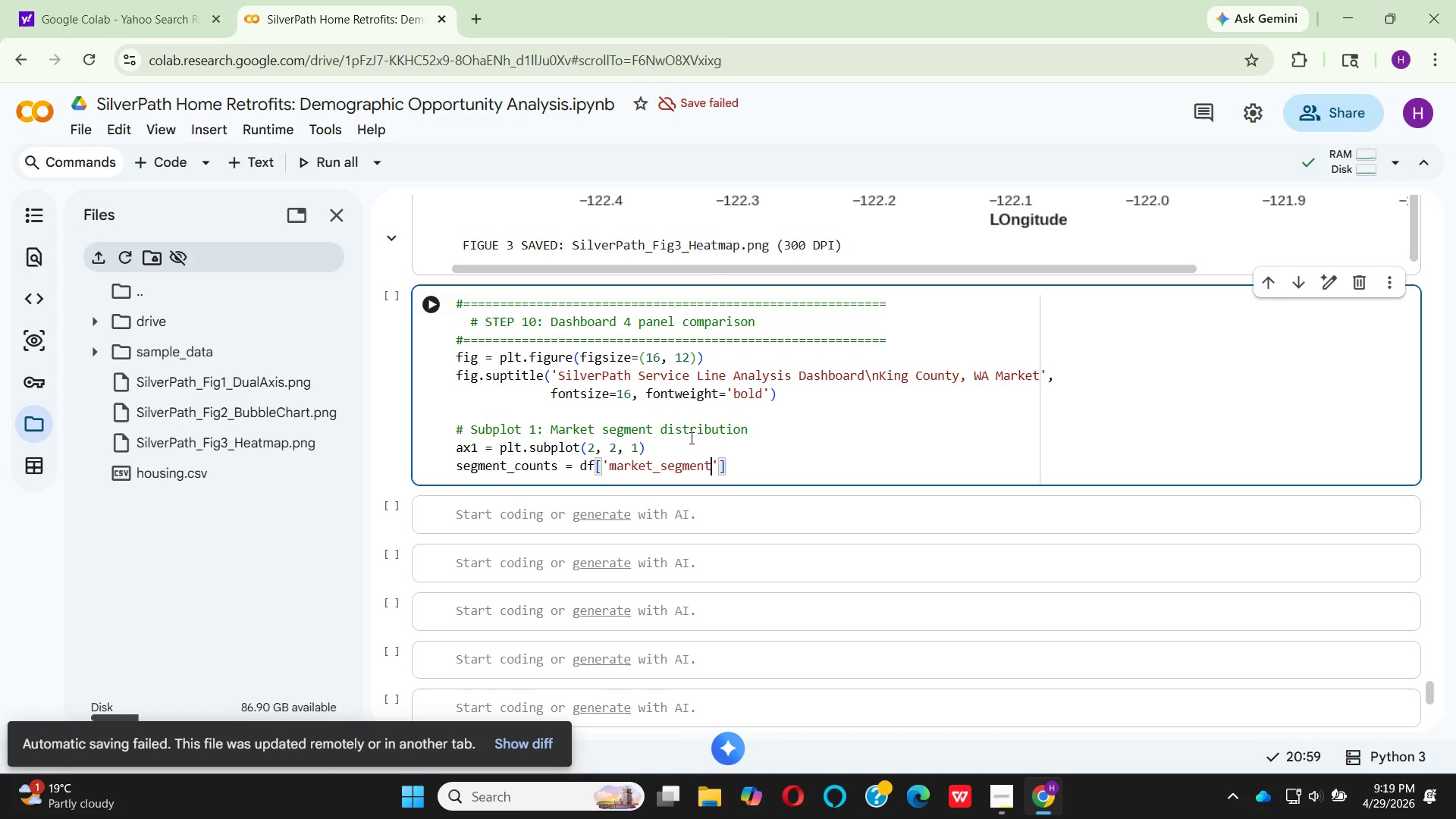 
key(ArrowRight)
 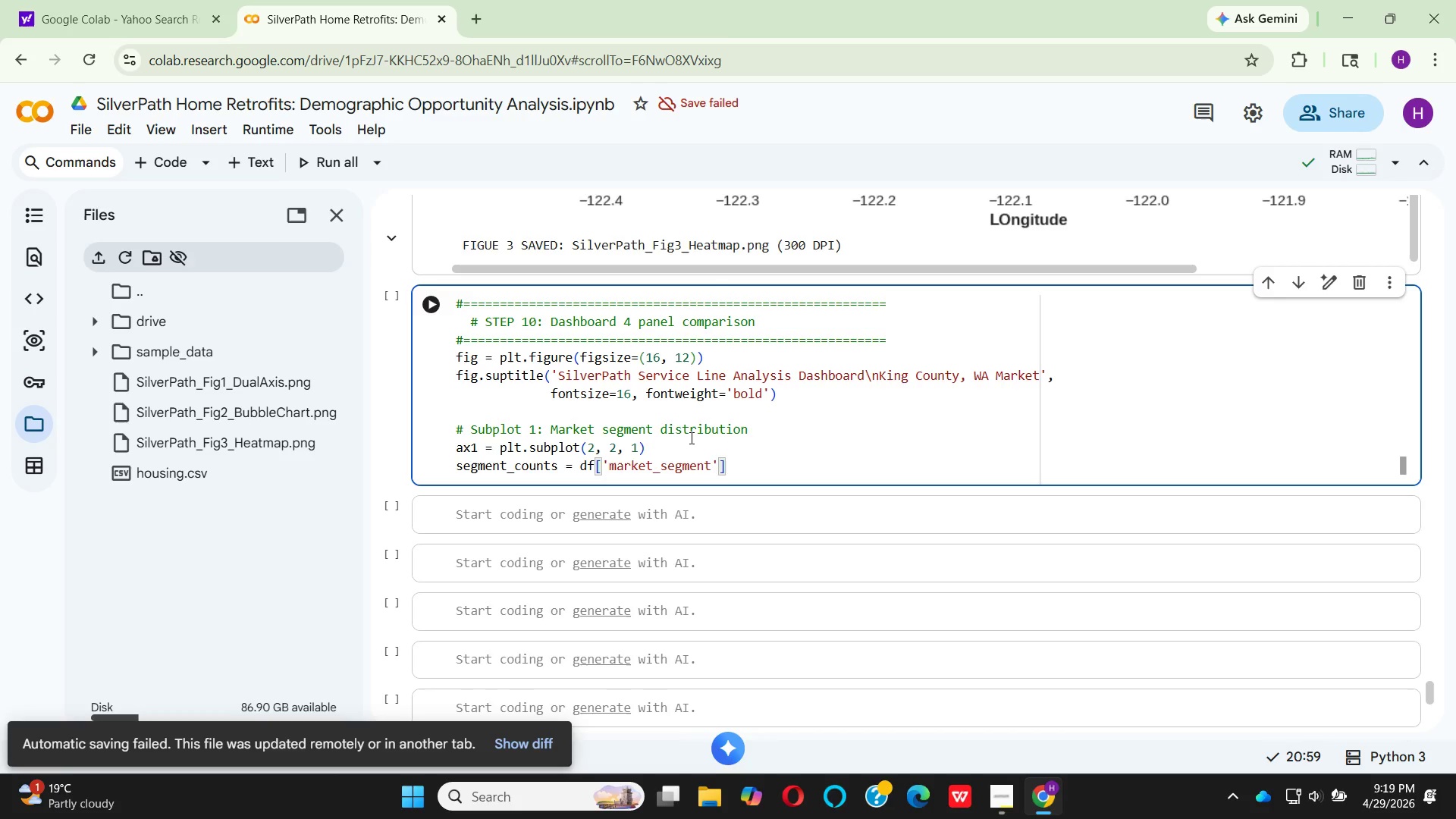 
key(ArrowRight)
 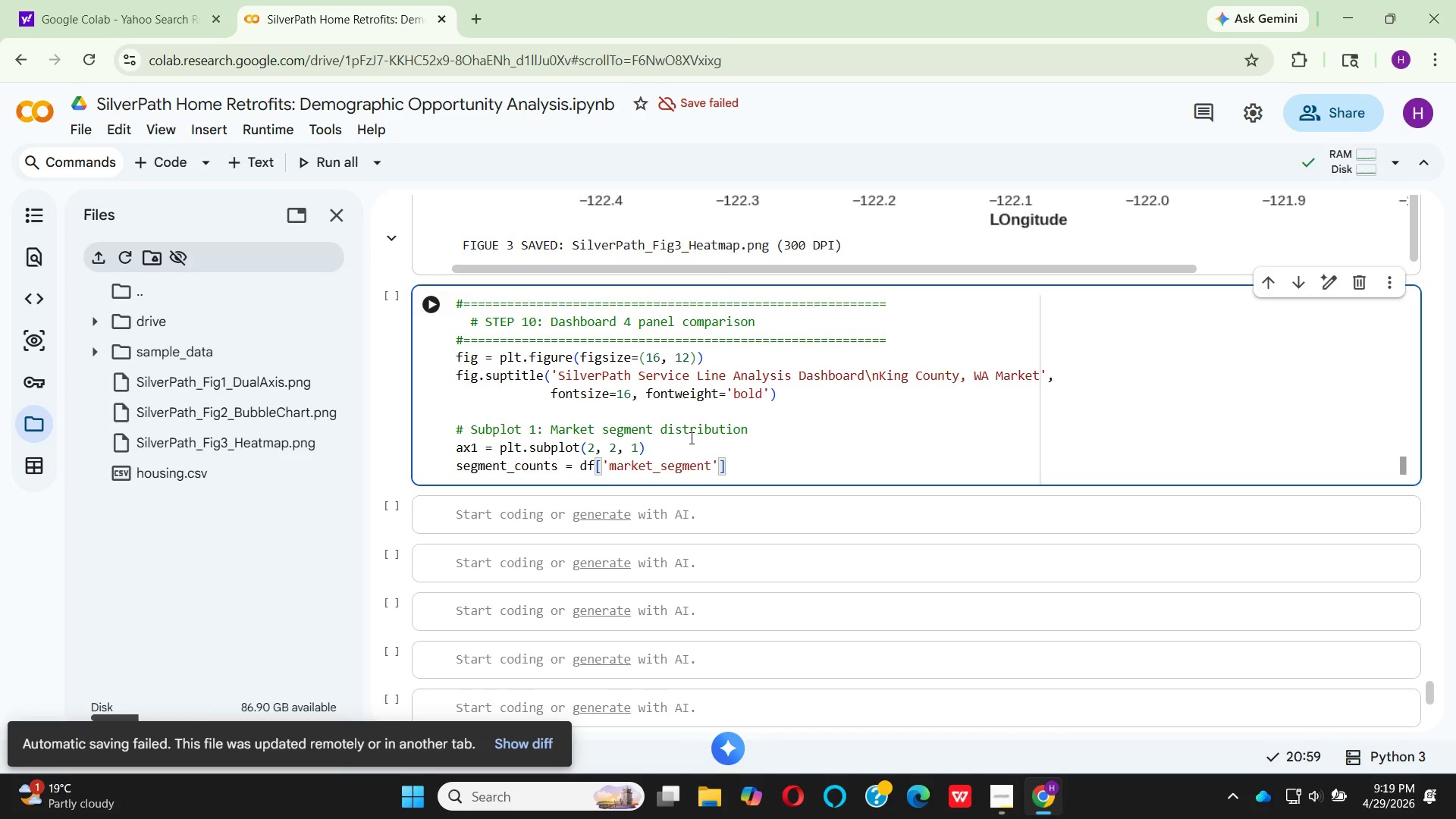 
type(.value)
 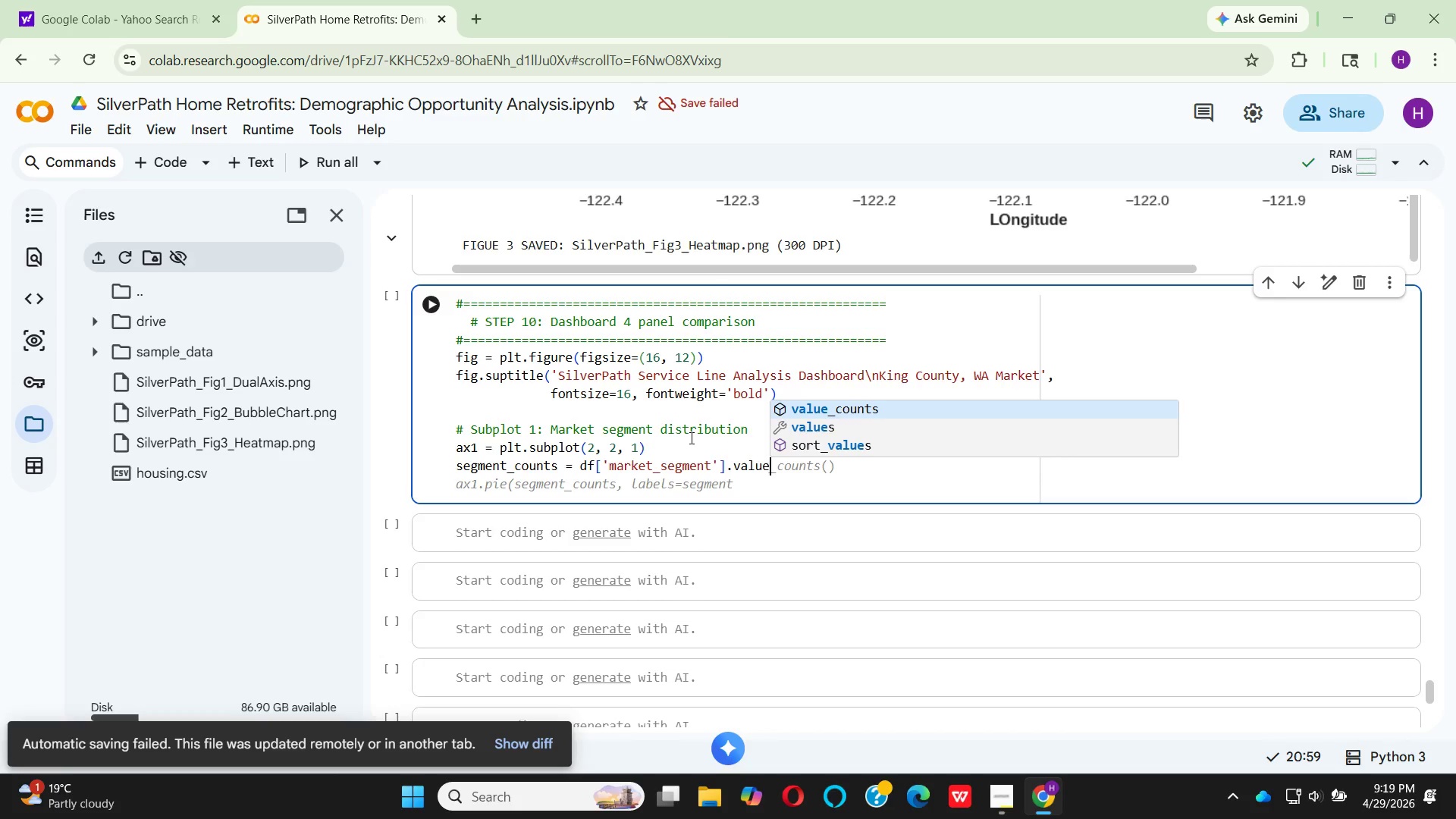 
wait(6.53)
 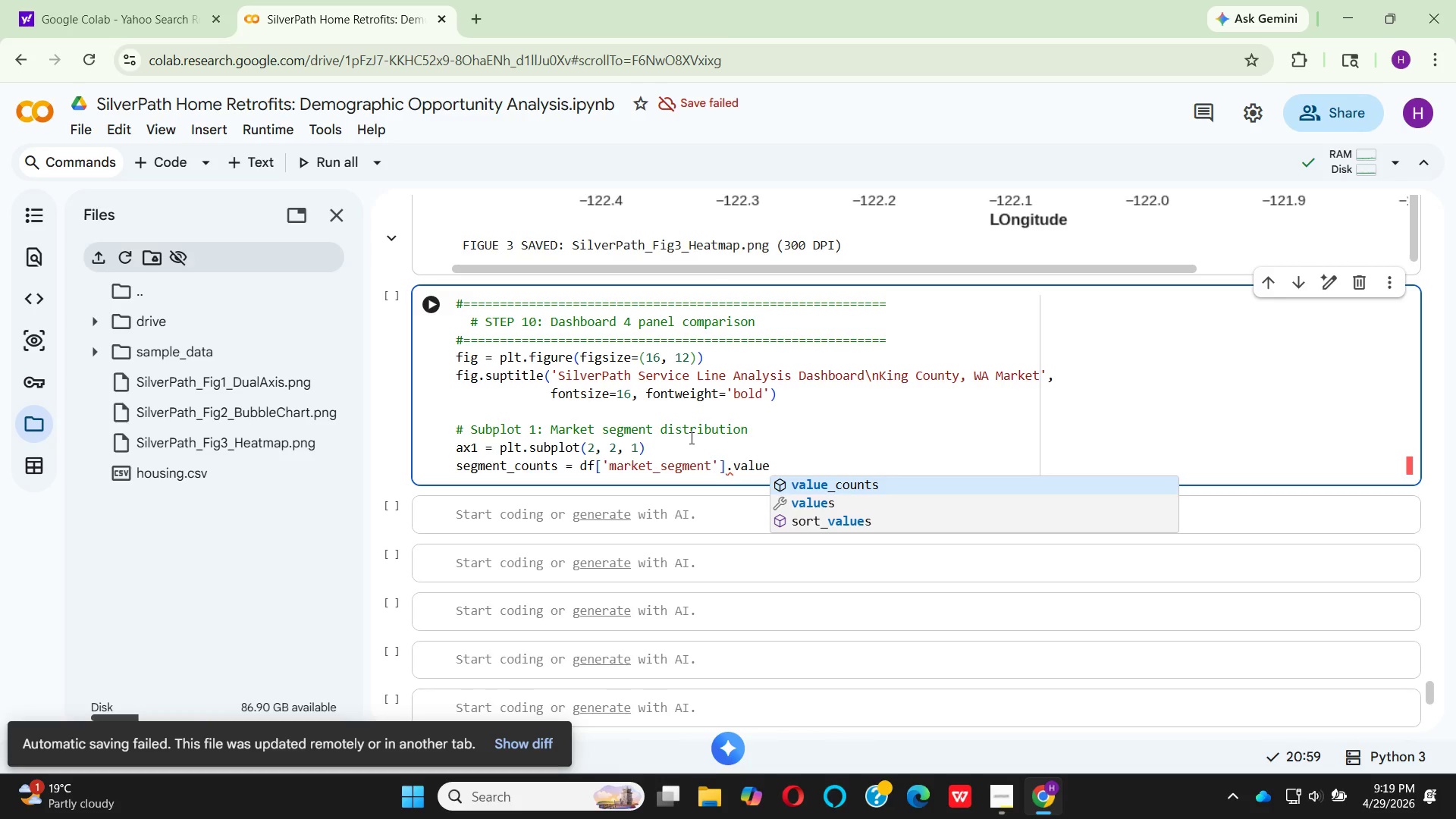 
key(Enter)
 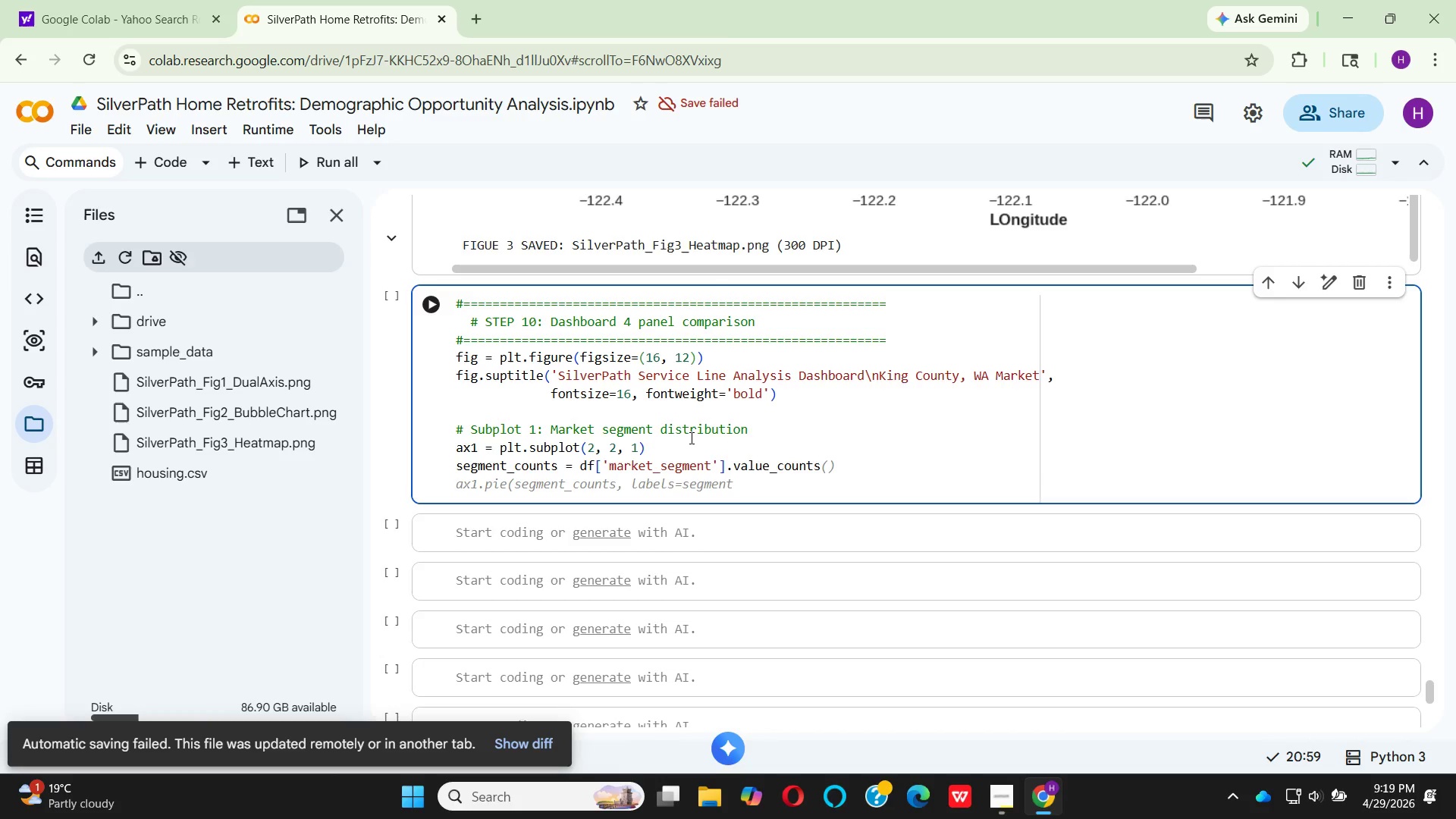 
key(Shift+9)
 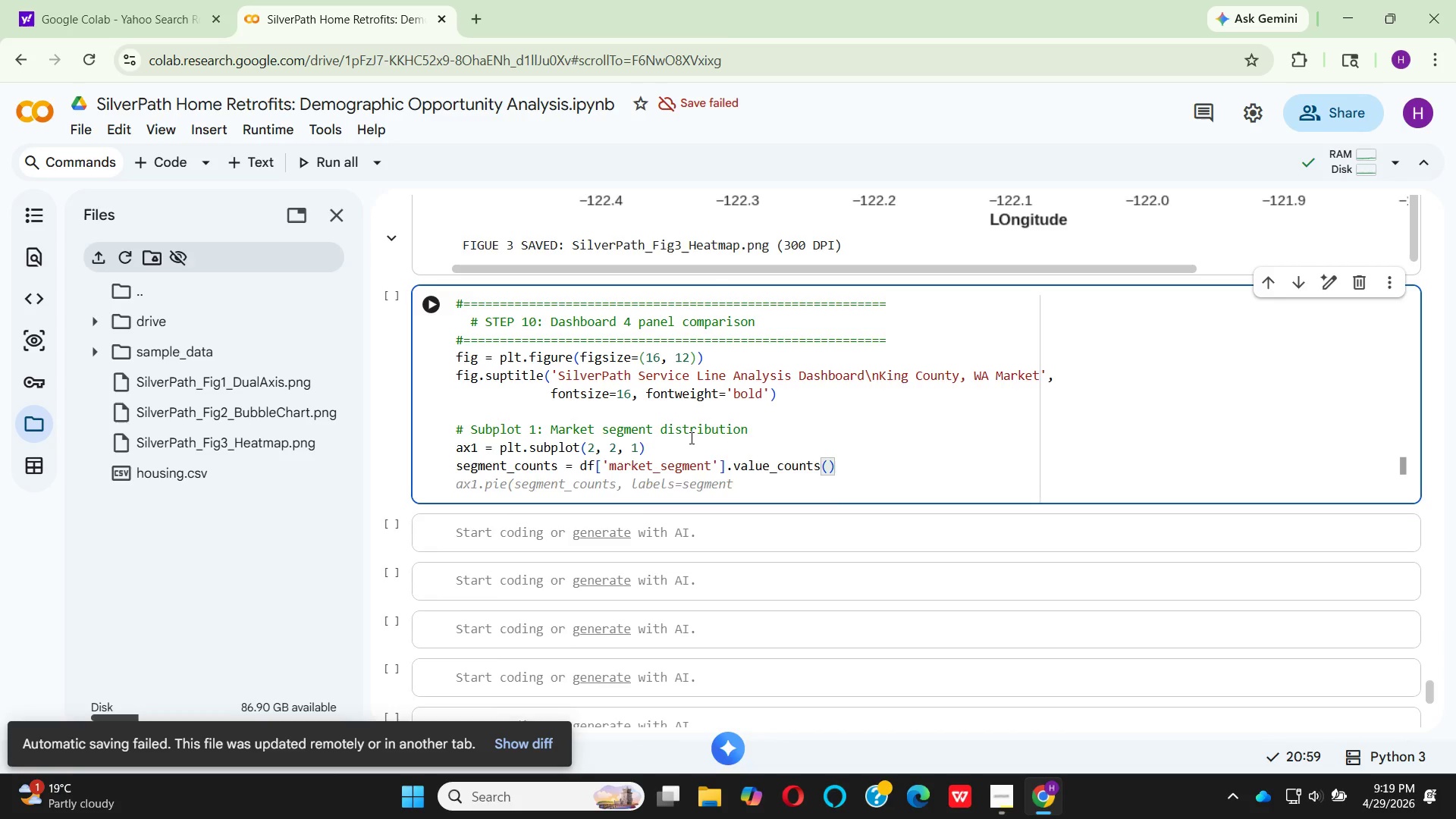 
key(ArrowRight)
 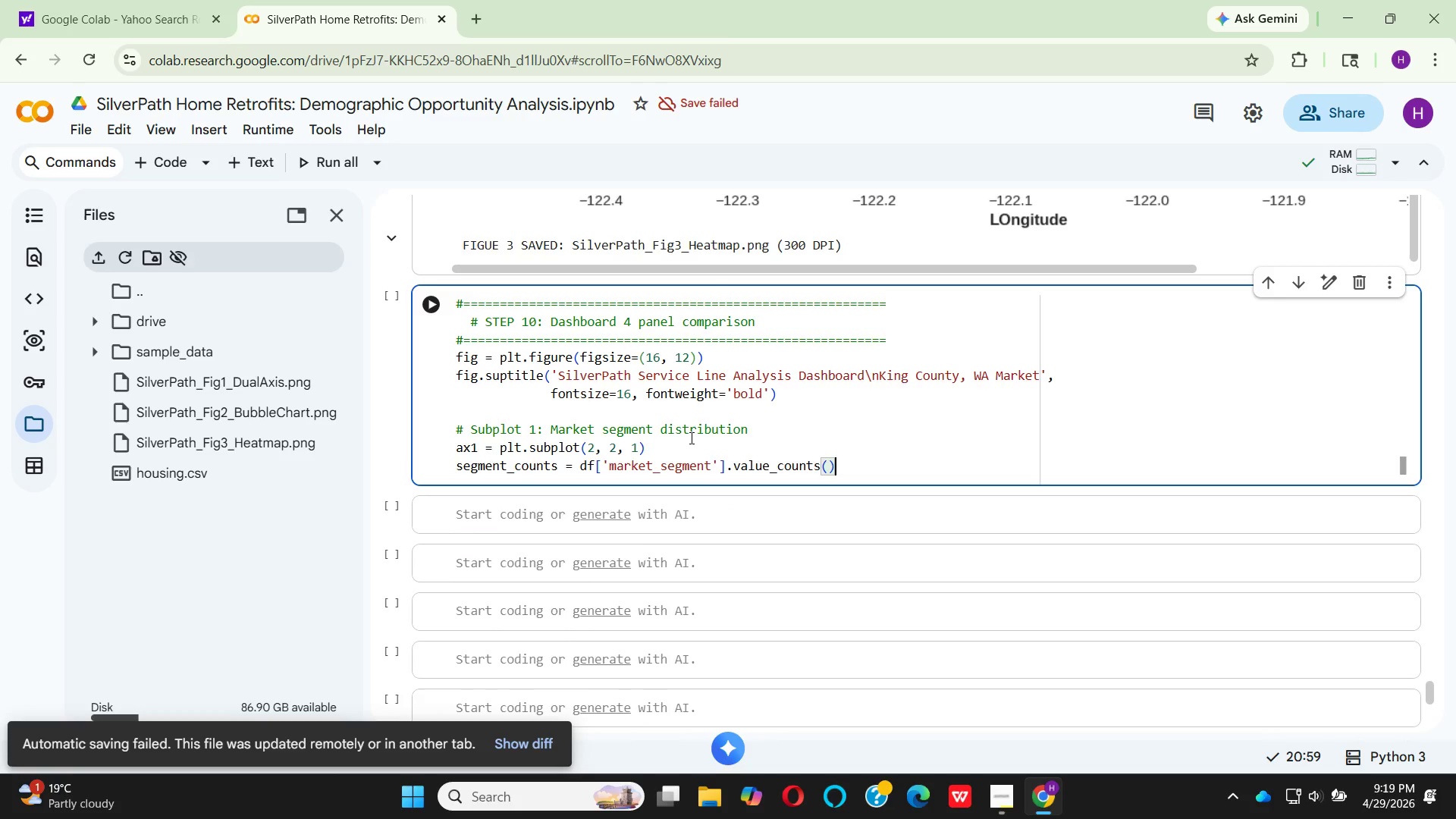 
key(Enter)
 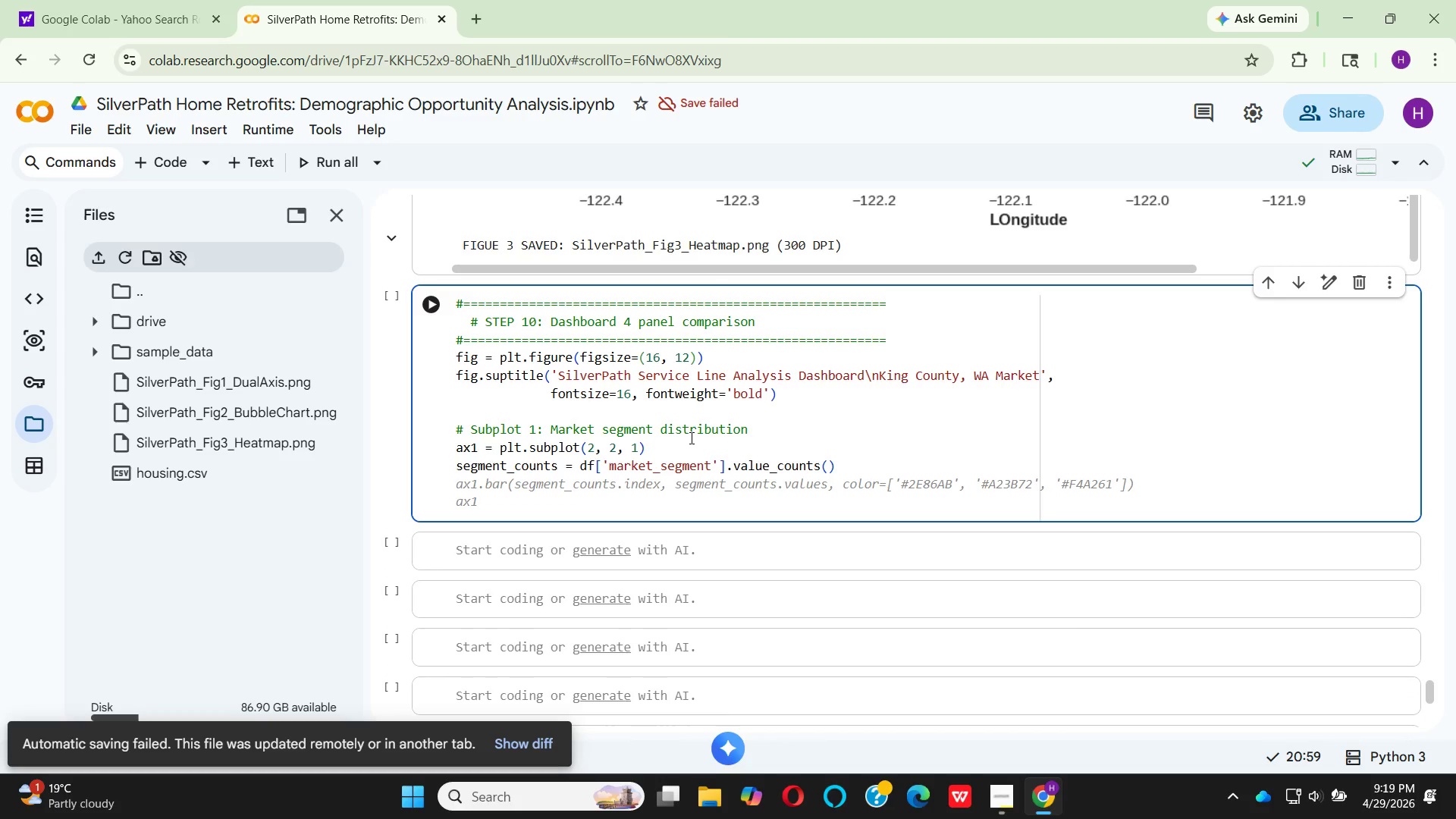 
type(colors  ['#E63)
 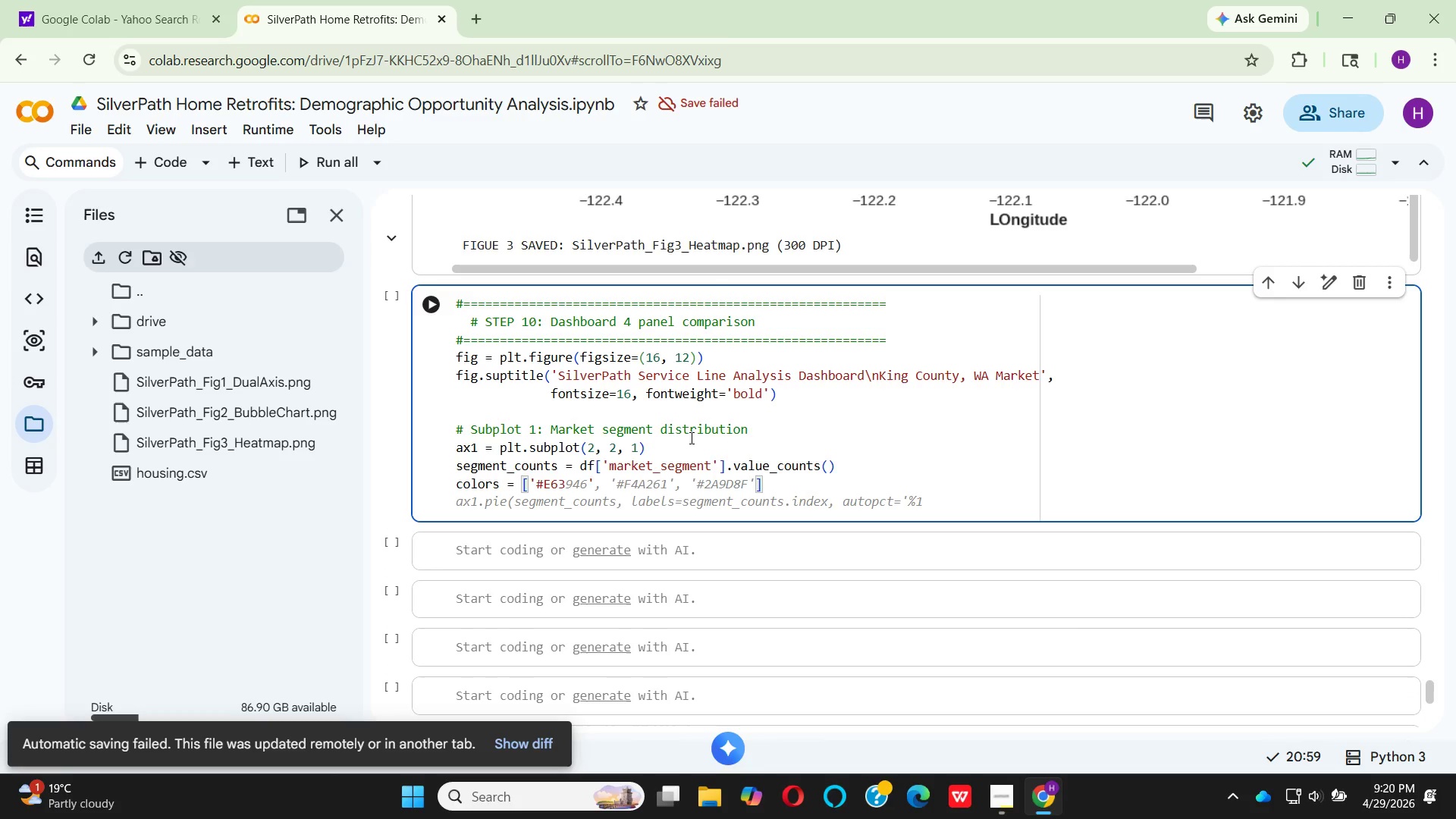 
hold_key(key=Equal, duration=0.34)
 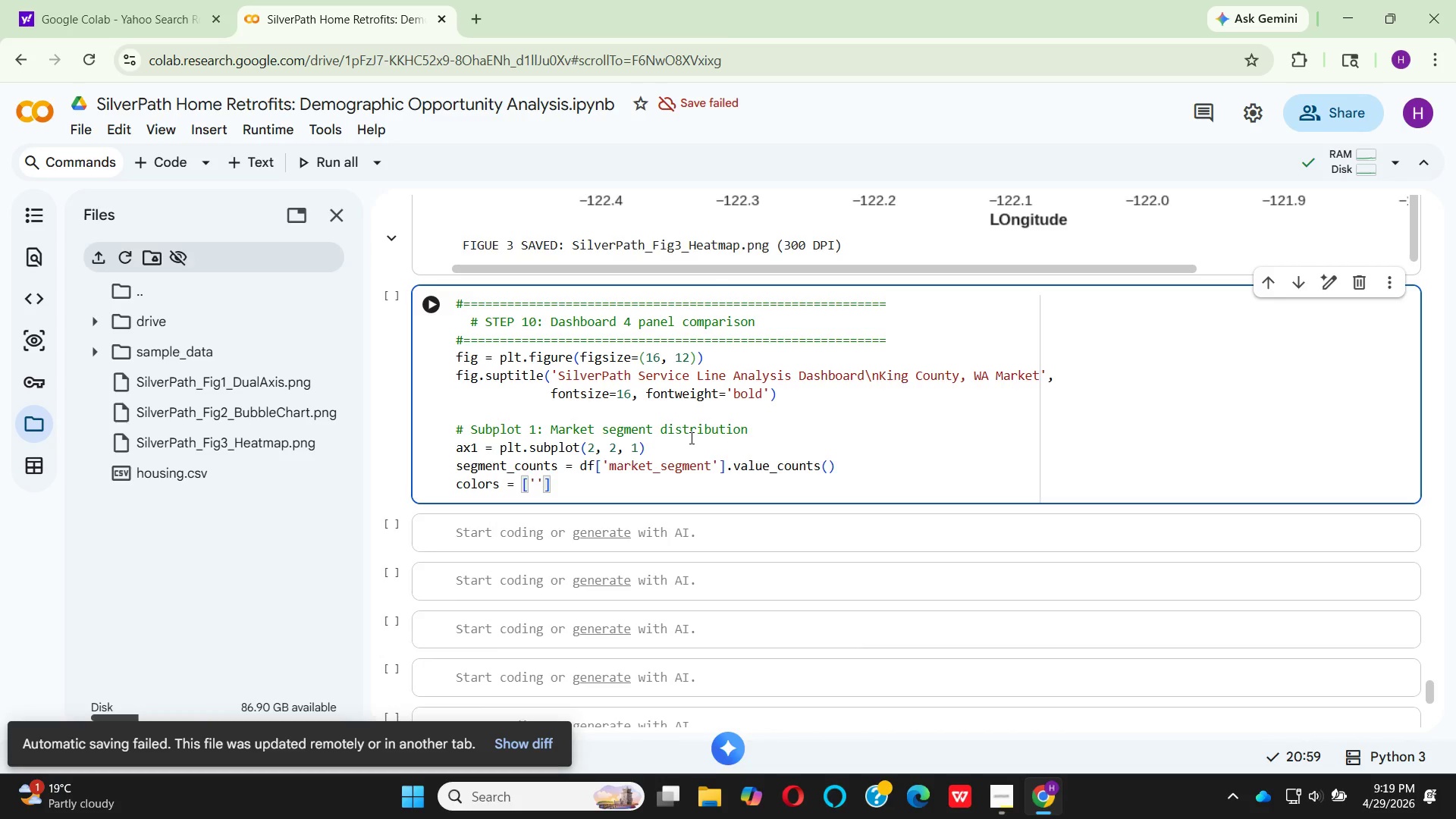 
type(946)
 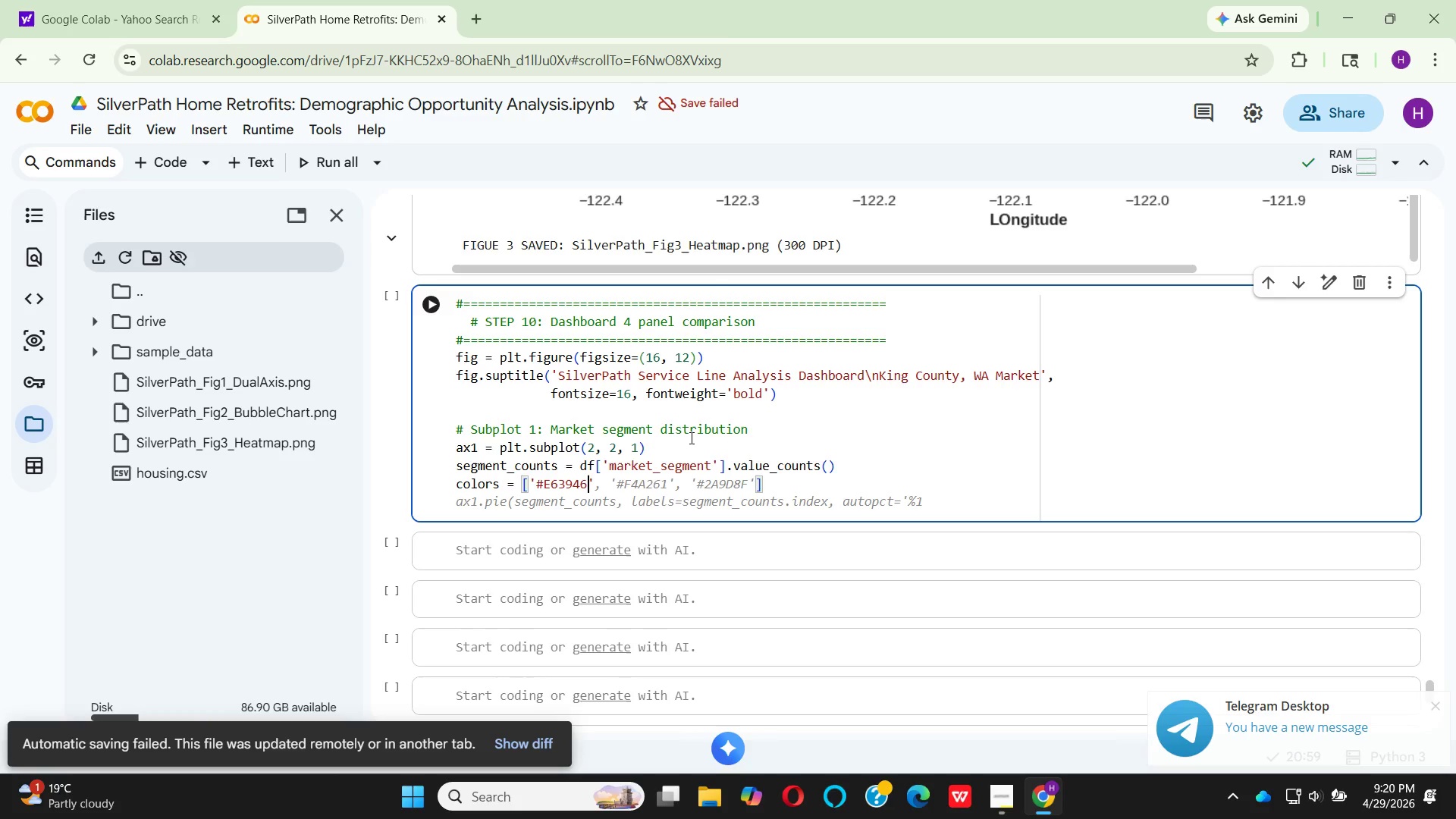 
key(ArrowRight)
 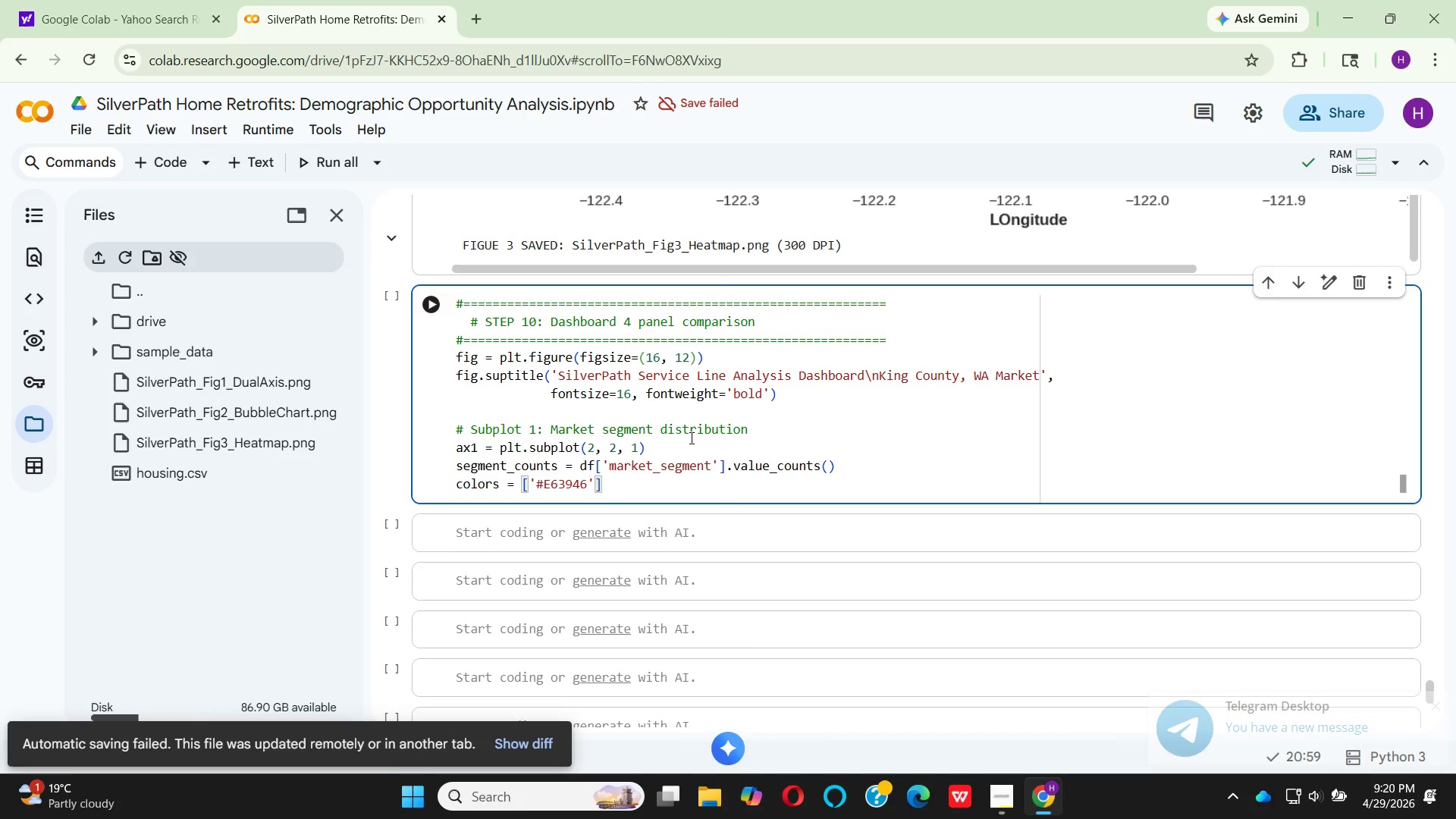 
key(Comma)
 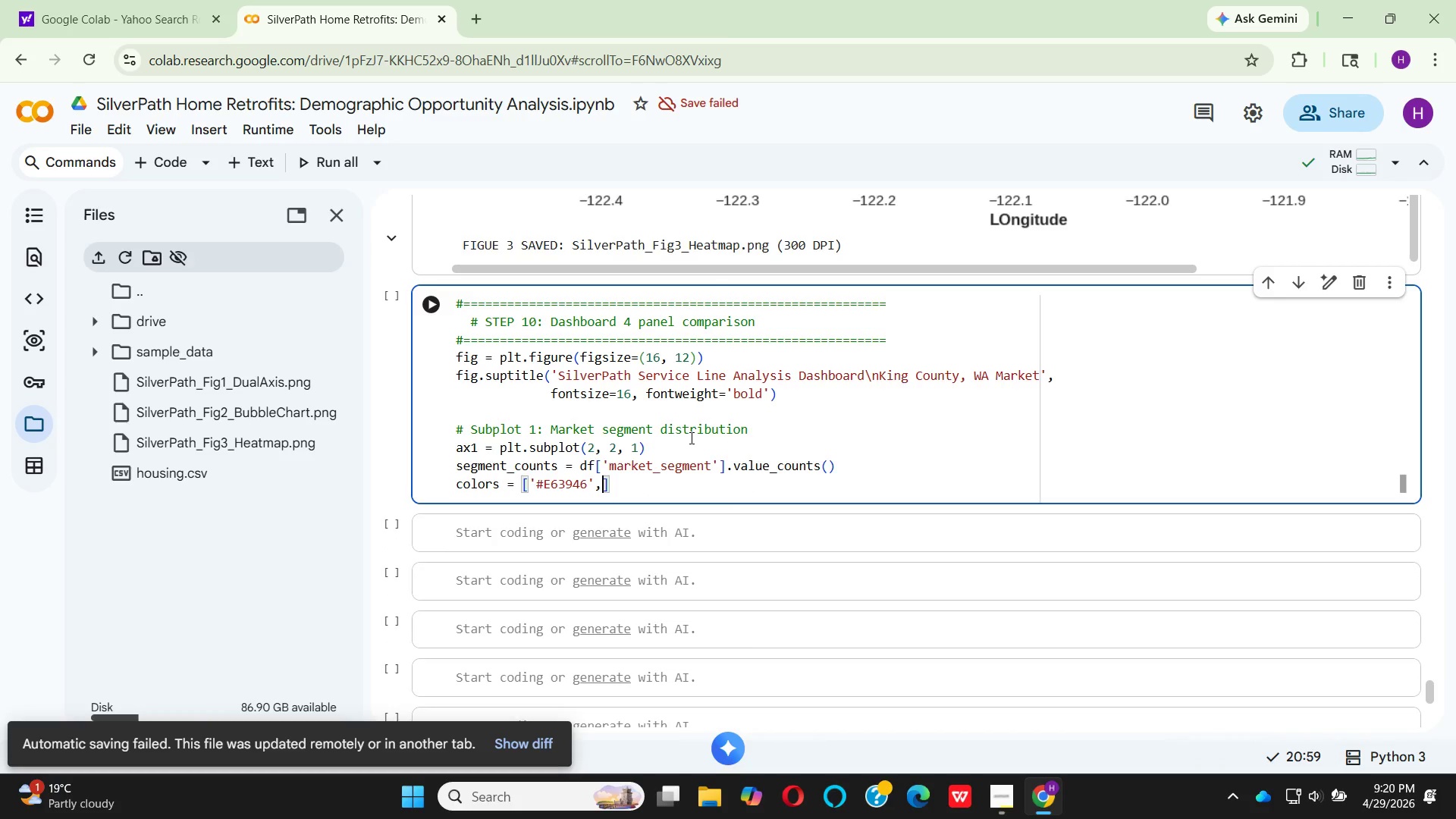 
key(Space)
 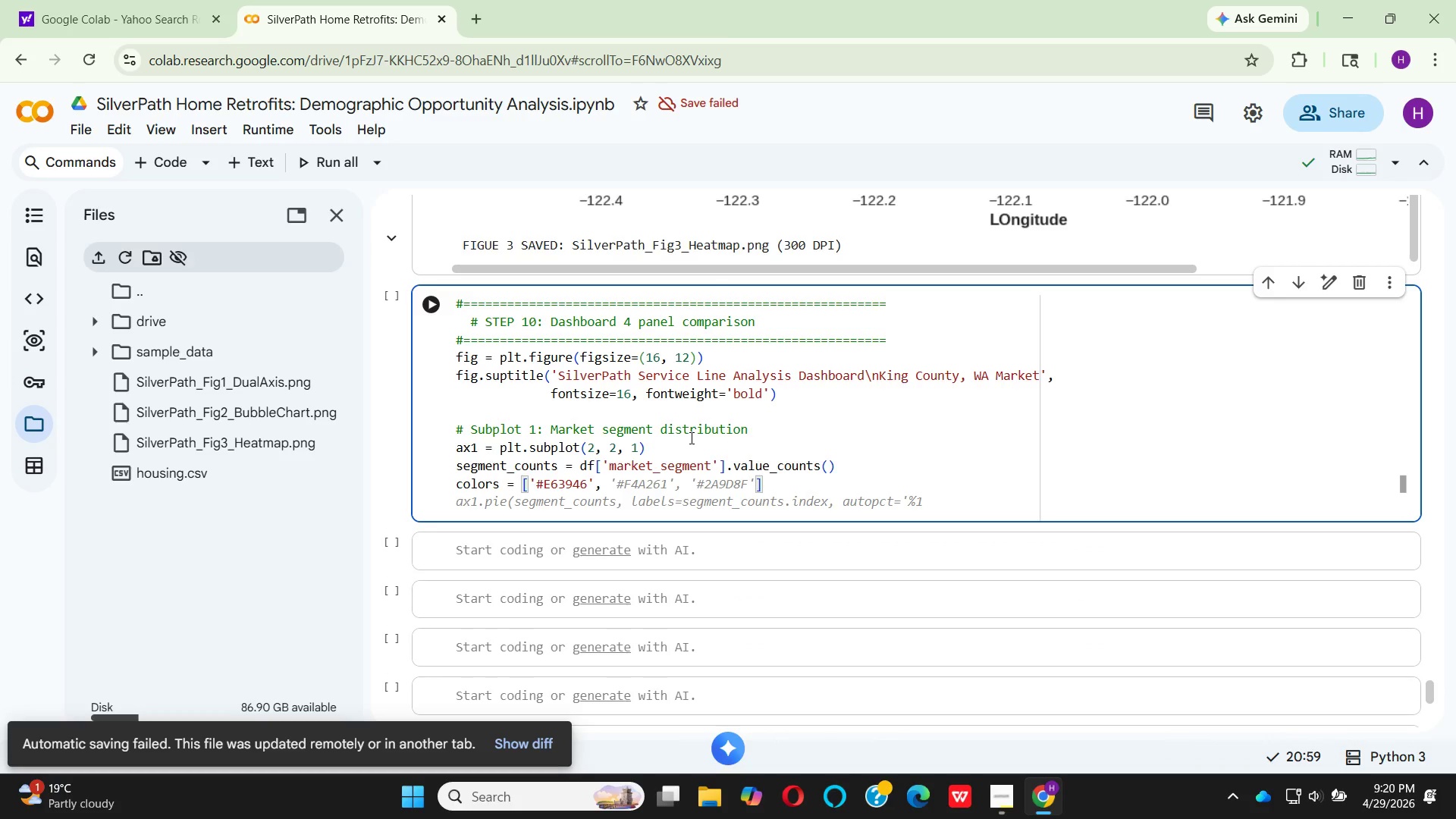 
key(Quote)
 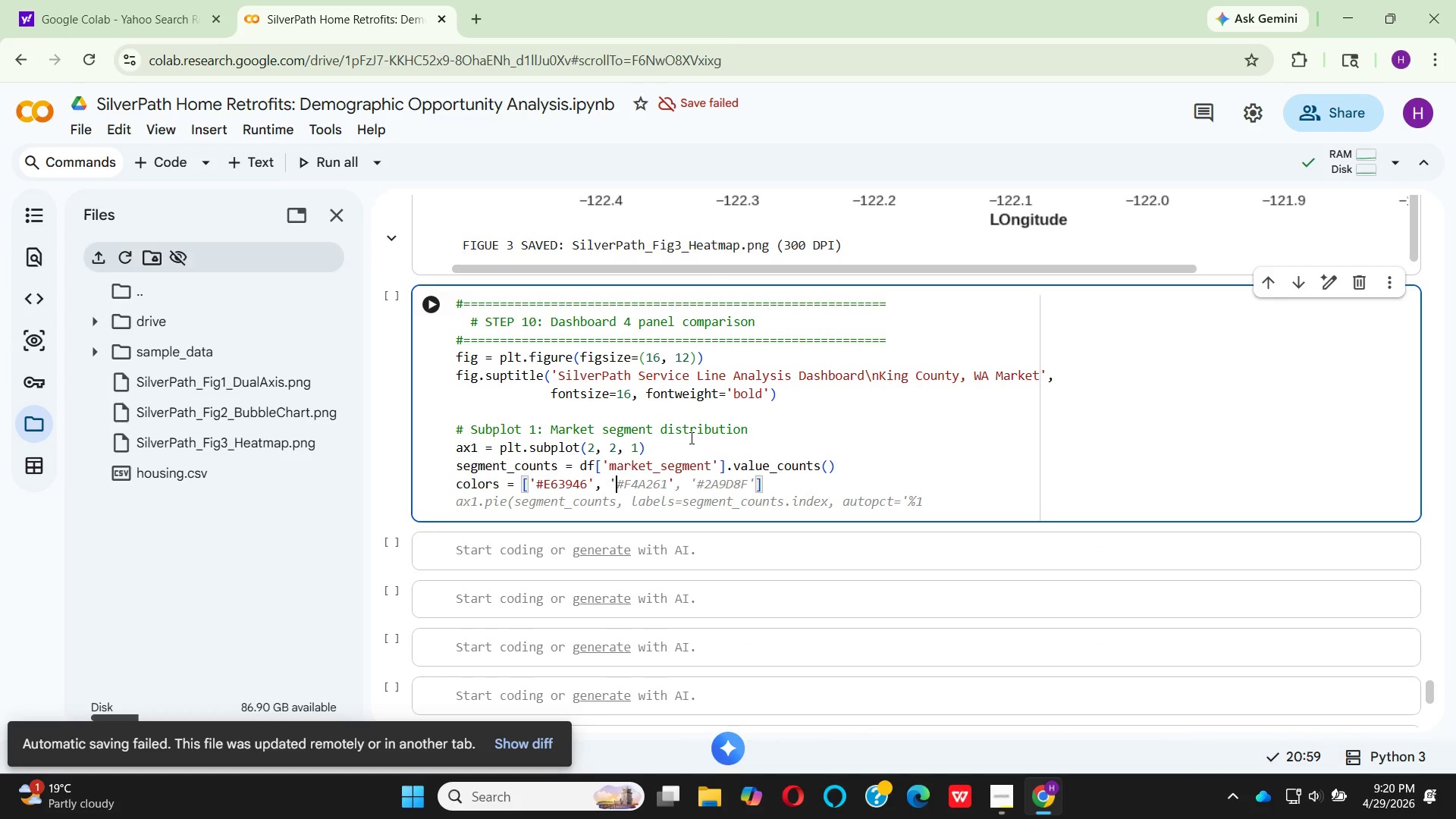 
key(Shift+3)
 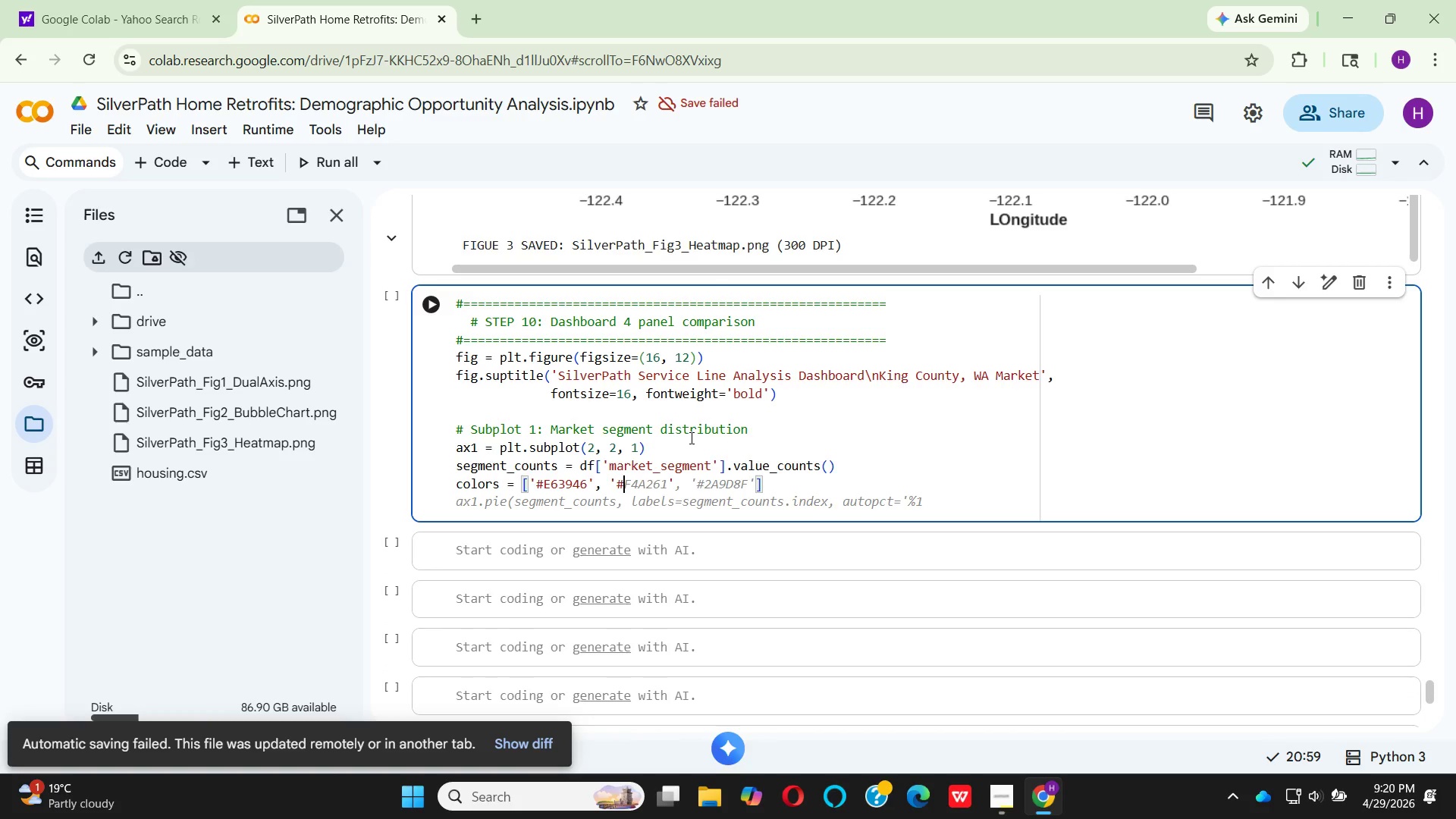 
type(2A9D8F)
 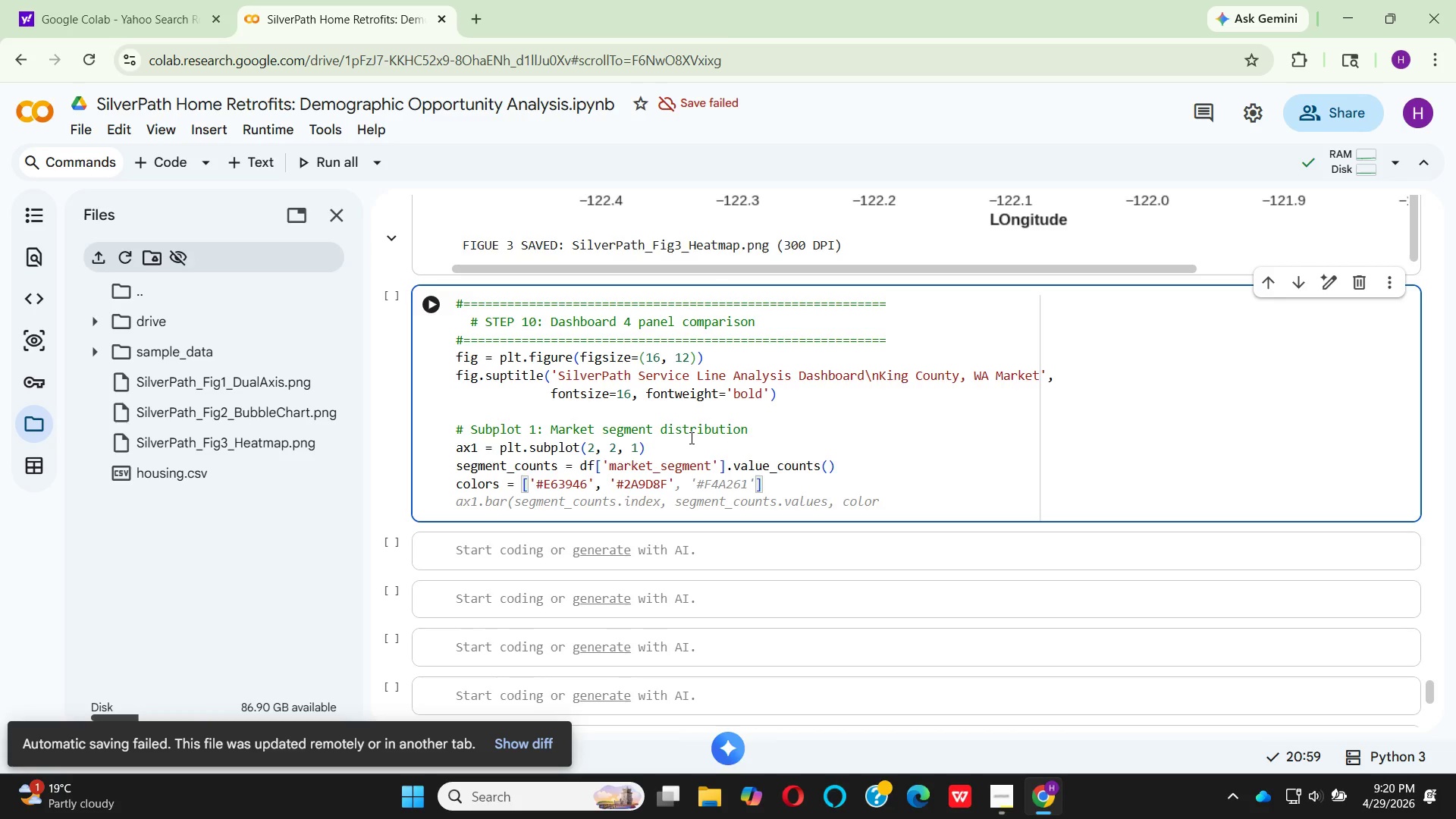 
key(ArrowRight)
 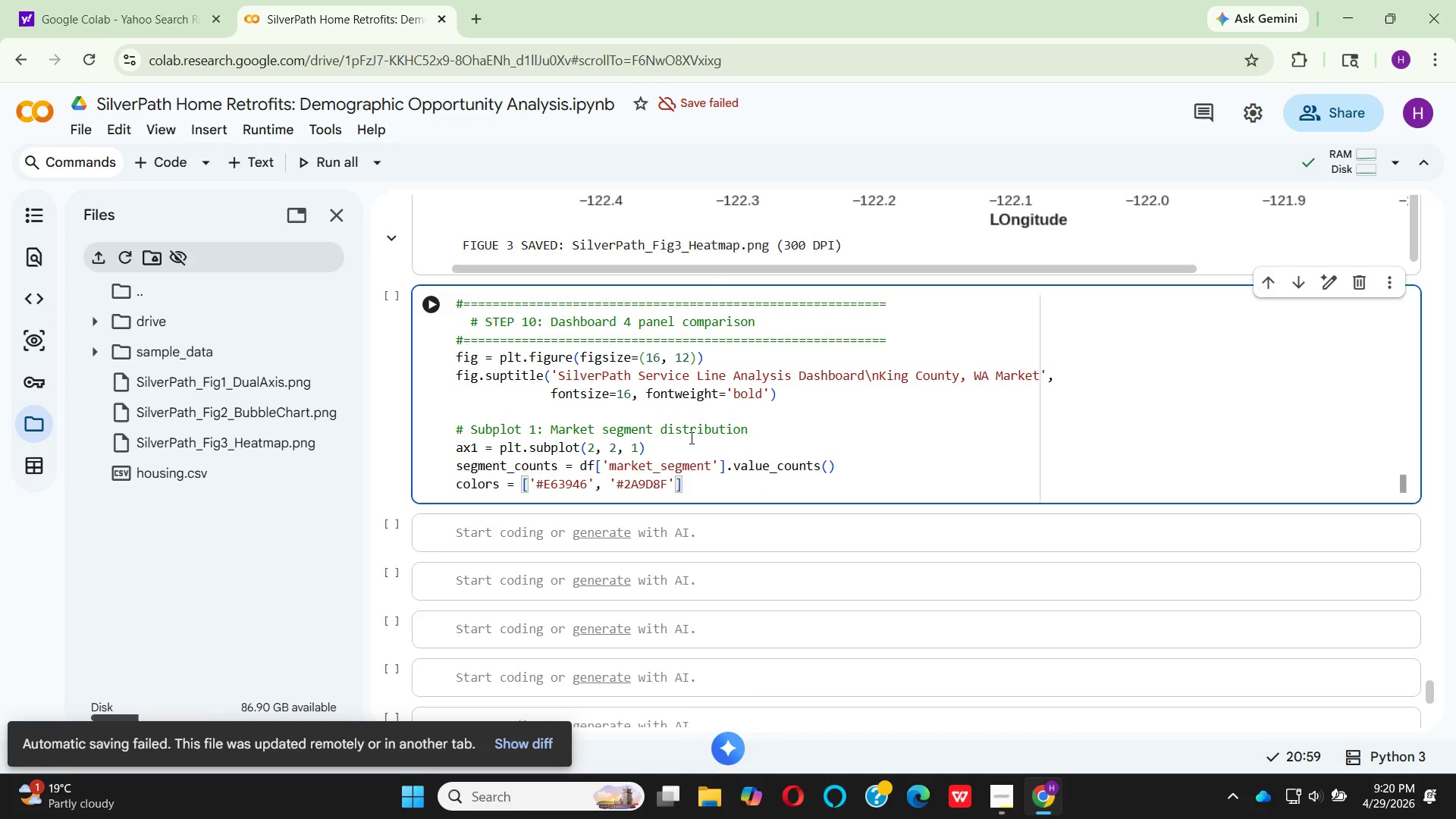 
type(, #)
key(Backspace)
type('#F)
 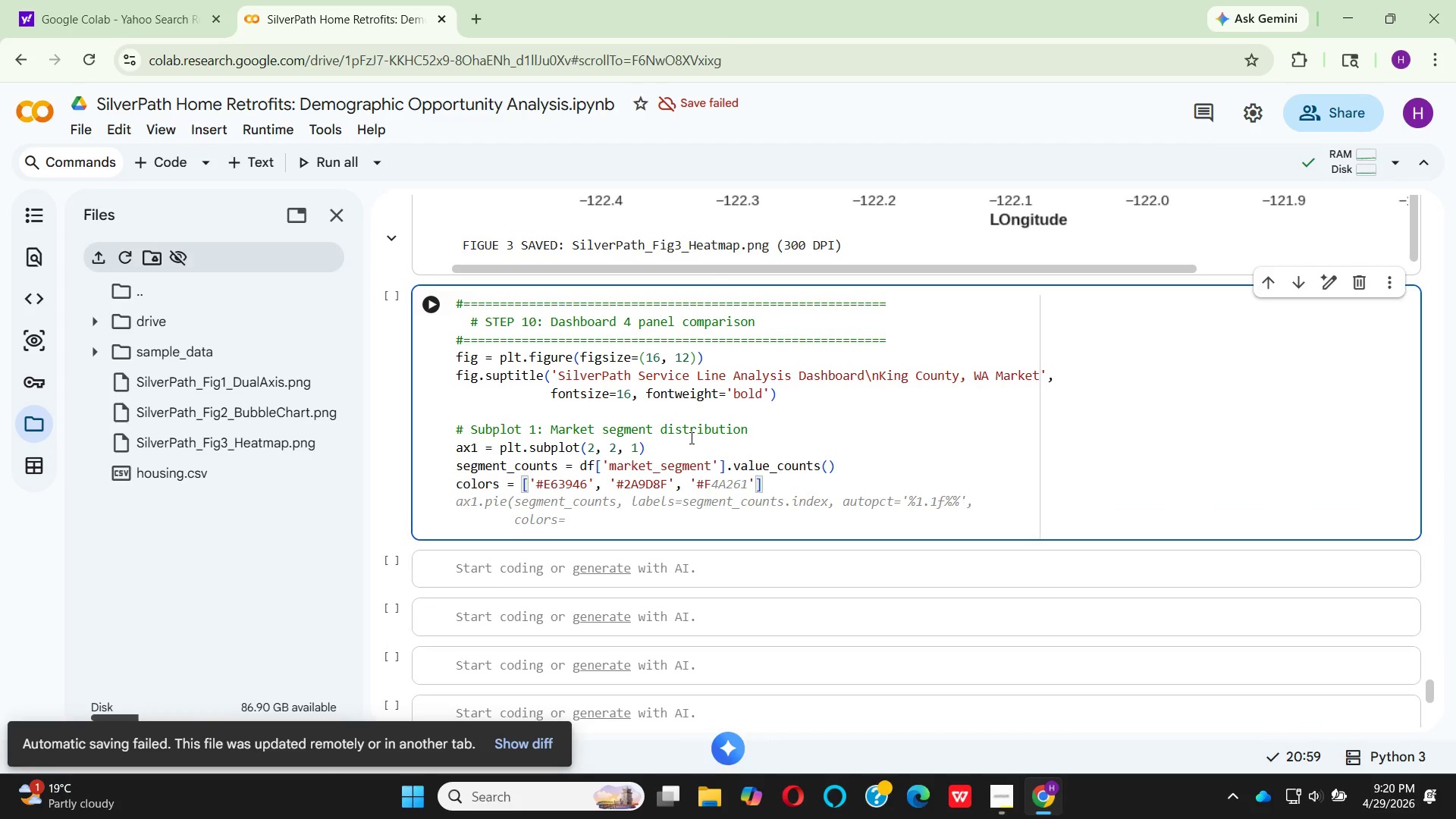 
type(4A261)
 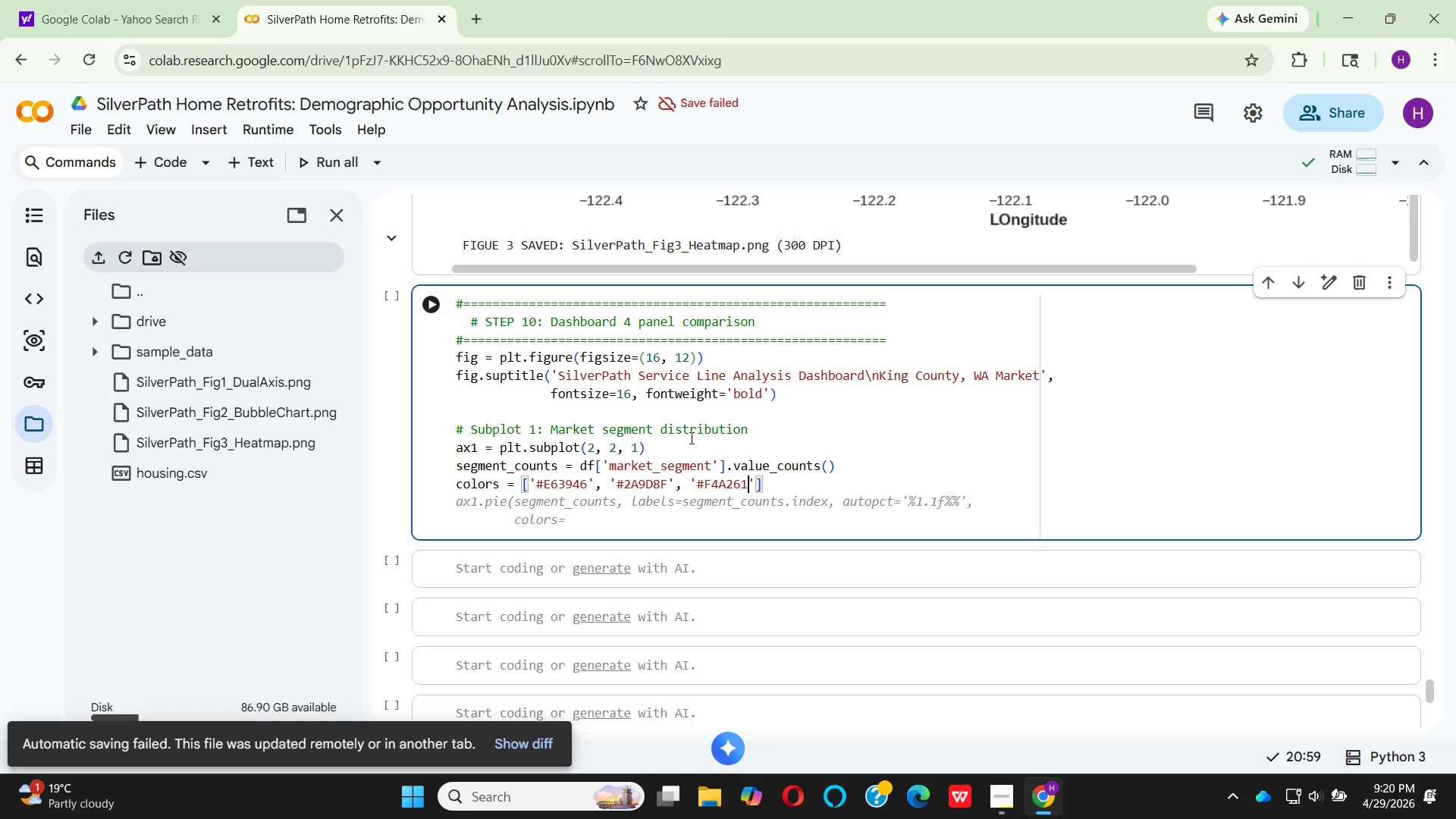 
key(ArrowRight)
 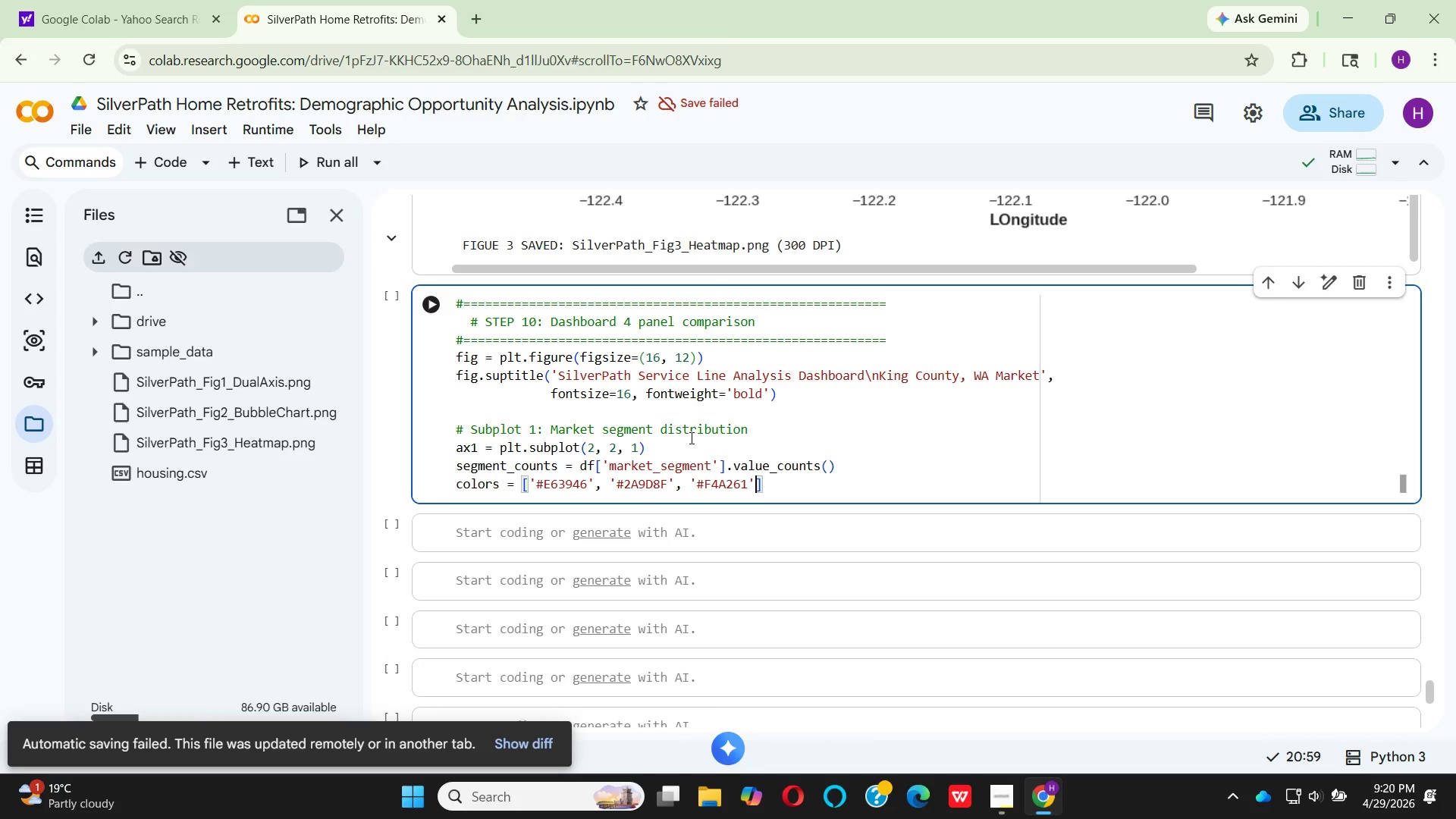 
key(ArrowRight)
 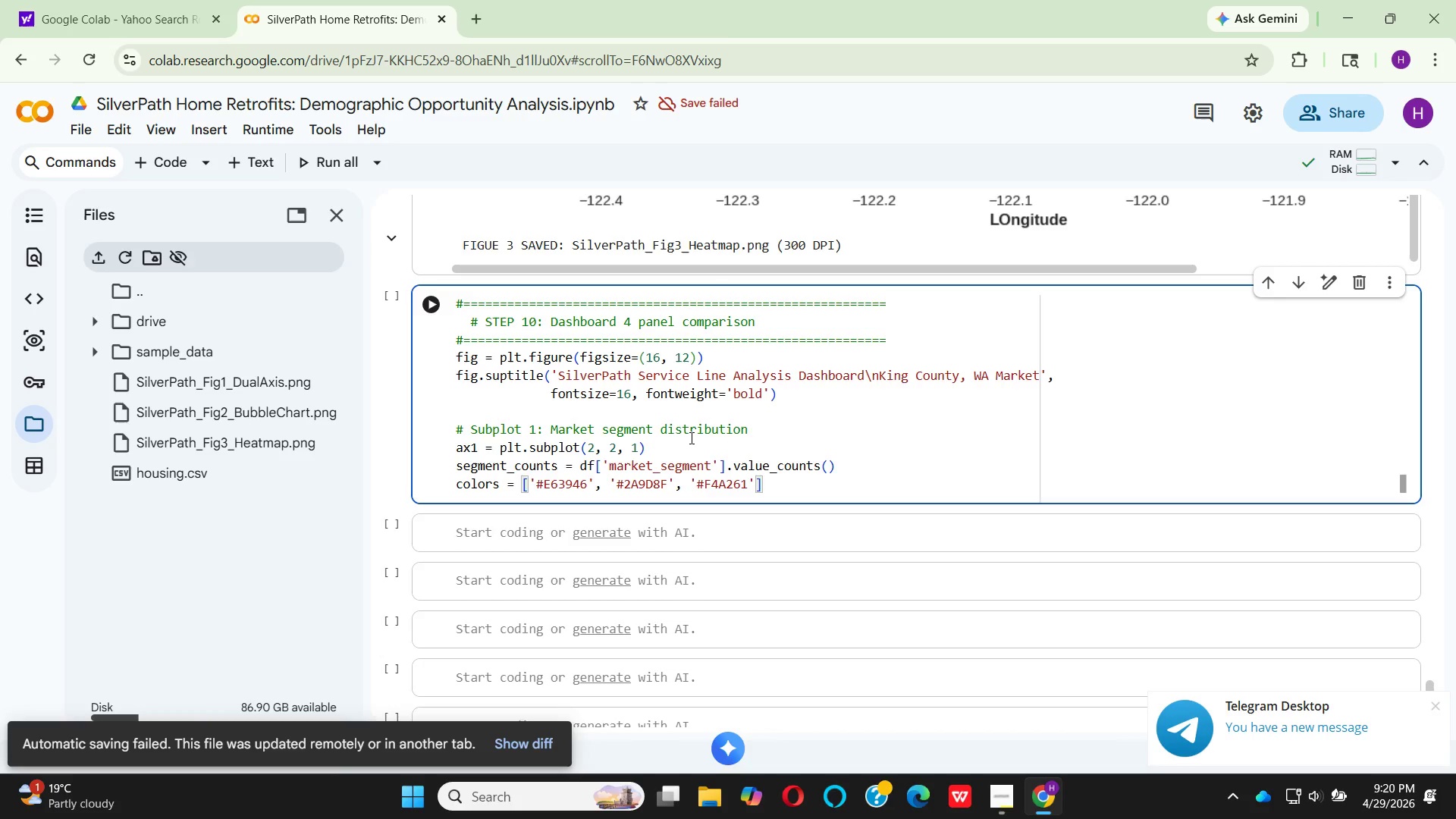 
wait(12.58)
 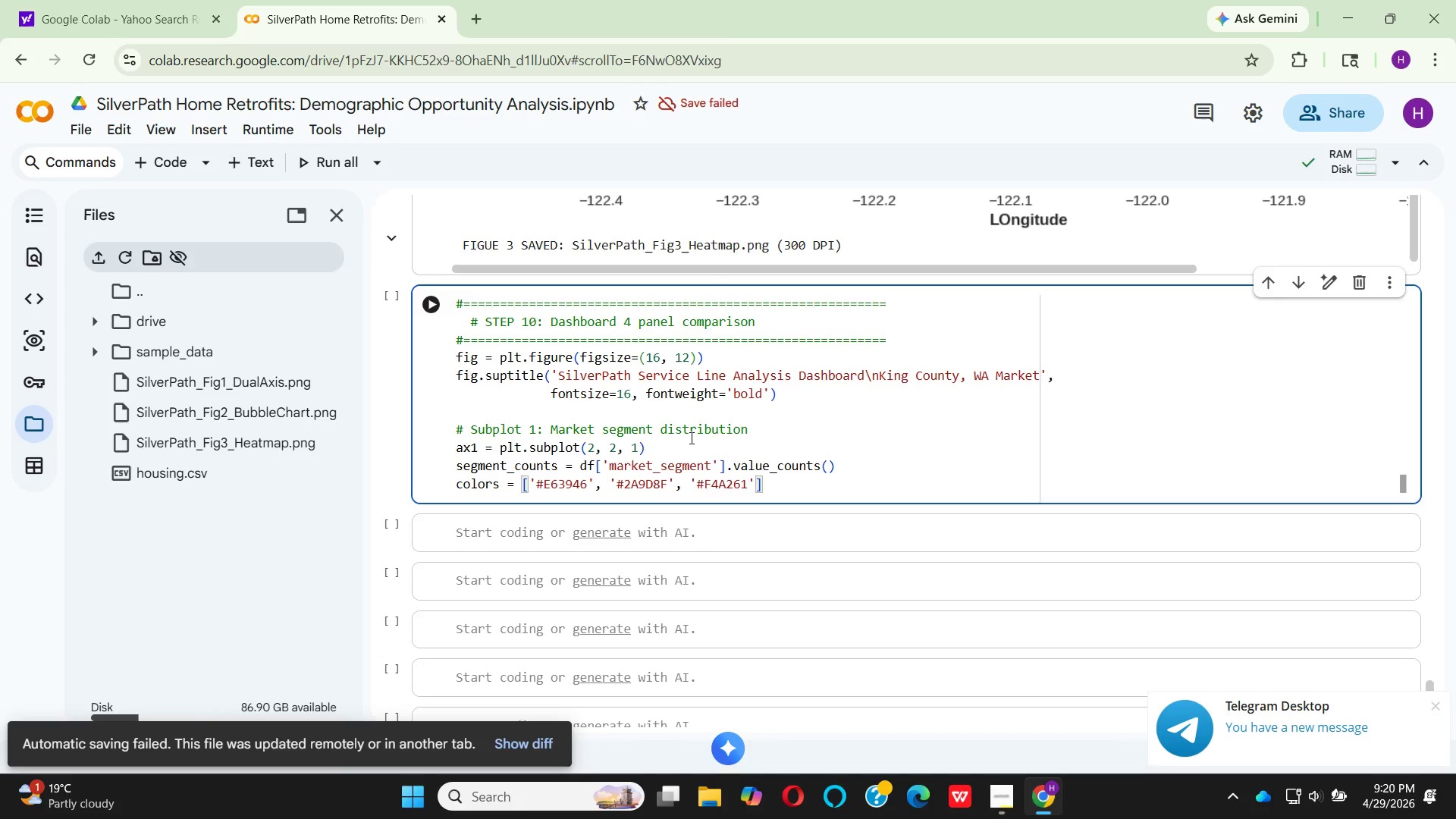 
key(Enter)
 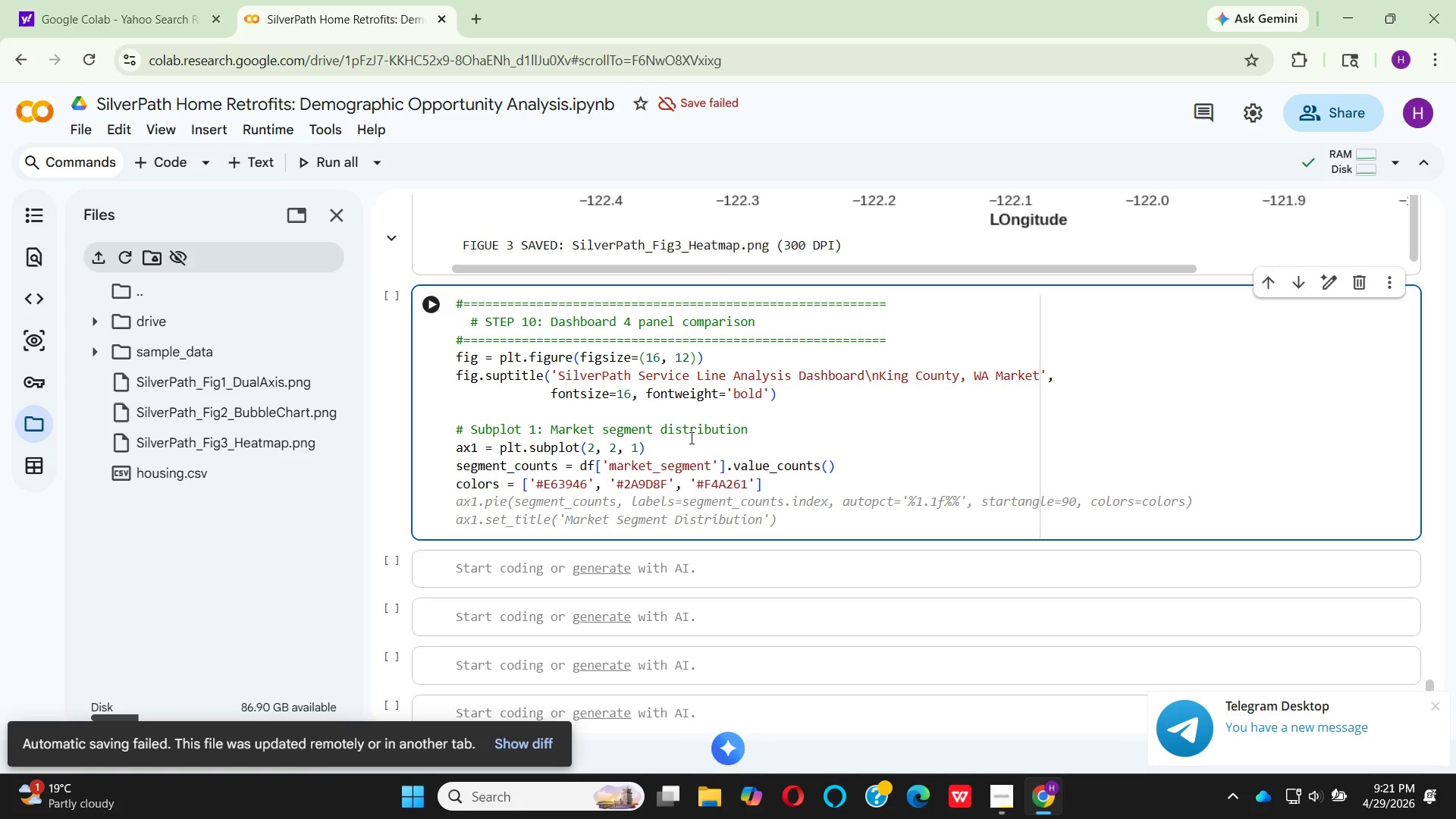 
type(wes)
key(Backspace)
type(d)
 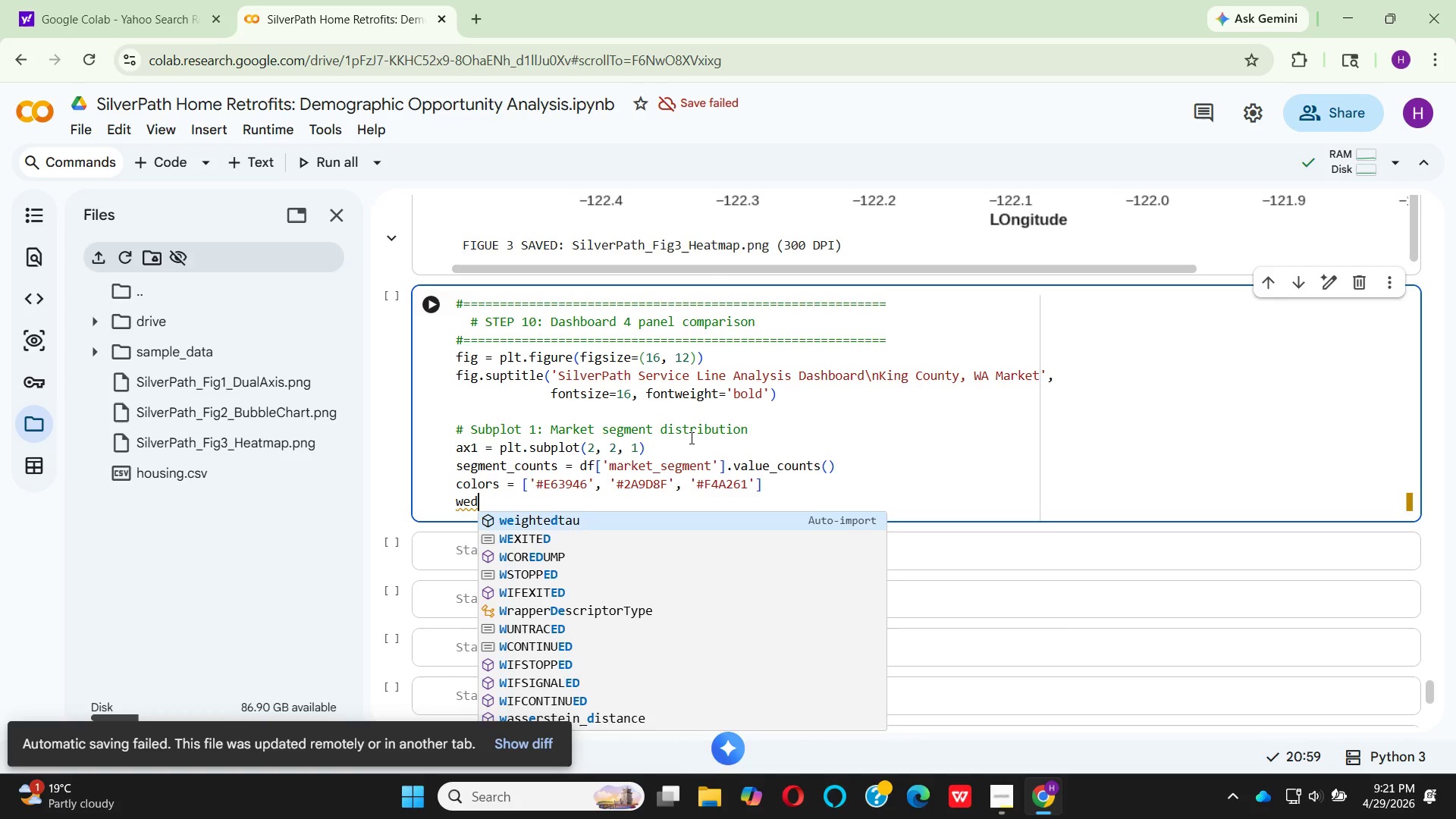 
wait(6.72)
 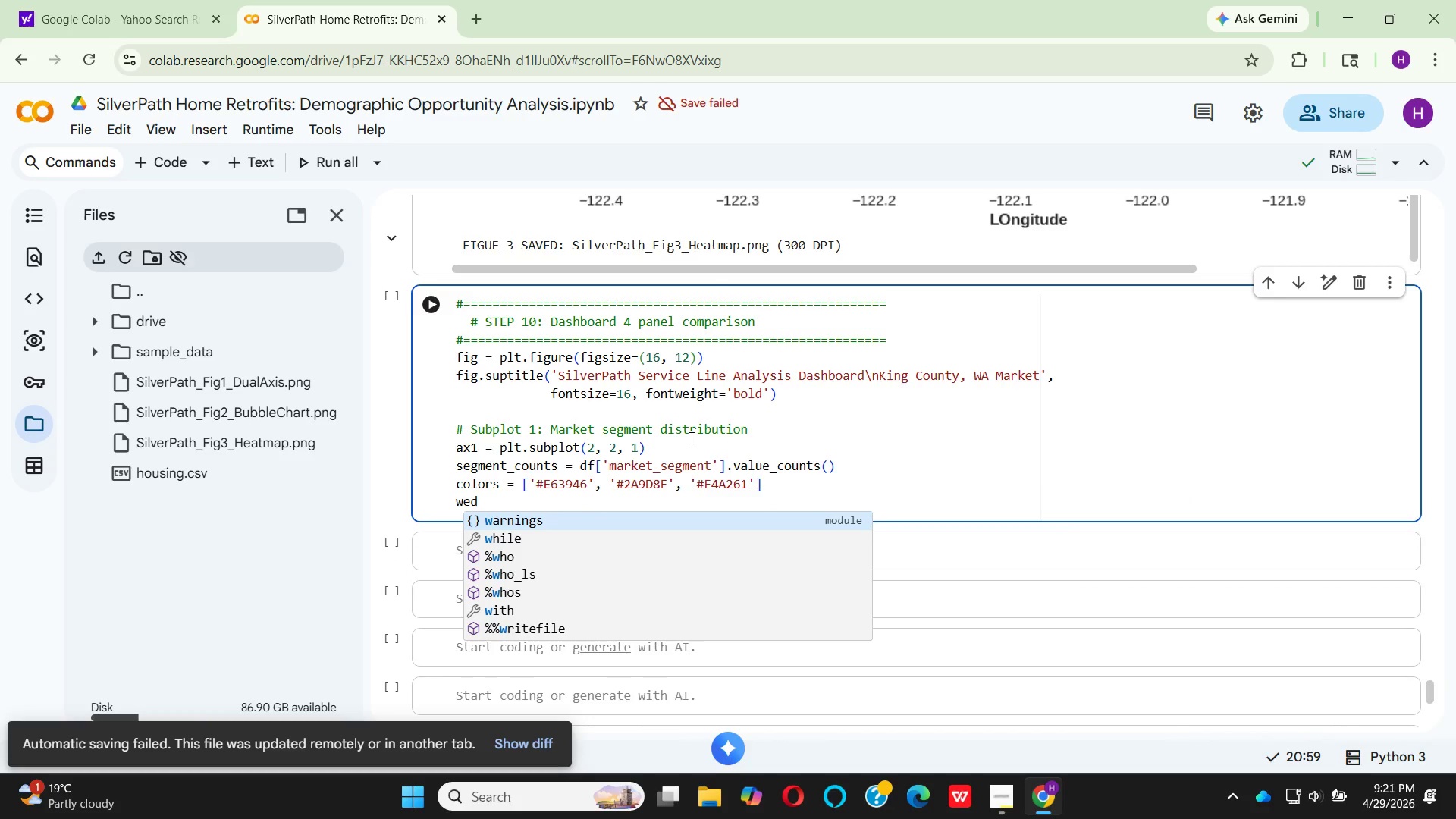 
type(ges, )
 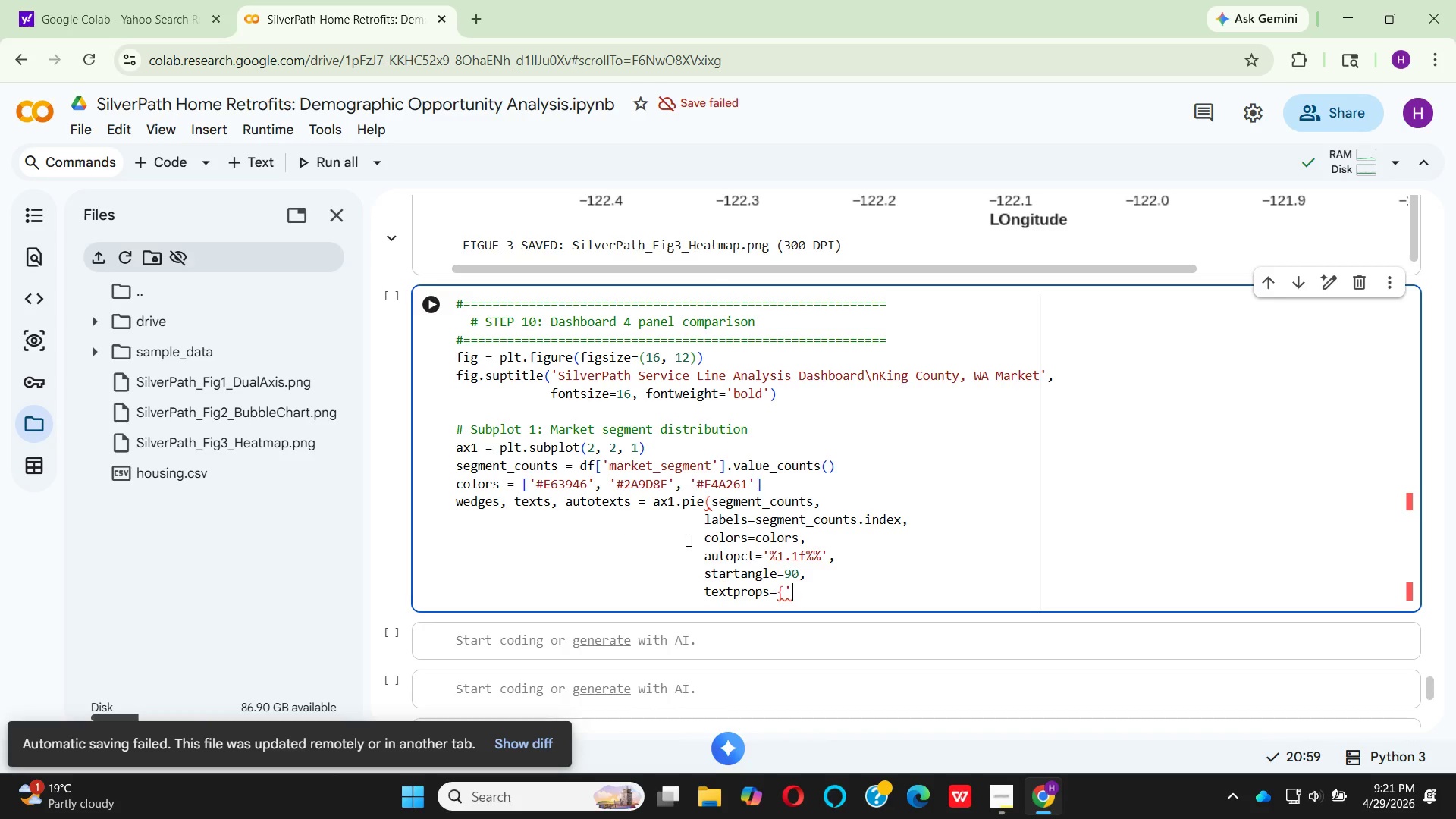 
wait(35.3)
 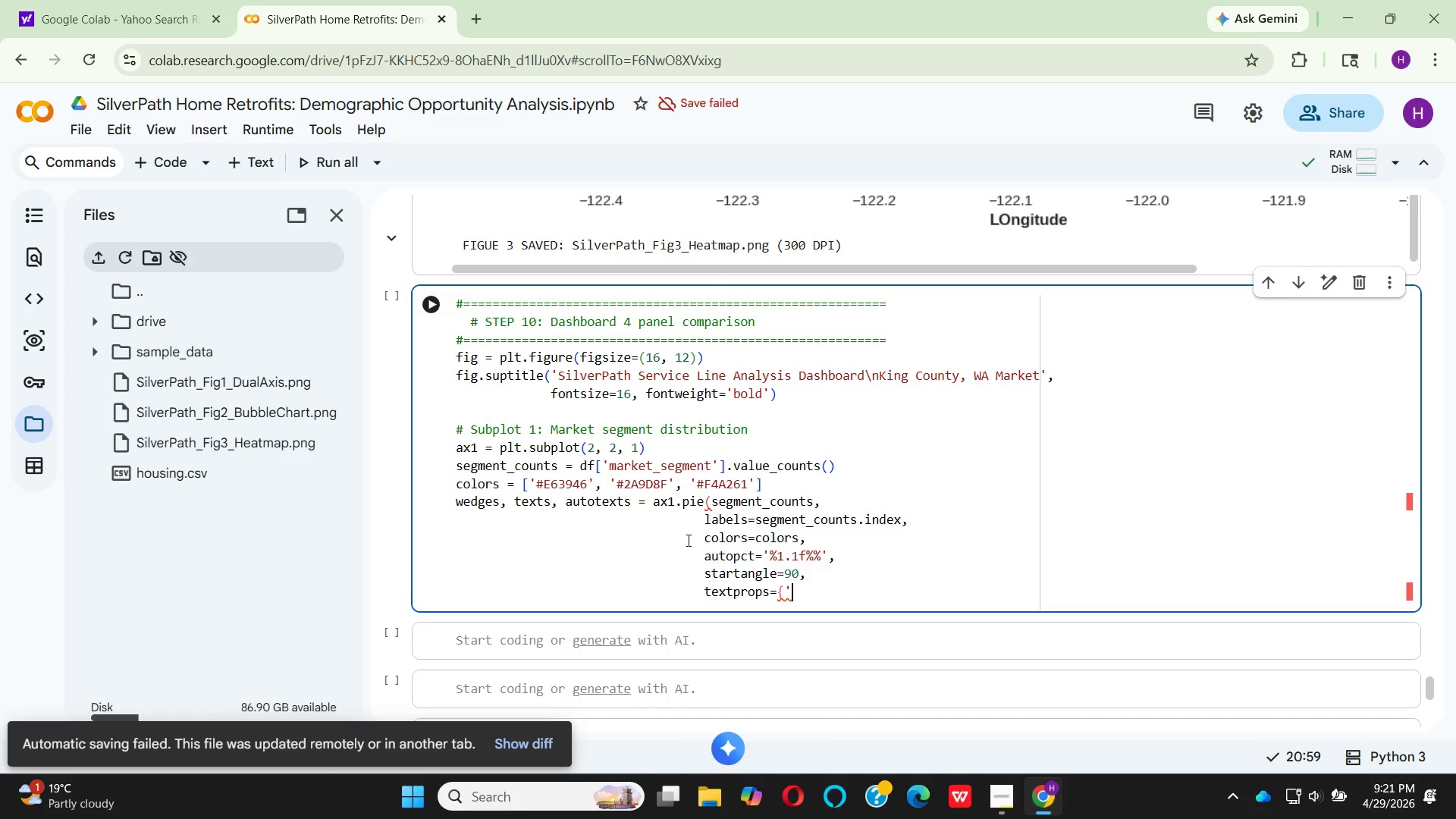 
left_click([675, 526])
 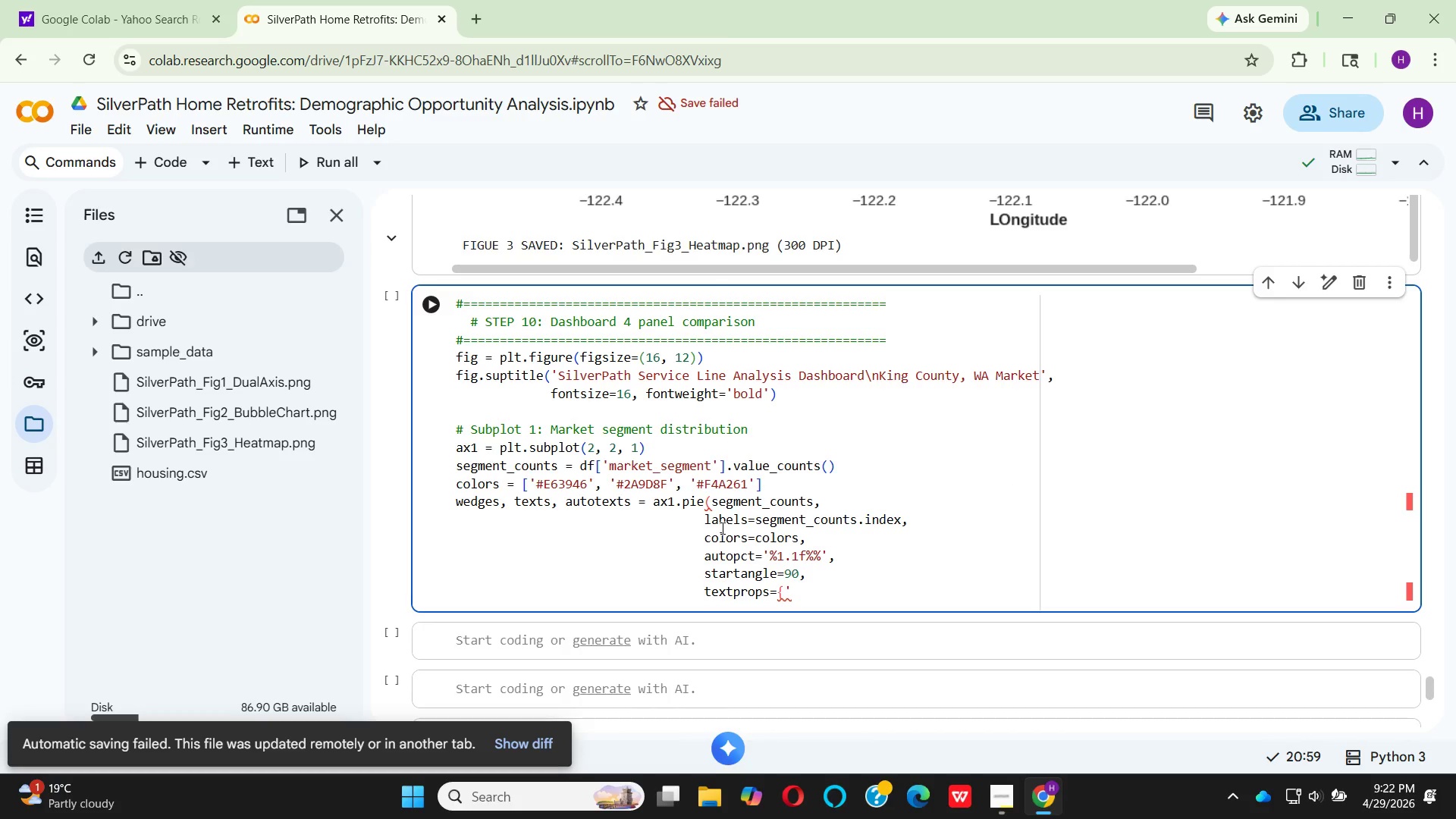 
wait(8.92)
 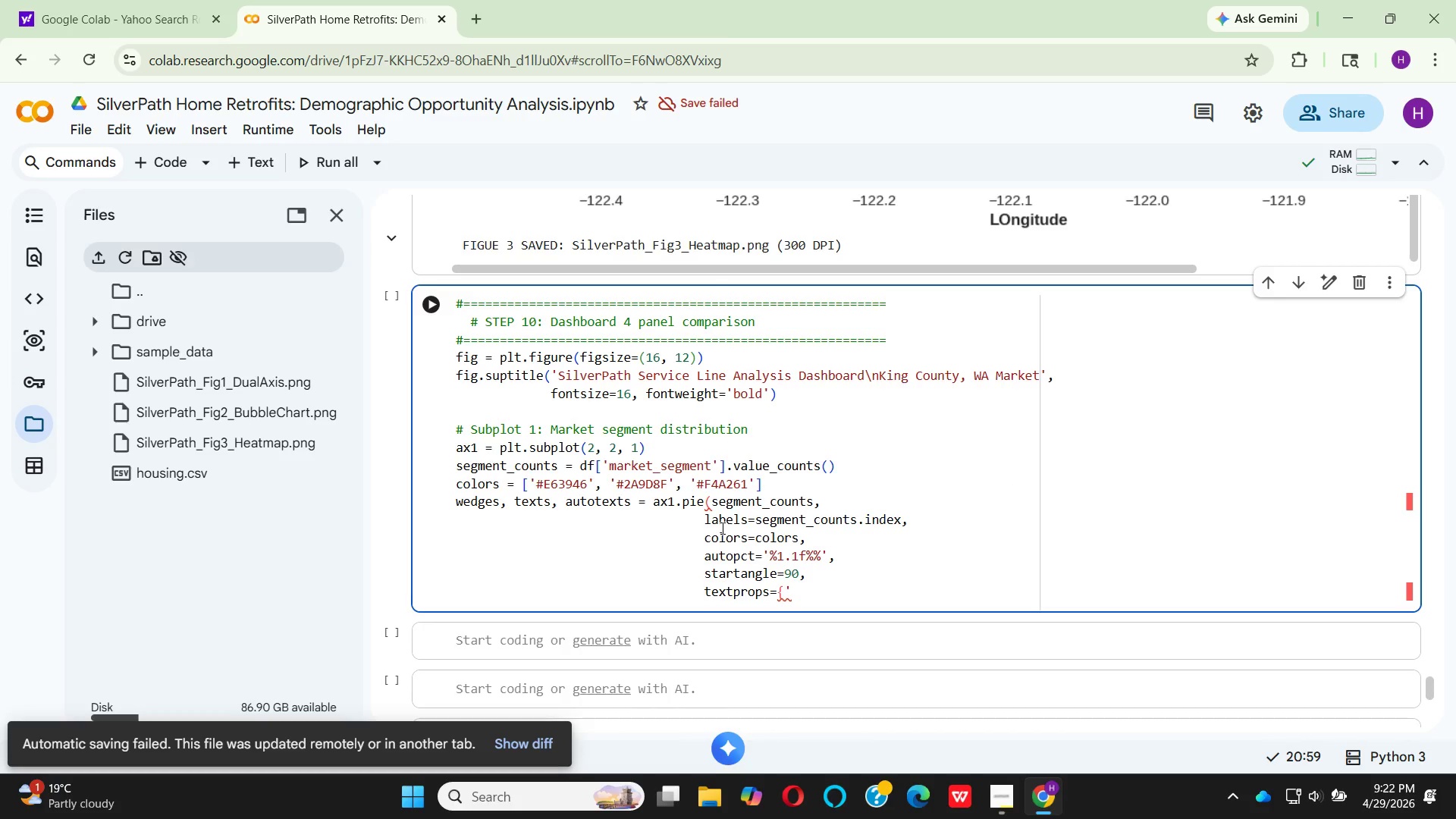 
type(.valu)
 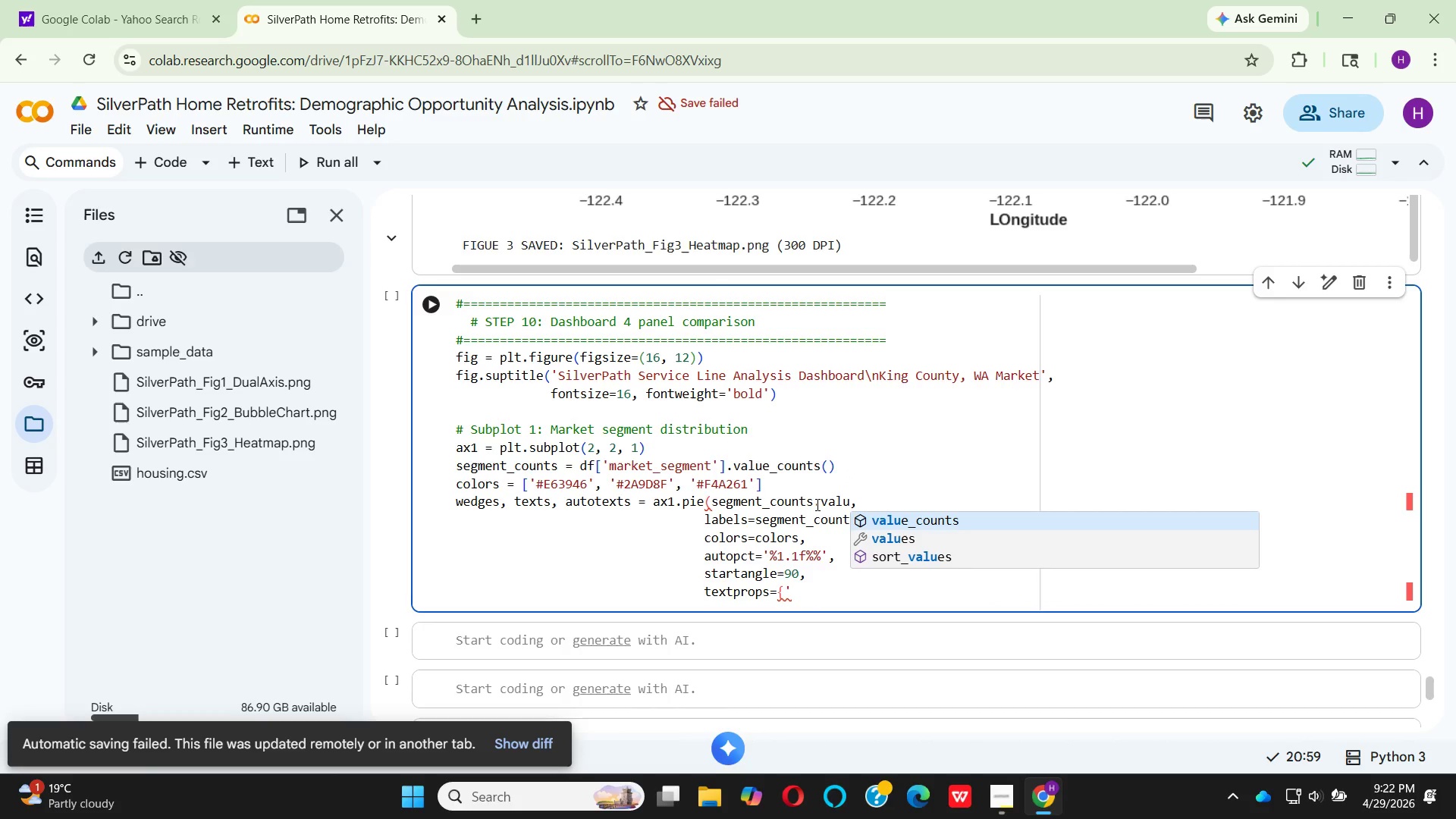 
key(ArrowDown)
 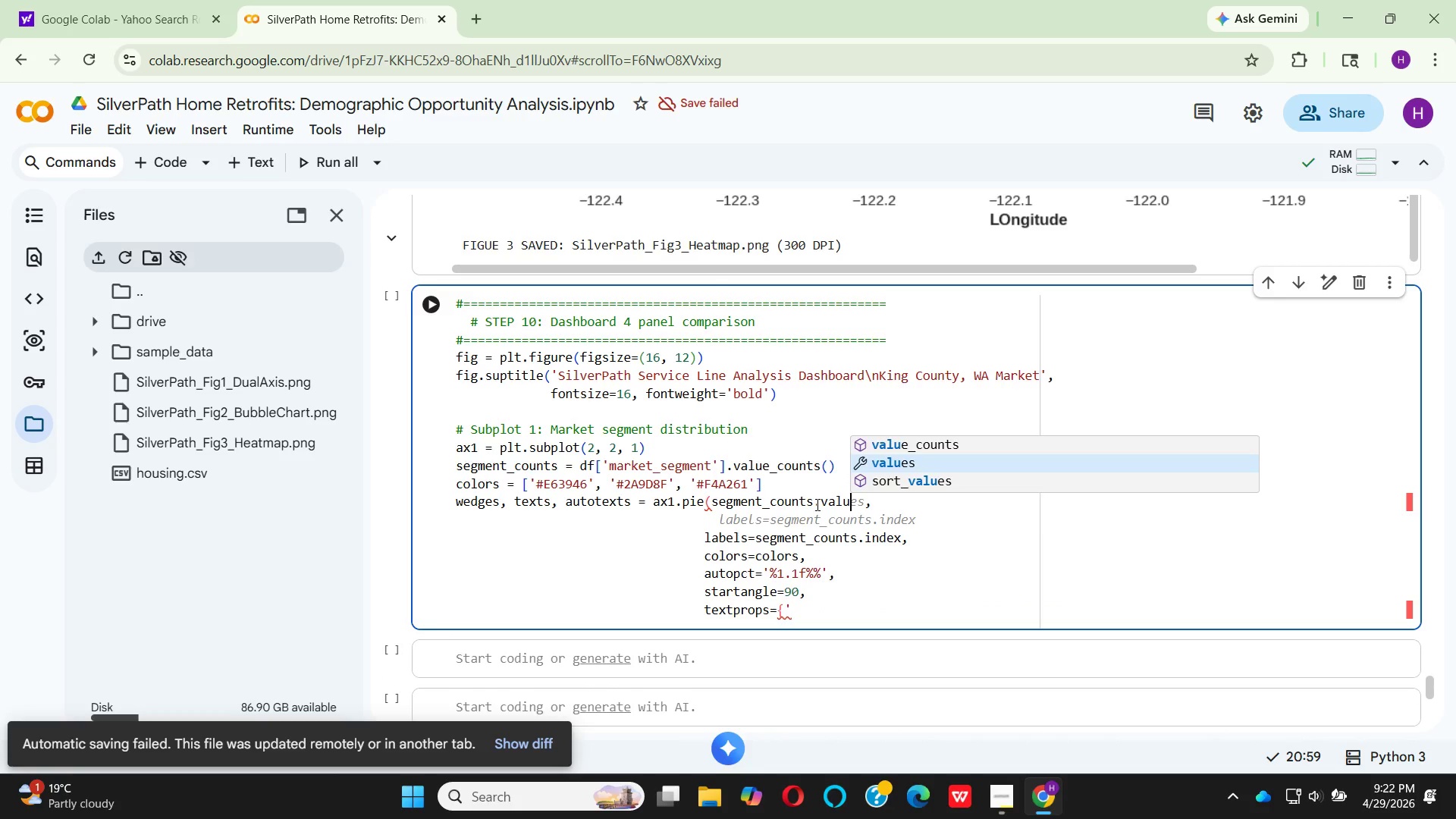 
key(Enter)
 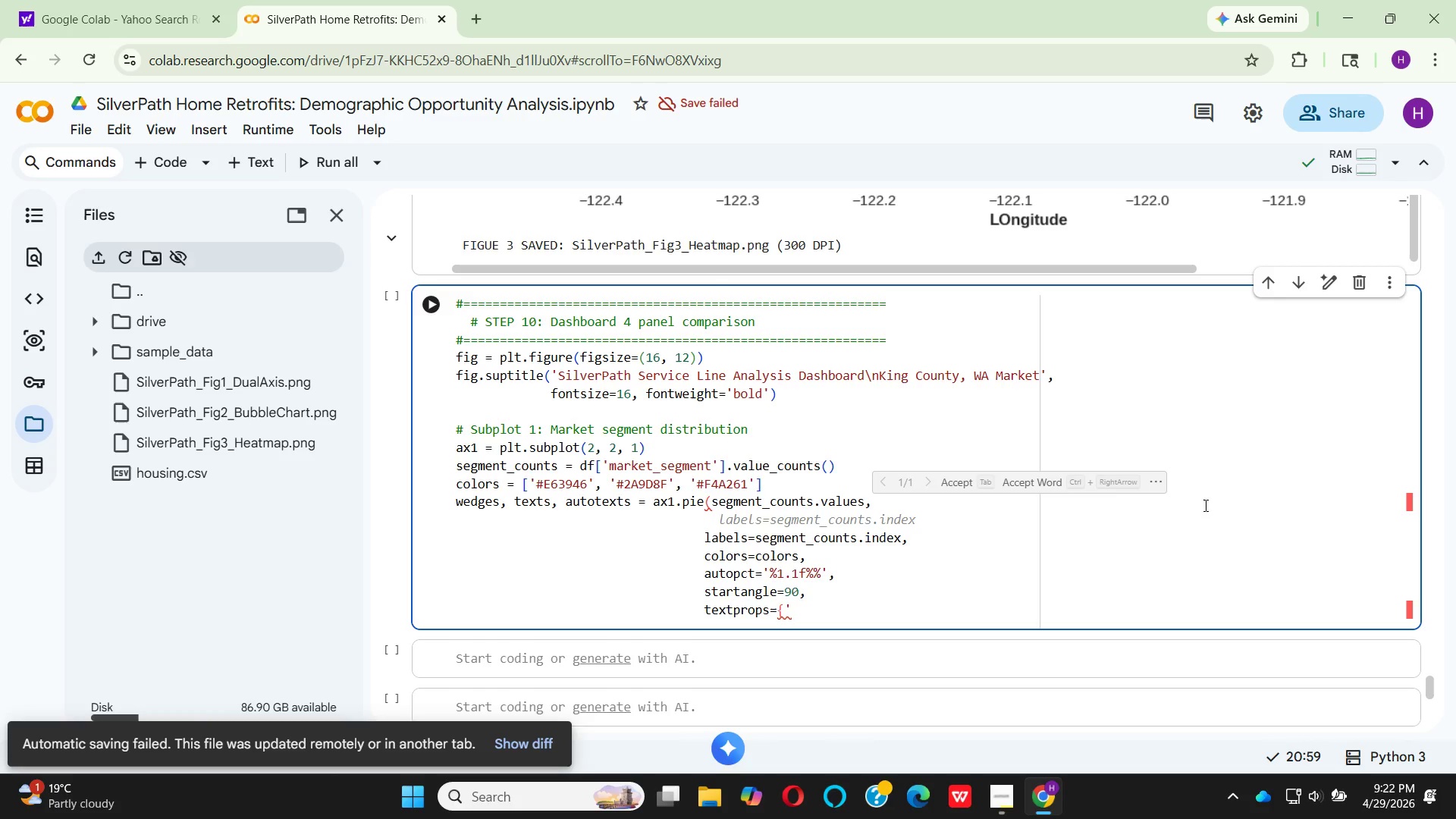 
wait(10.62)
 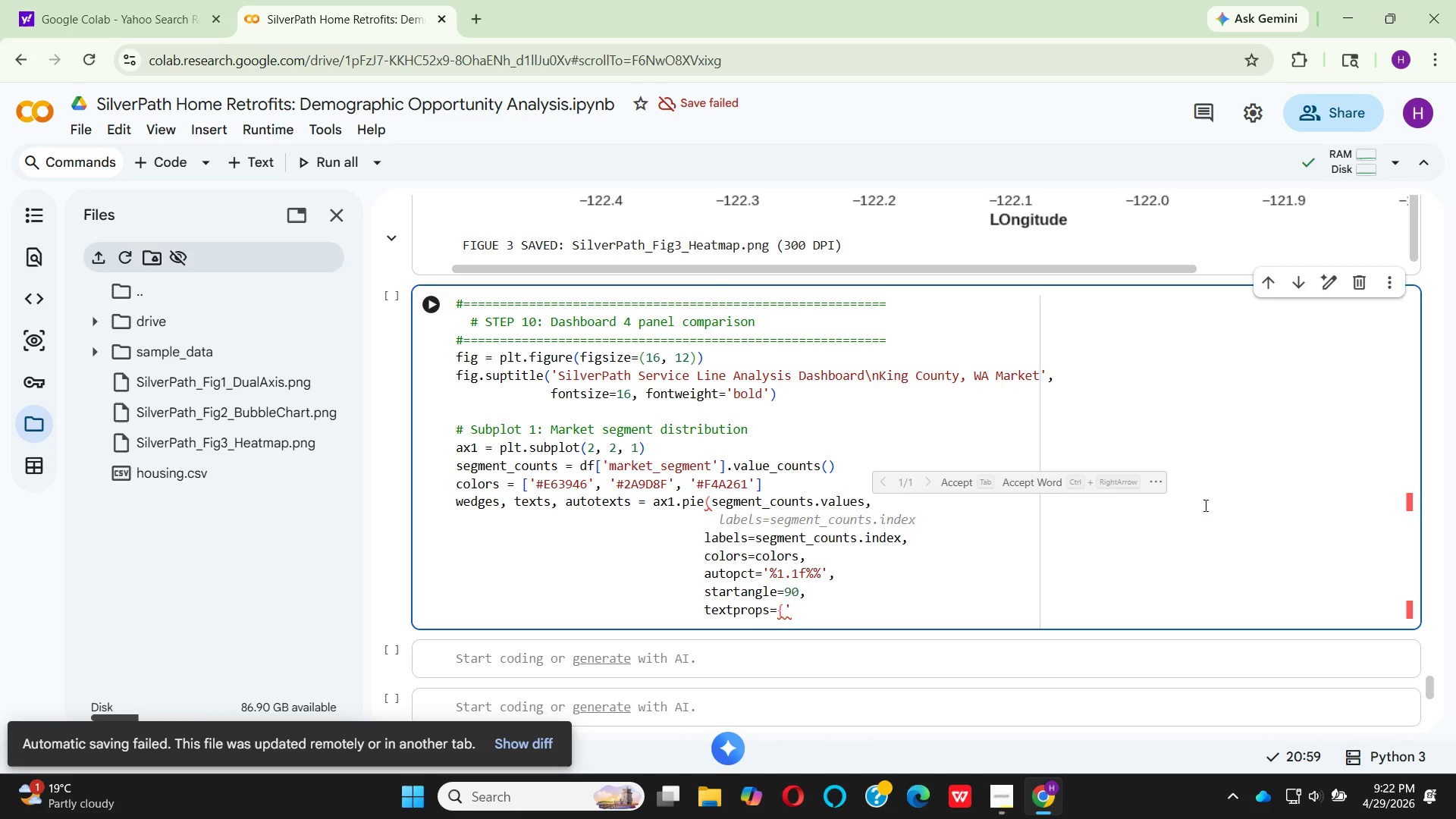 
left_click([718, 526])
 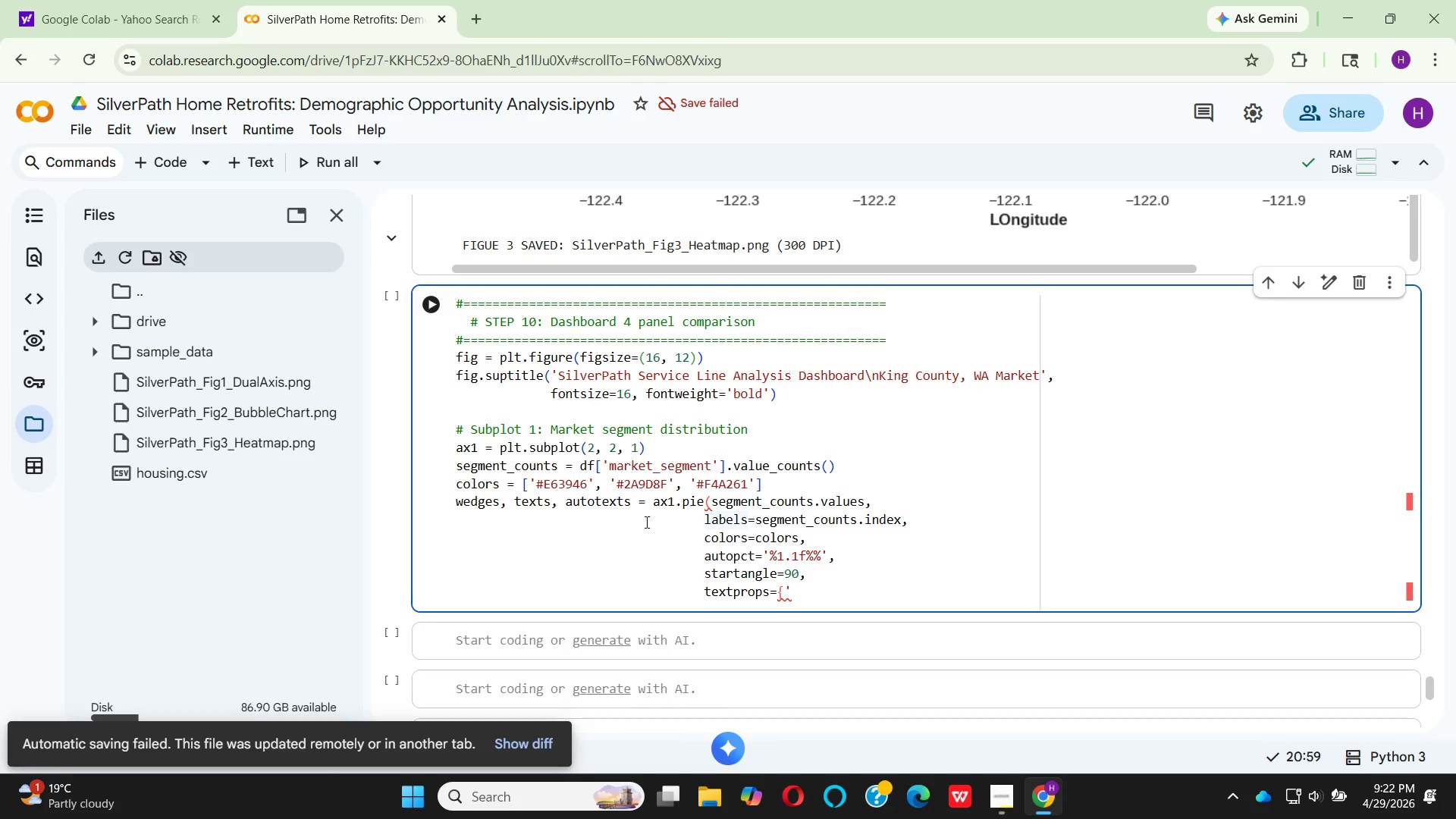 
left_click([702, 520])
 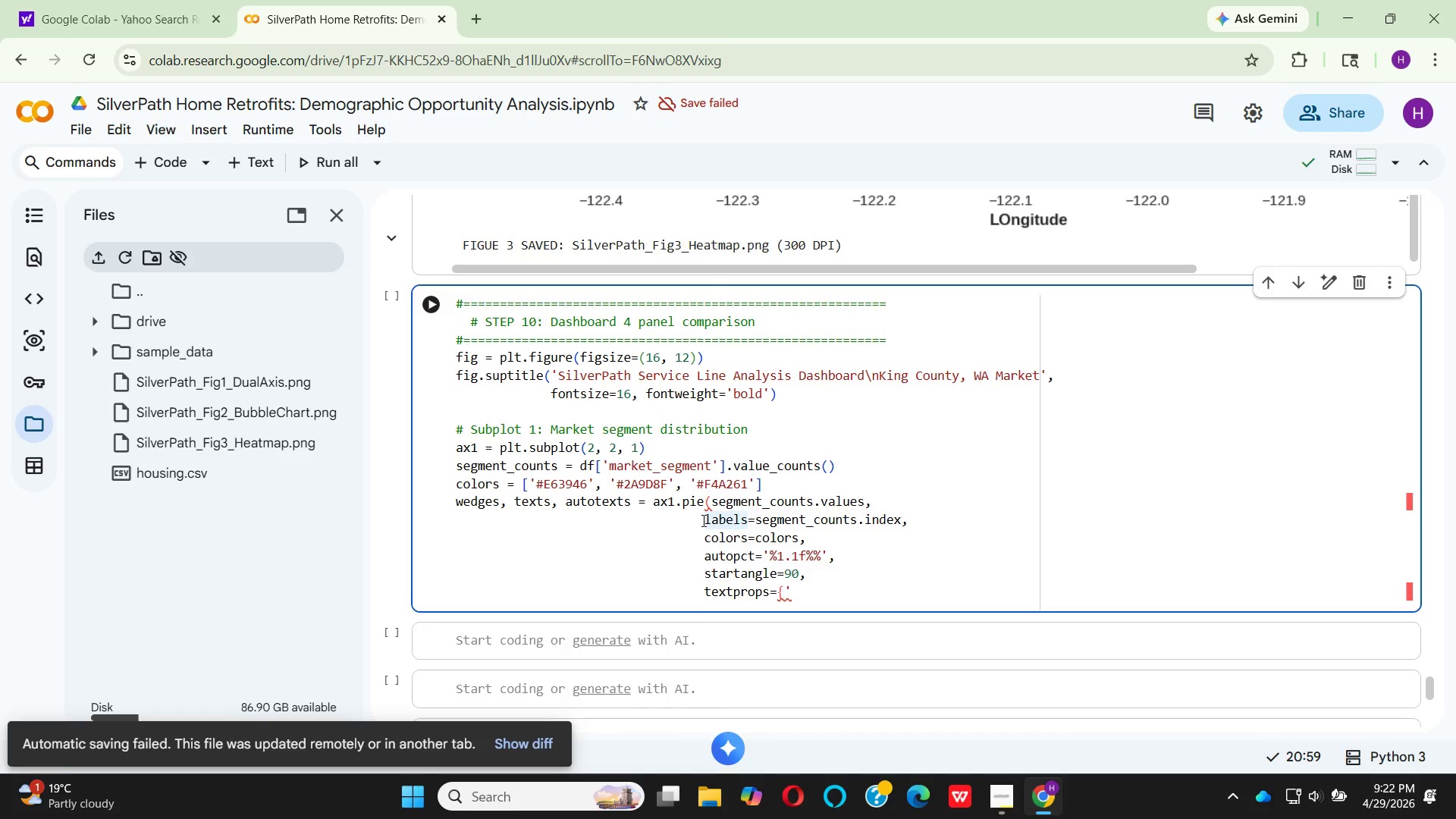 
key(Backspace)
 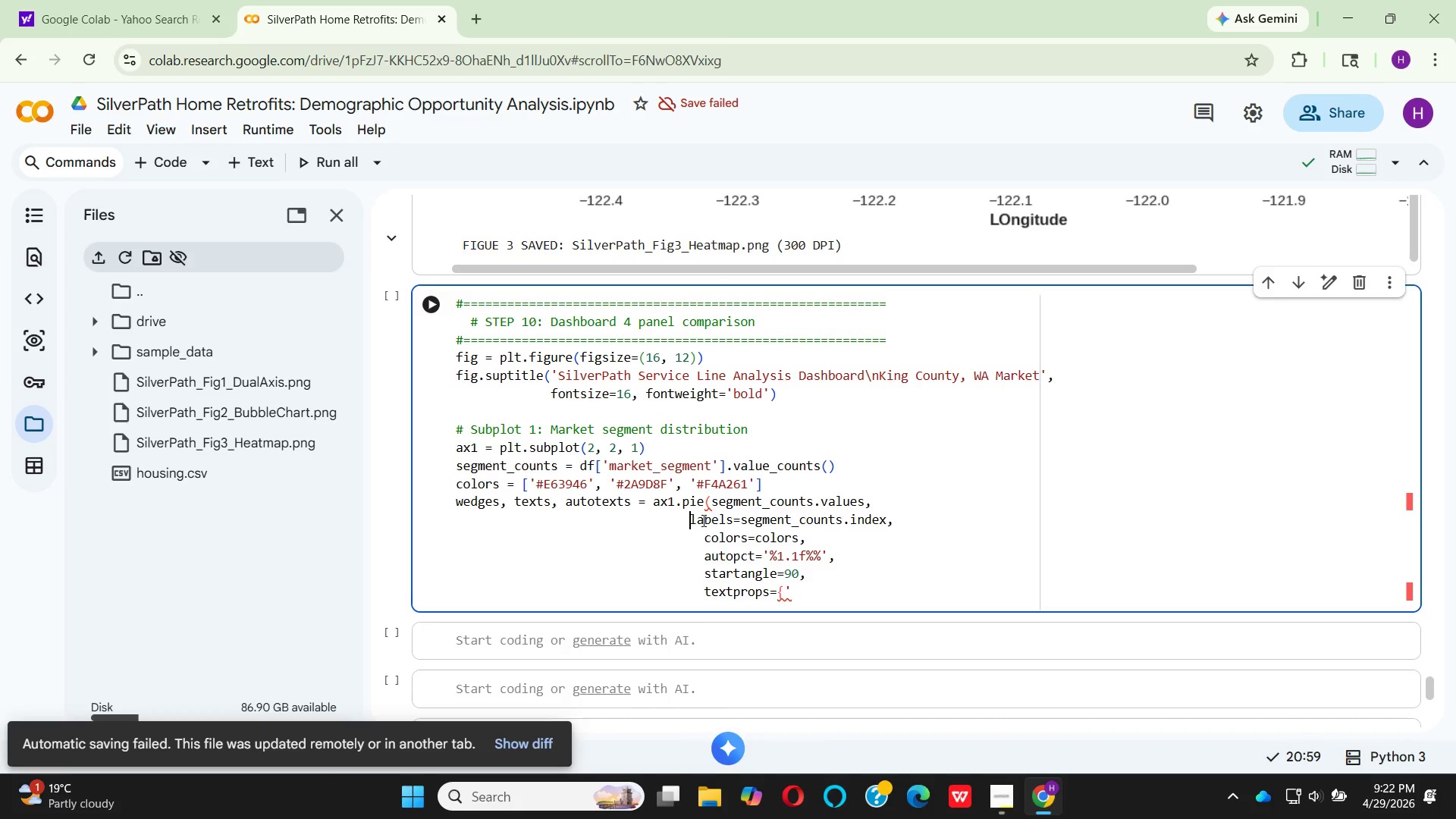 
key(Backspace)
 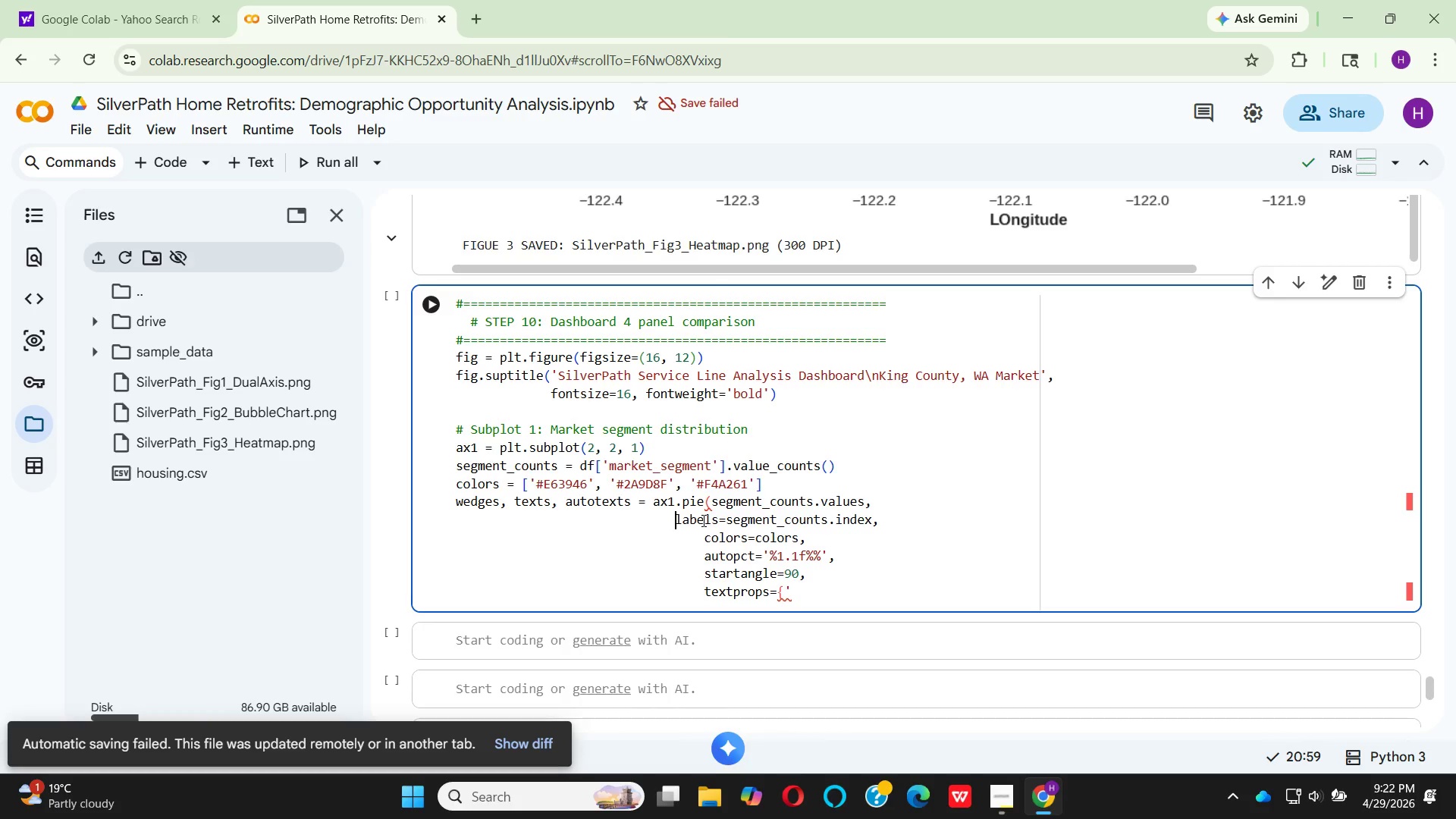 
key(Backspace)
 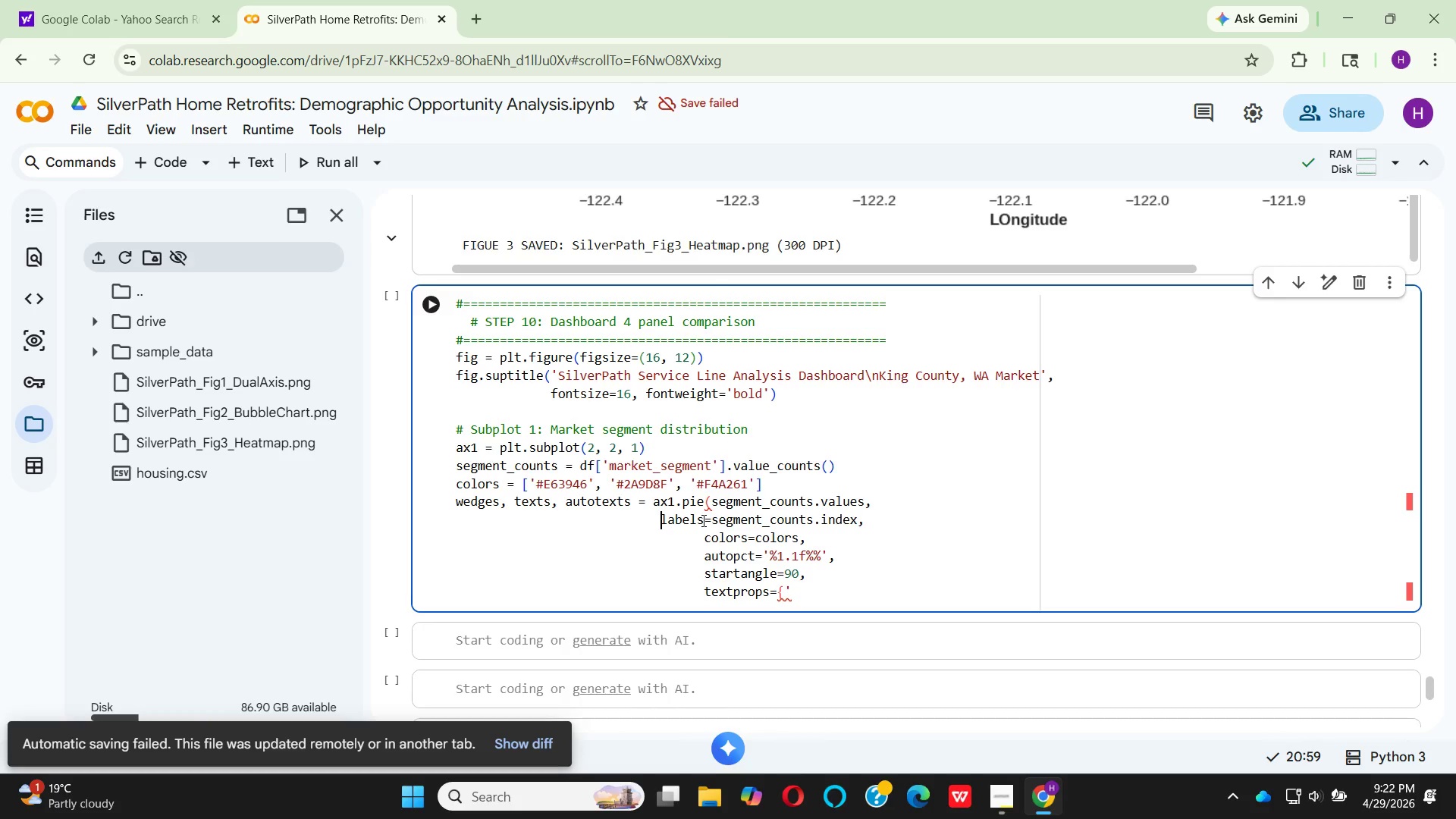 
key(Backspace)
 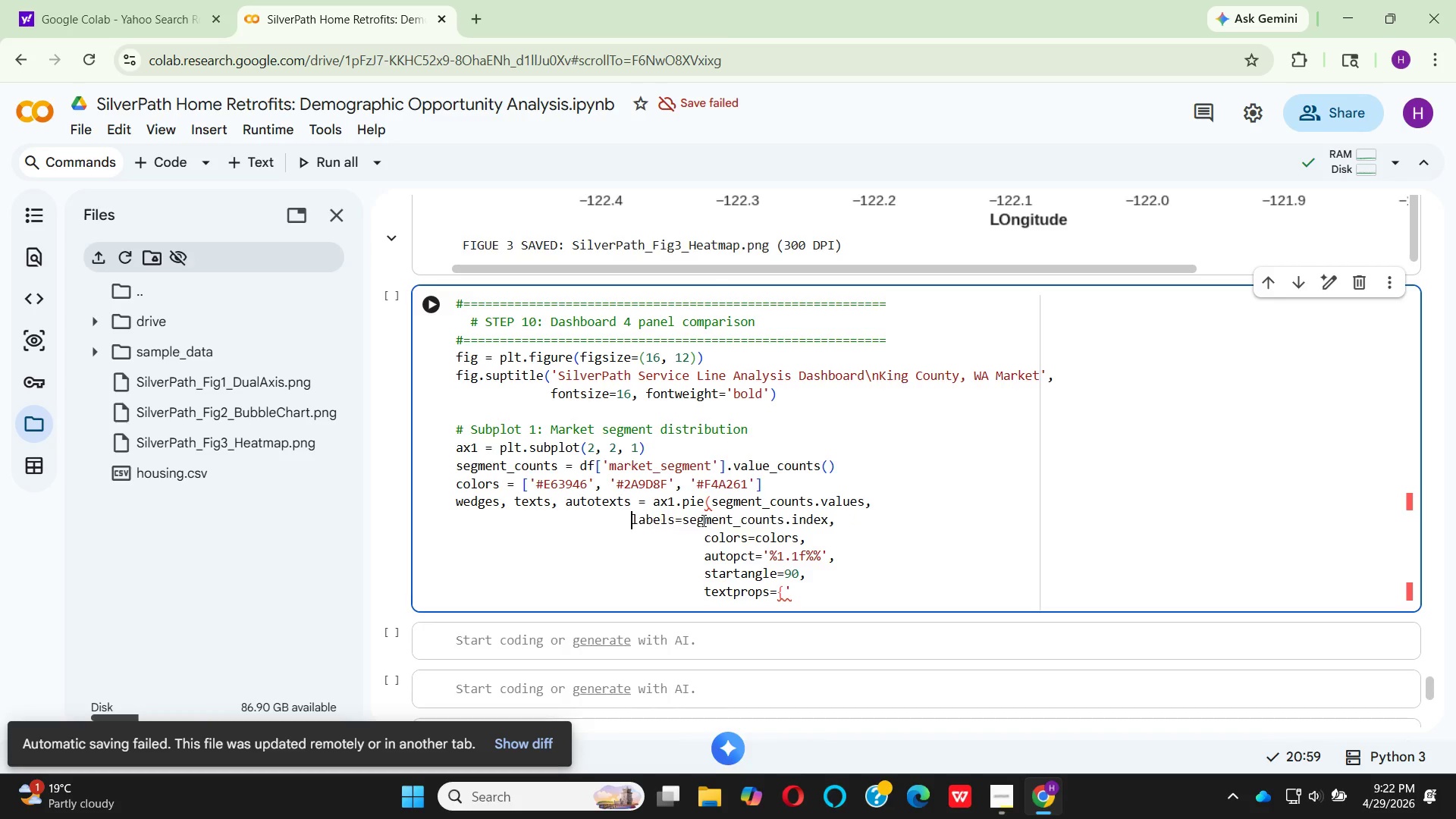 
key(Backspace)
 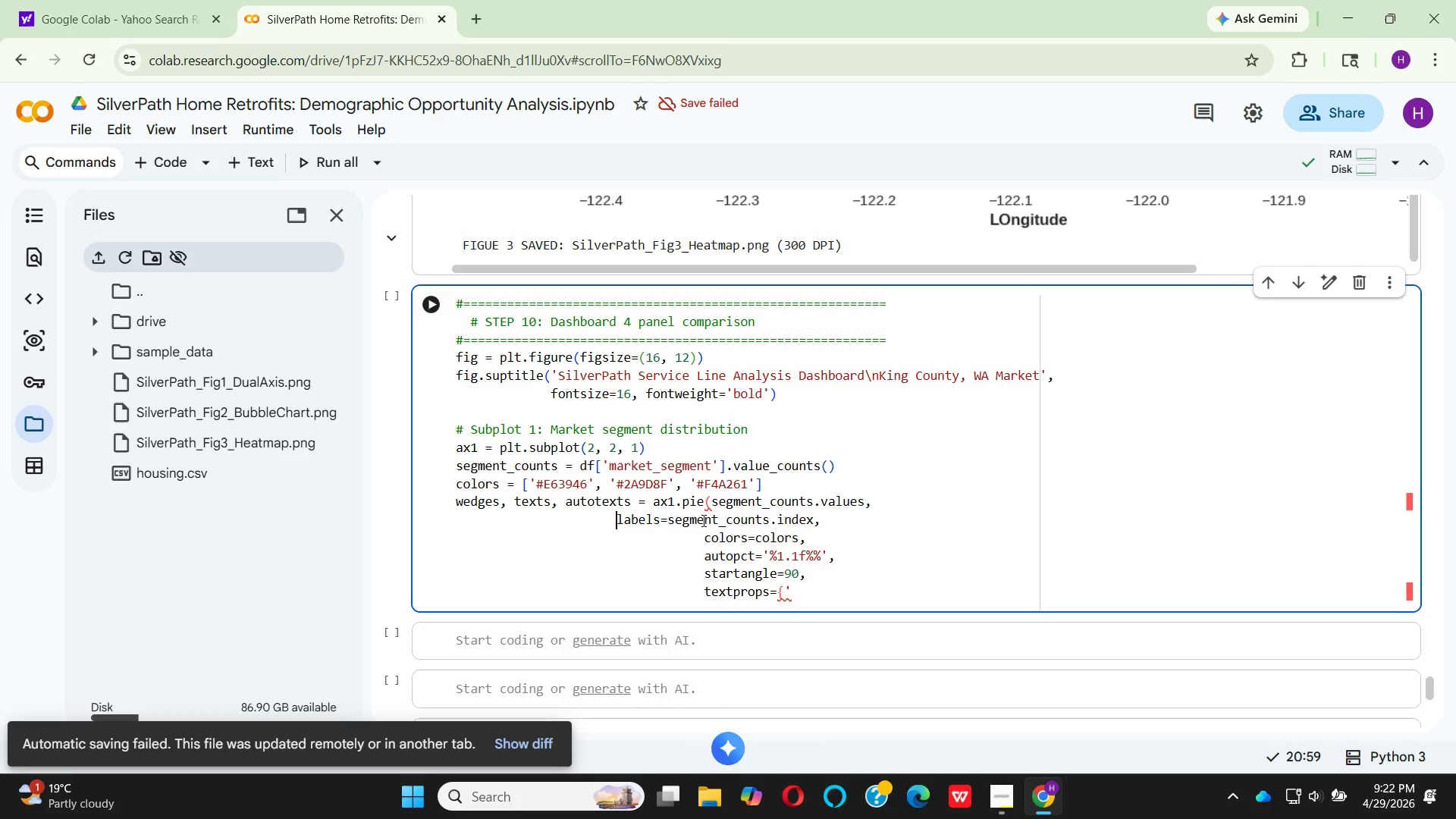 
key(Backspace)
 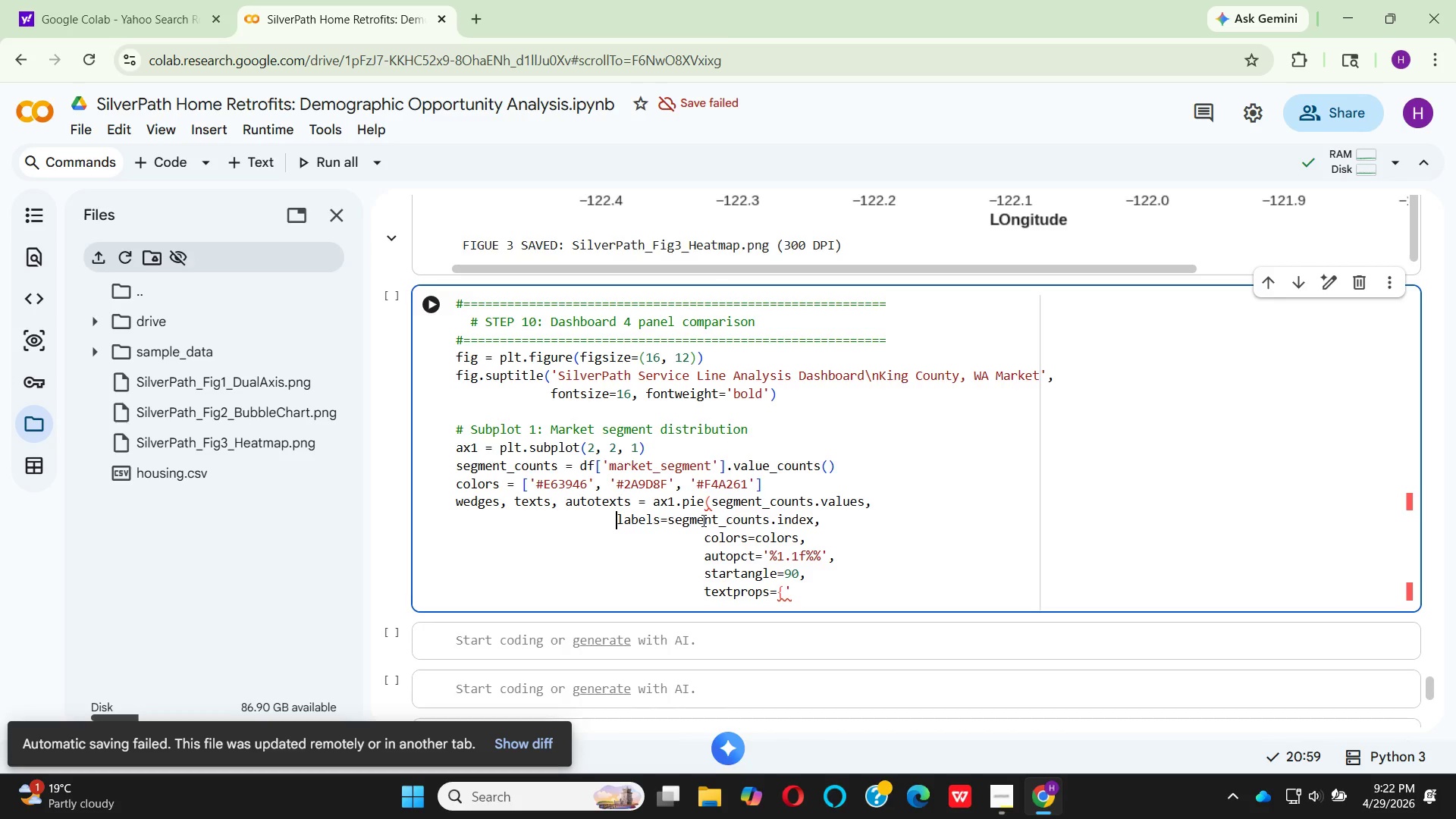 
key(Backspace)
 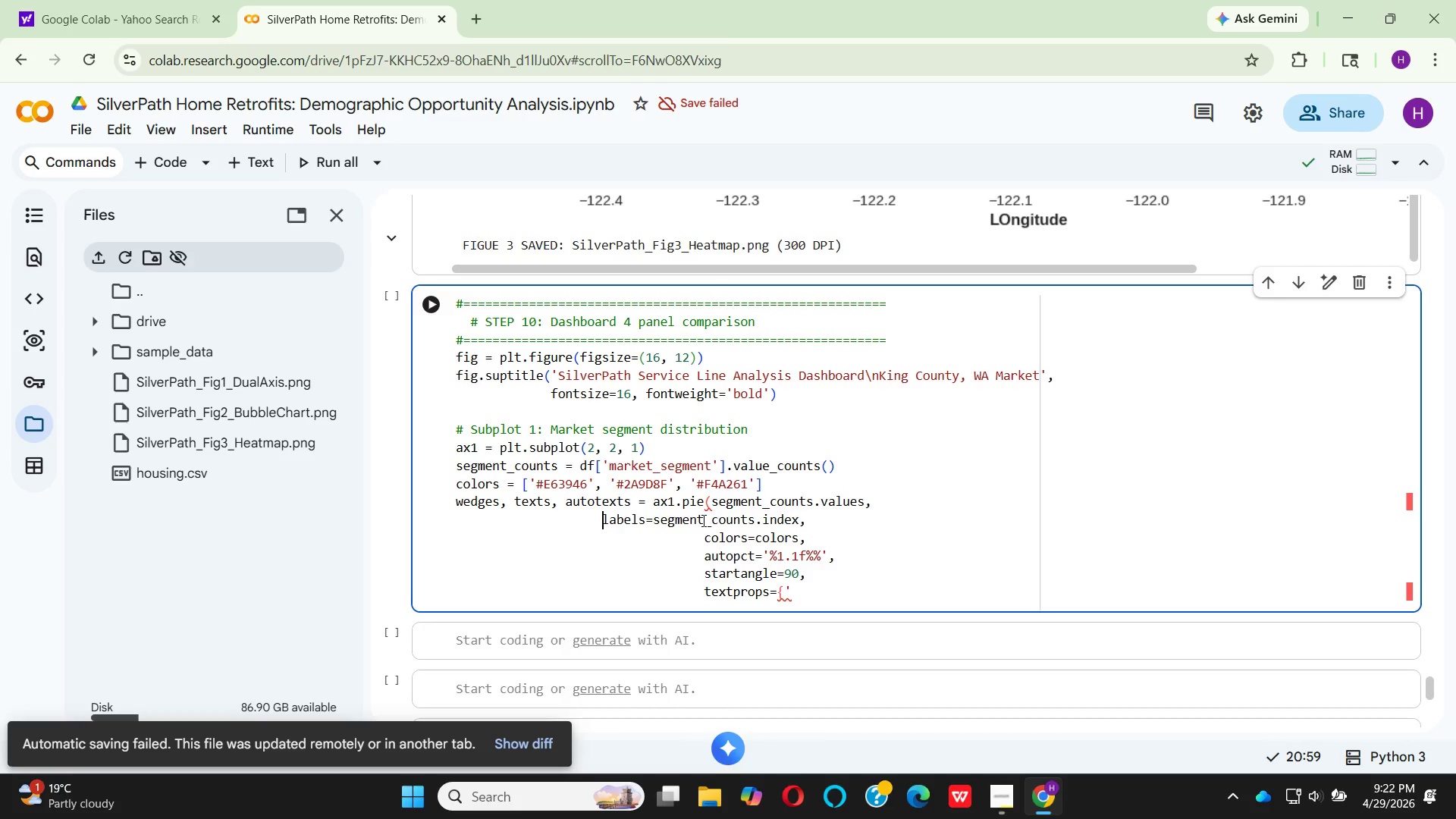 
key(Backspace)
 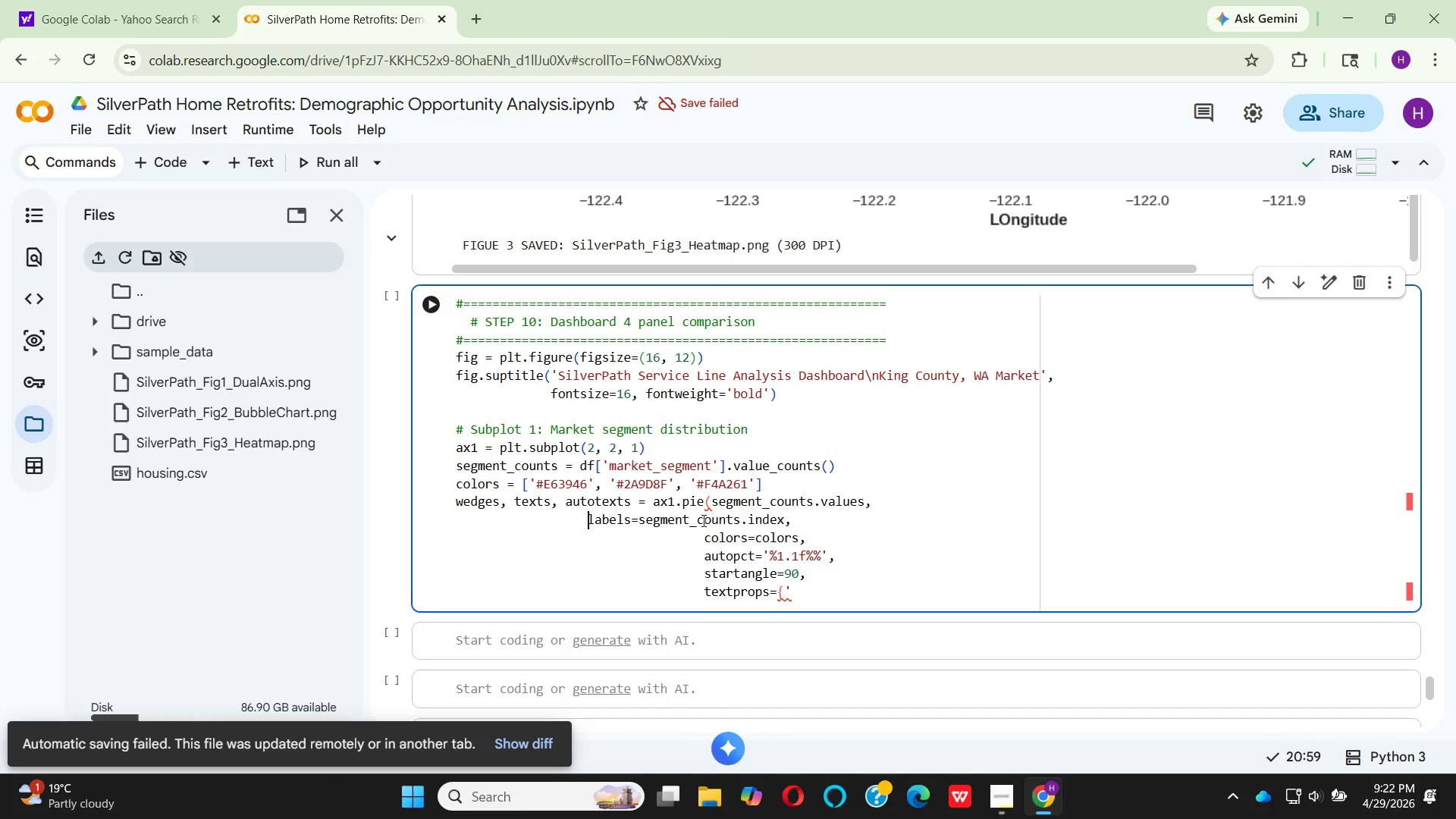 
key(Backspace)
 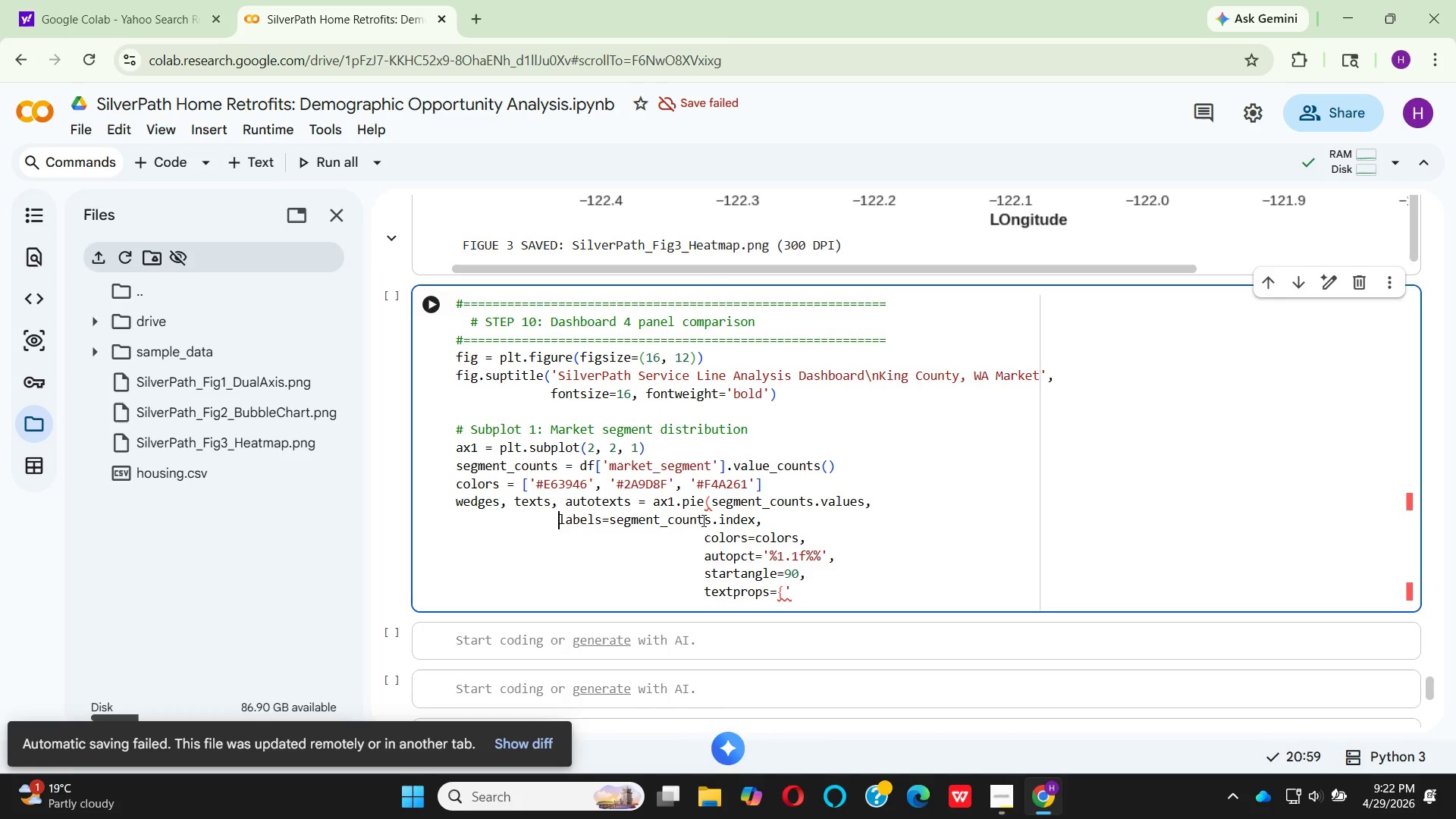 
key(Backspace)
 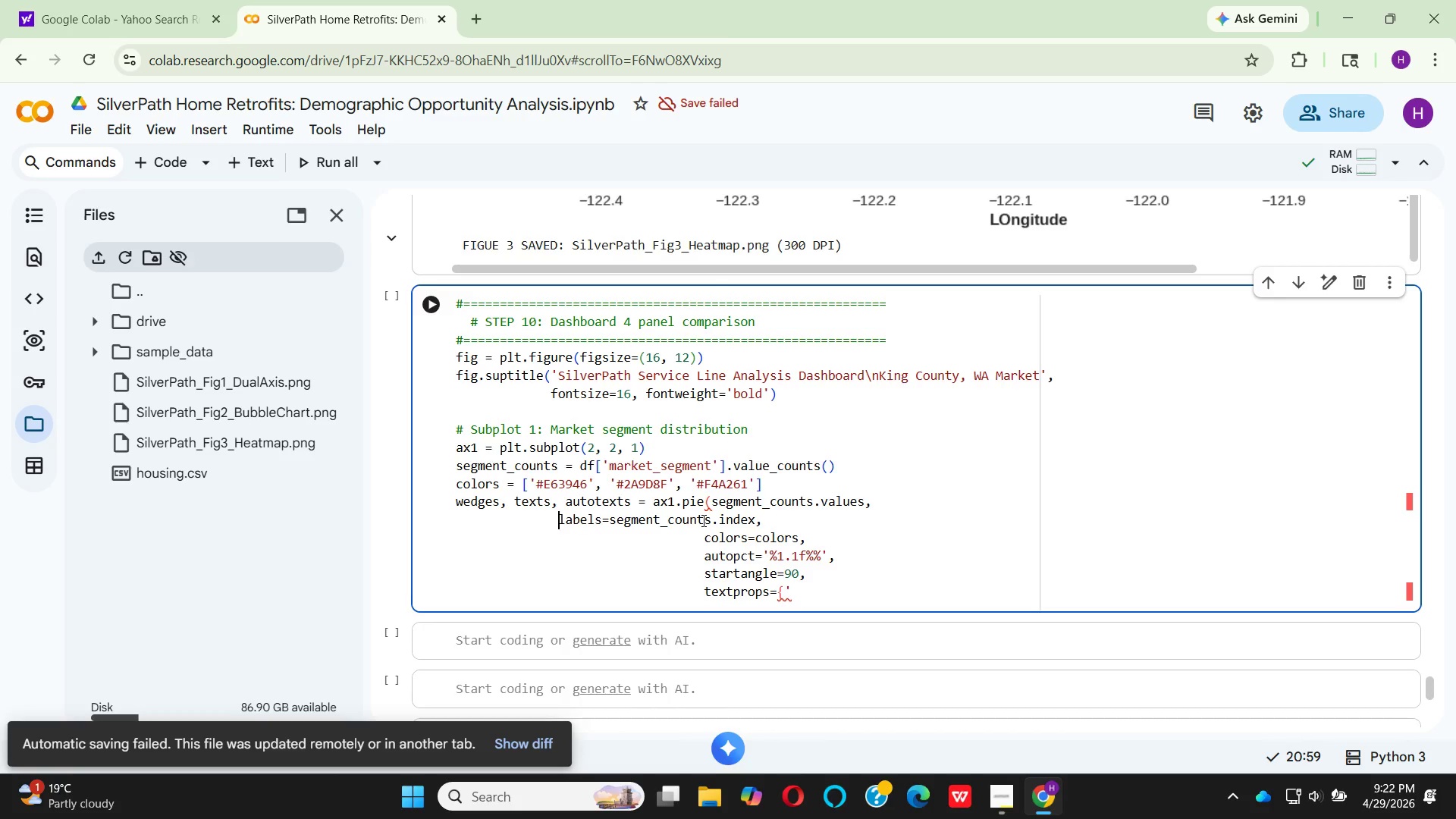 
key(Backspace)
 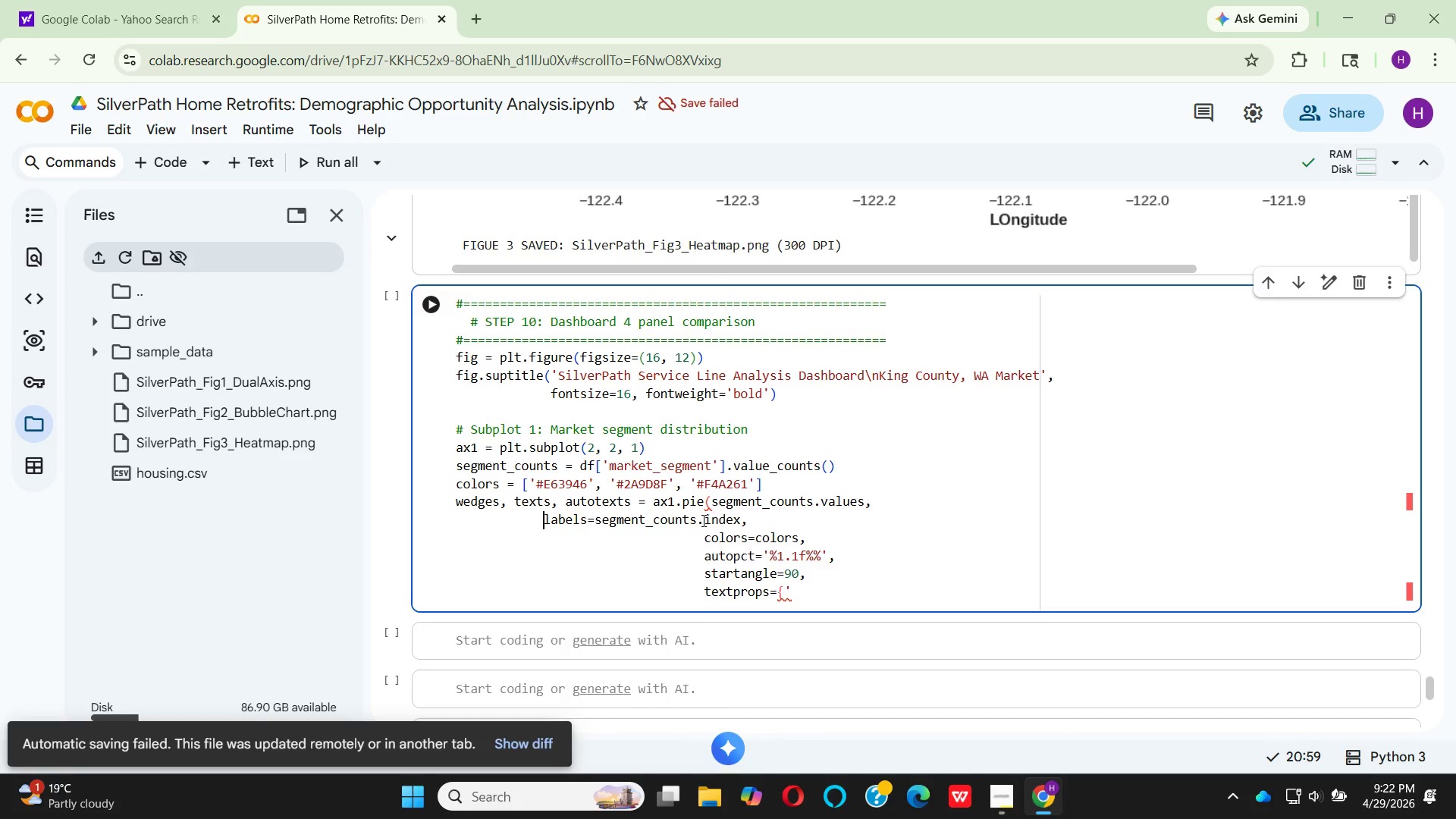 
key(Backspace)
 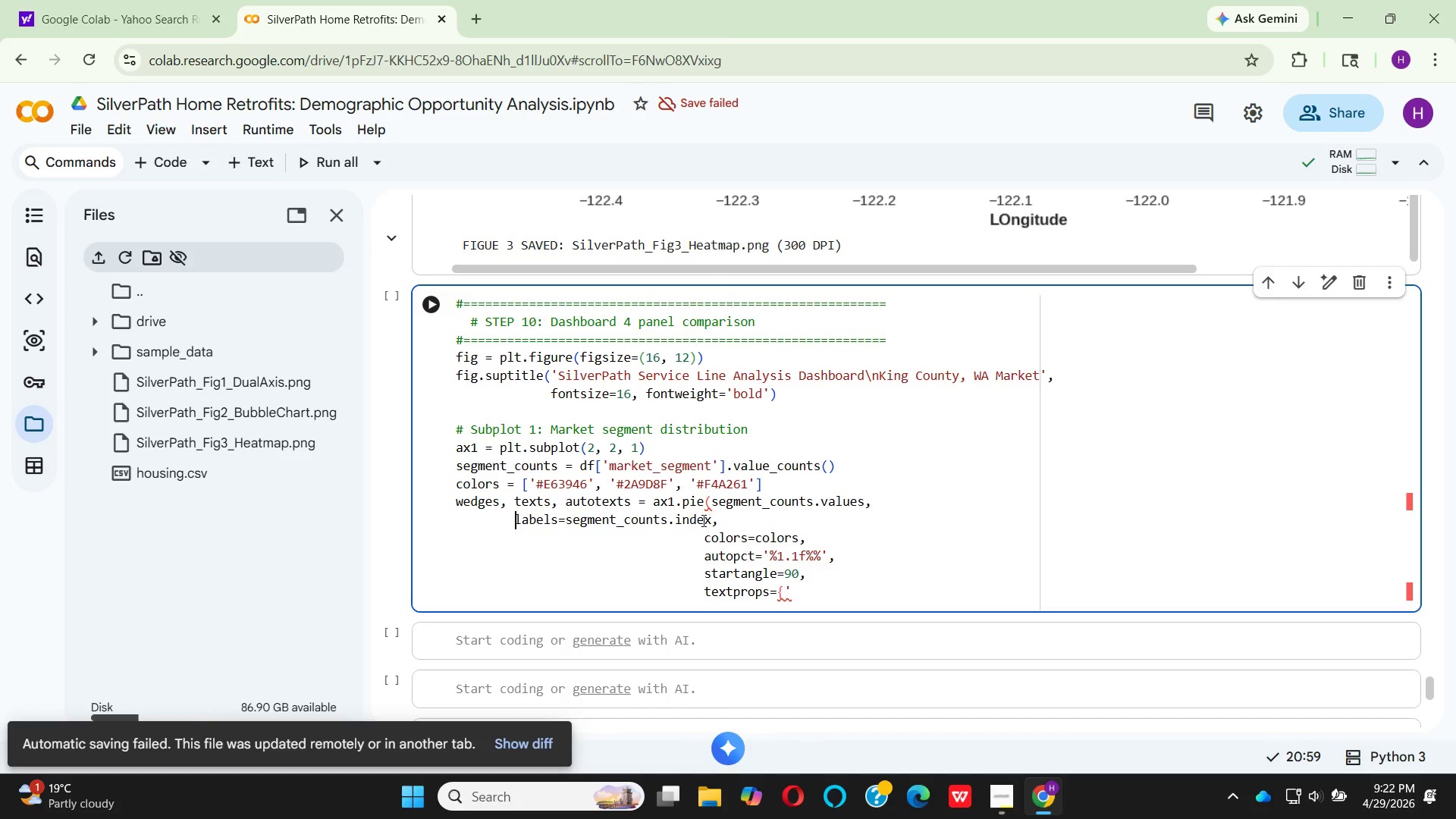 
key(Backspace)
 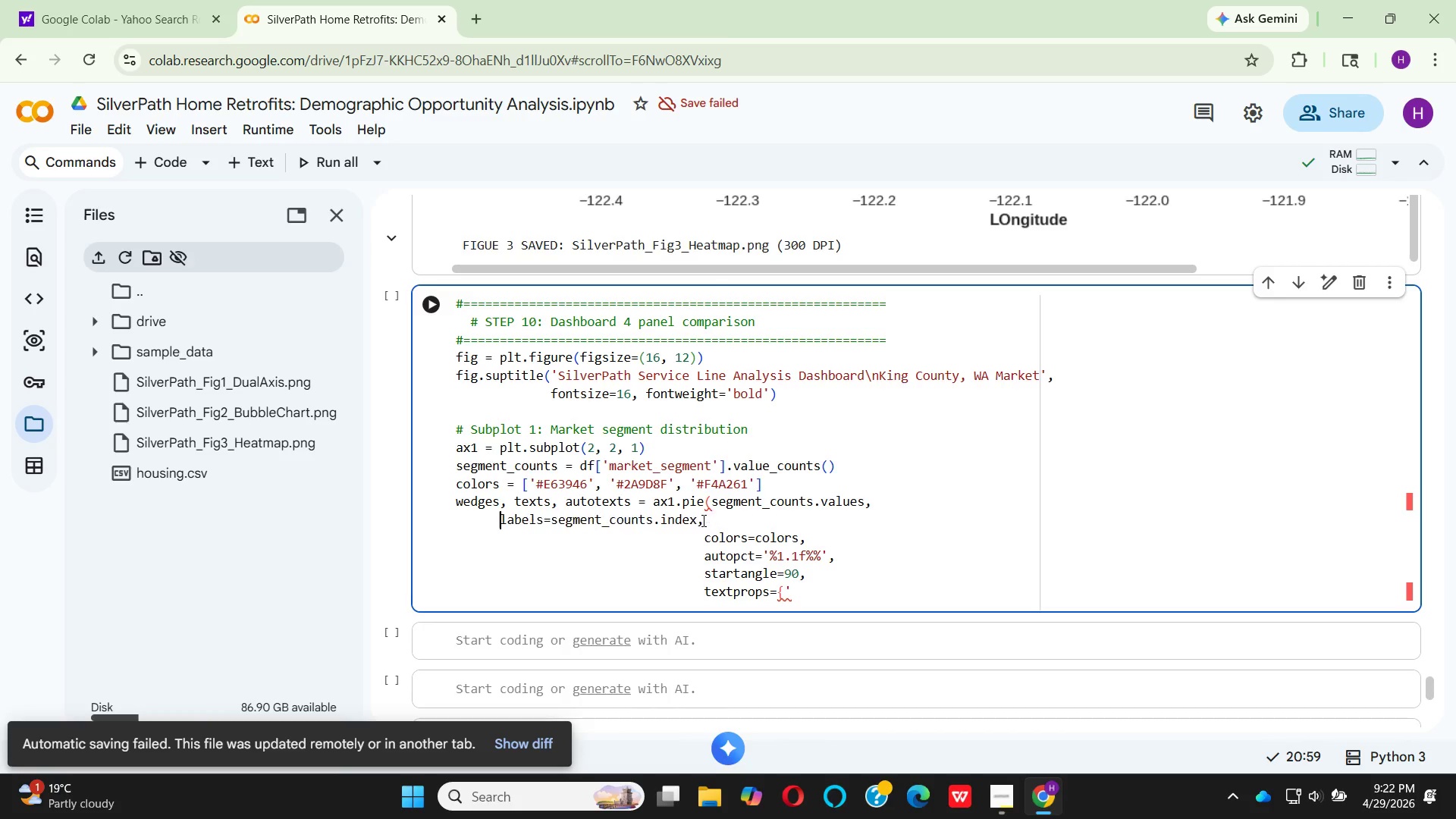 
key(Backspace)
 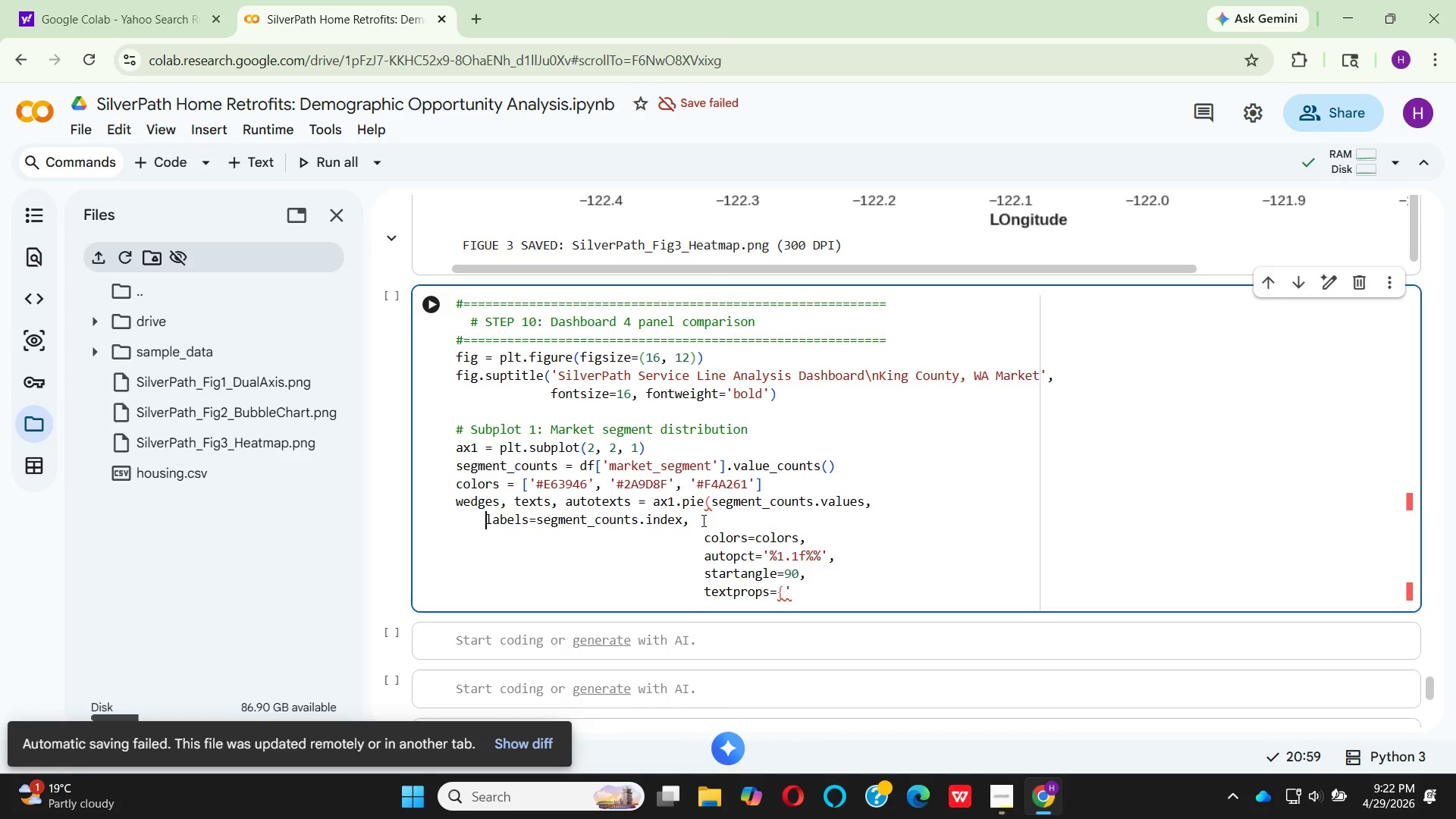 
key(Backspace)
 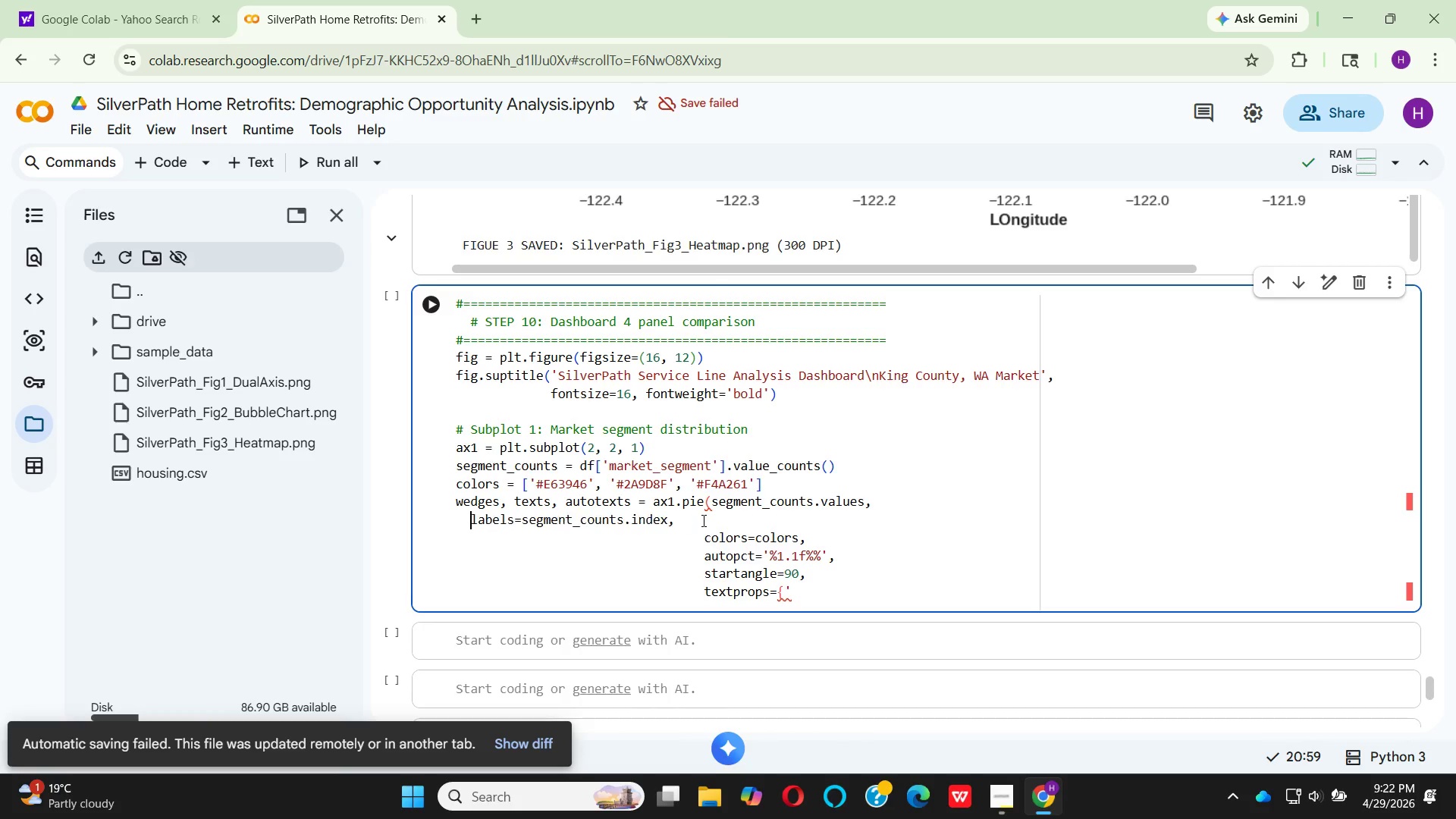 
key(Backspace)
 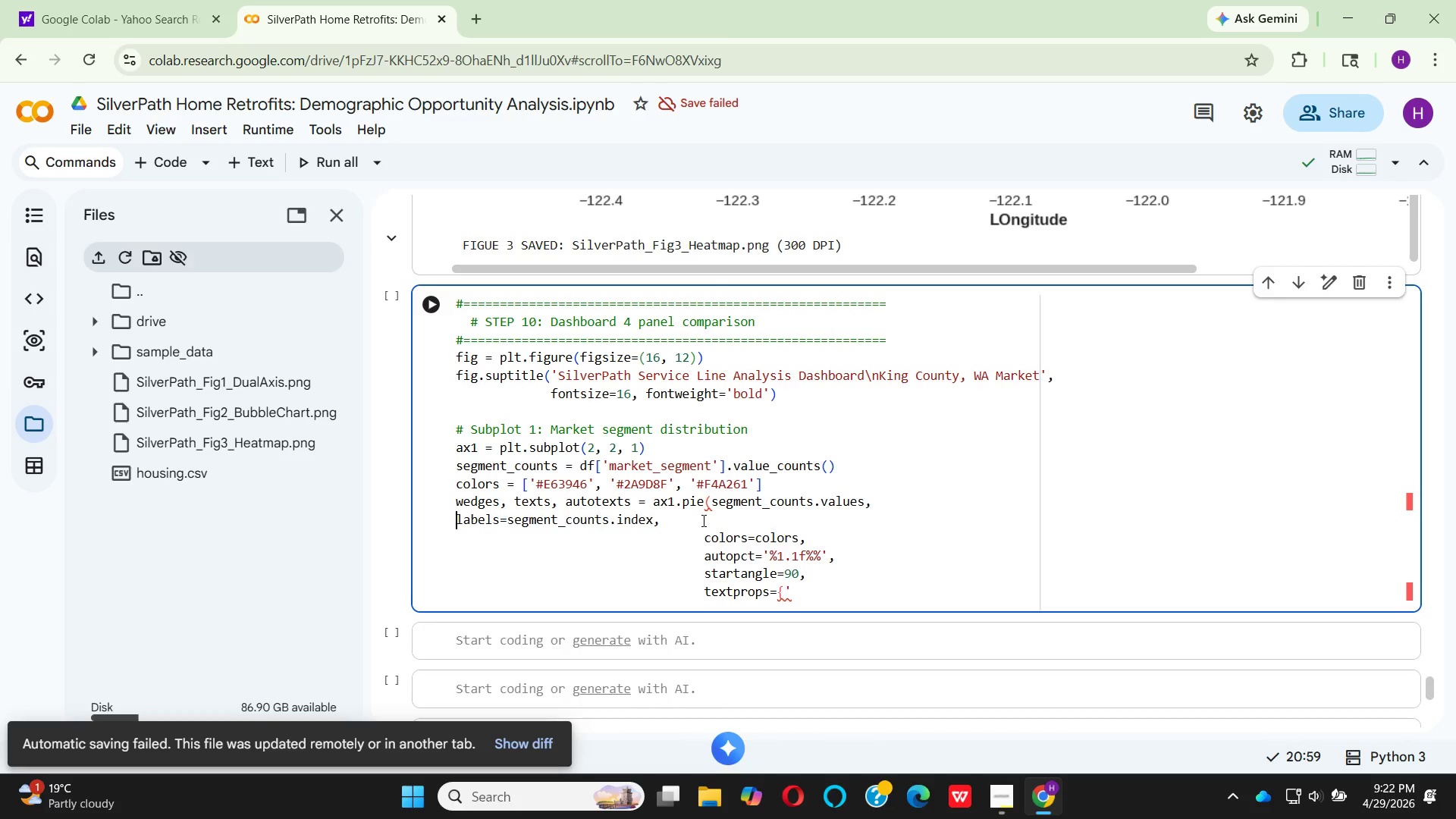 
key(Backspace)
 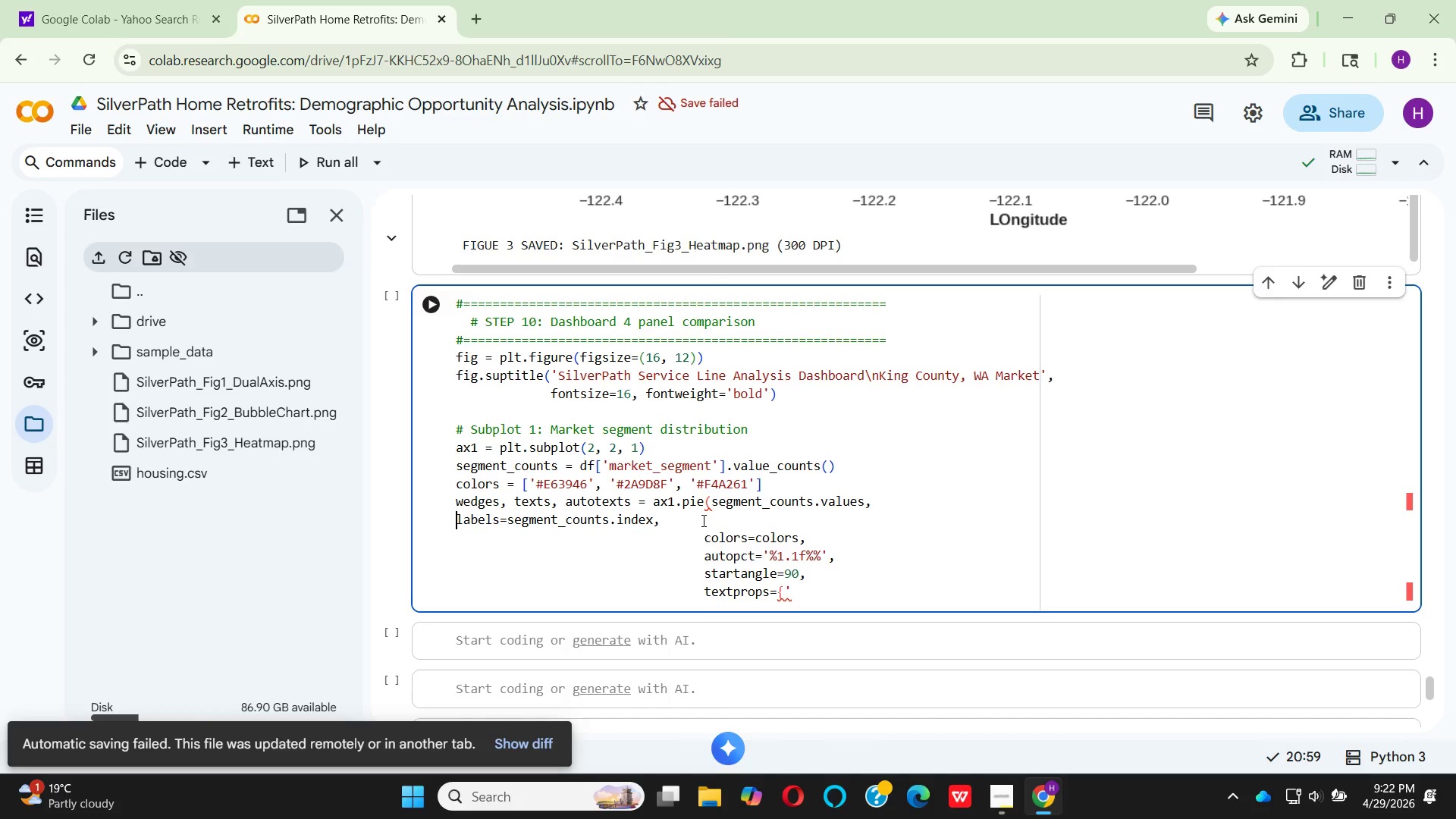 
key(Backspace)
 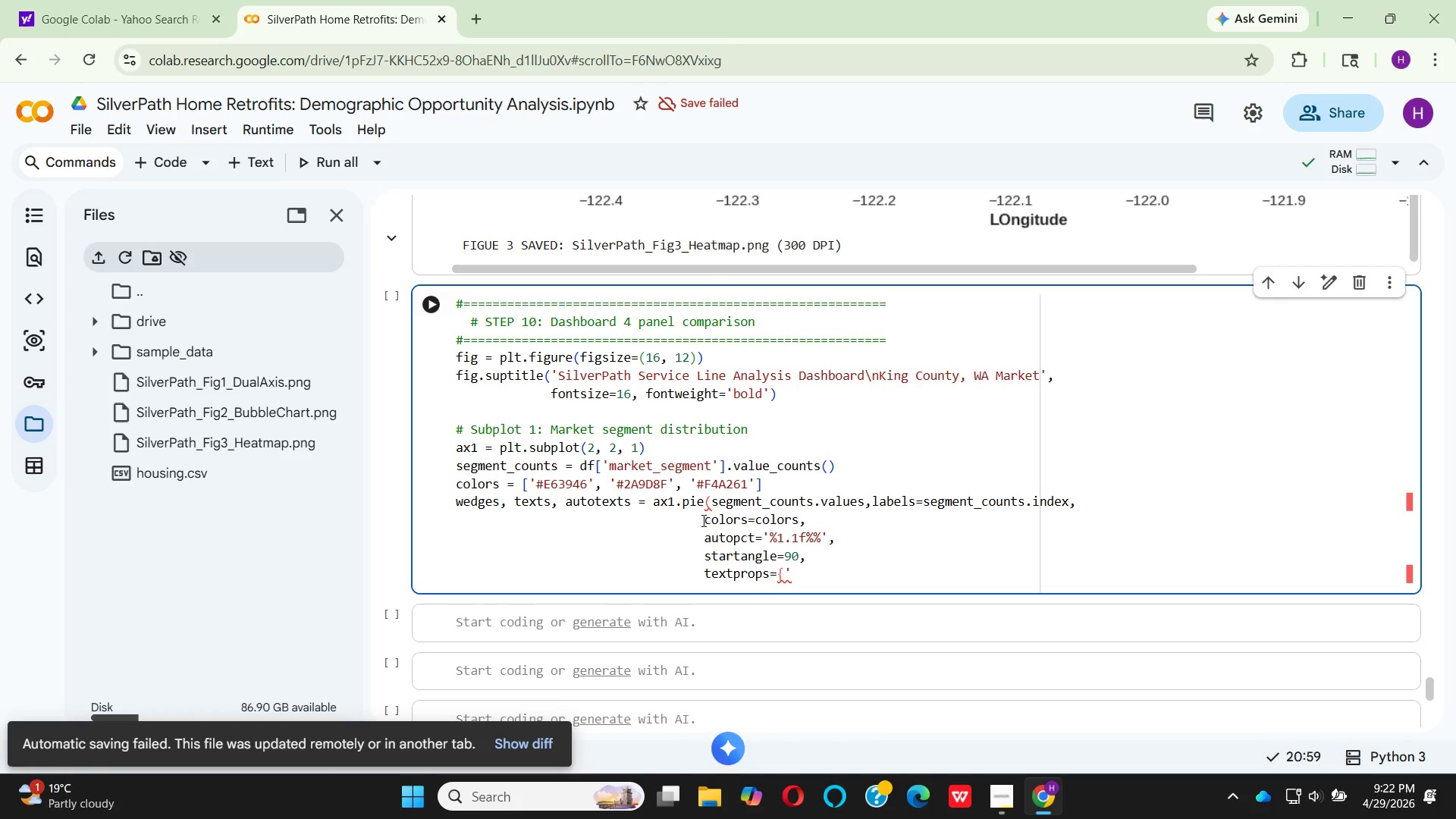 
key(Space)
 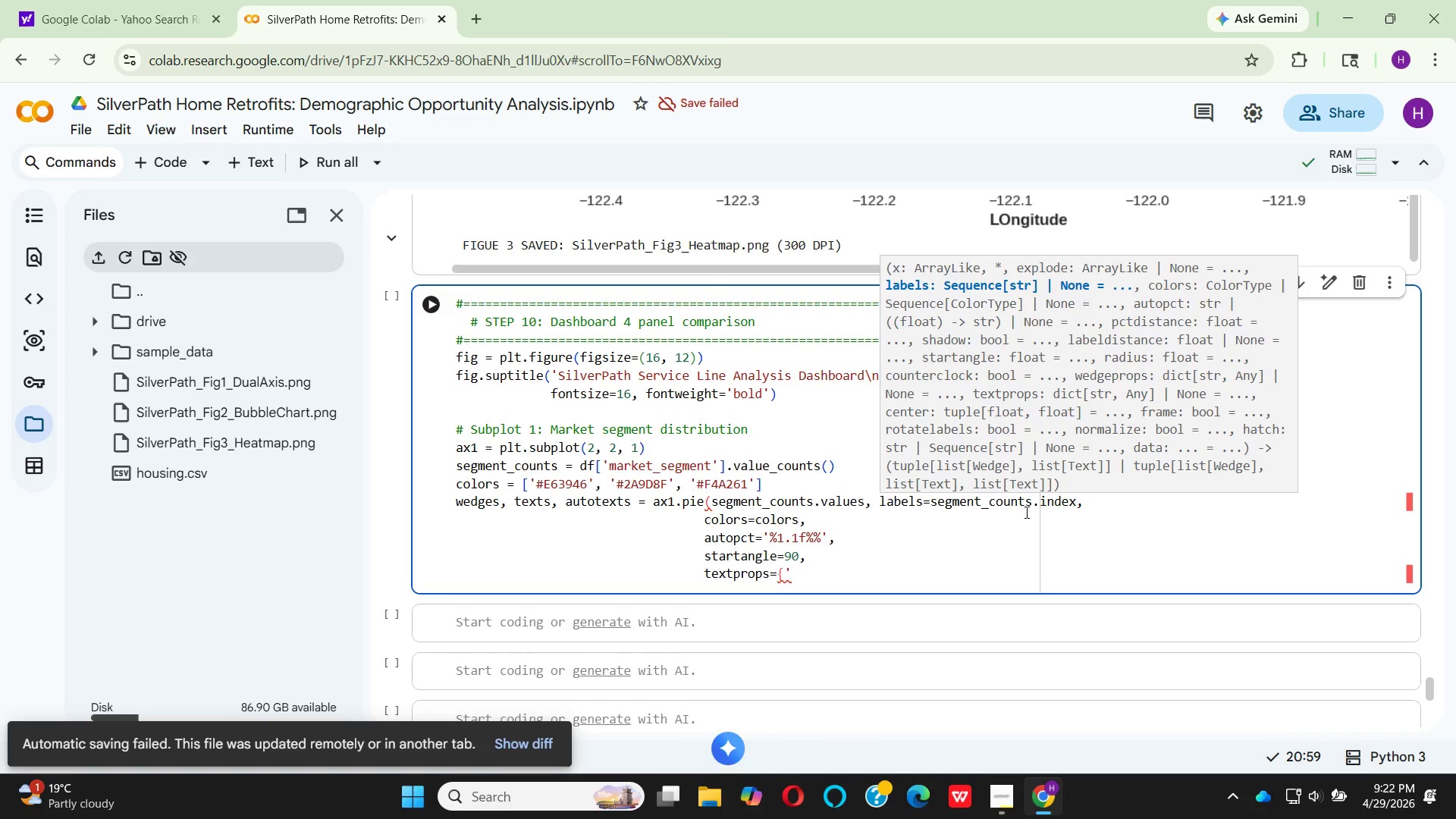 
wait(11.75)
 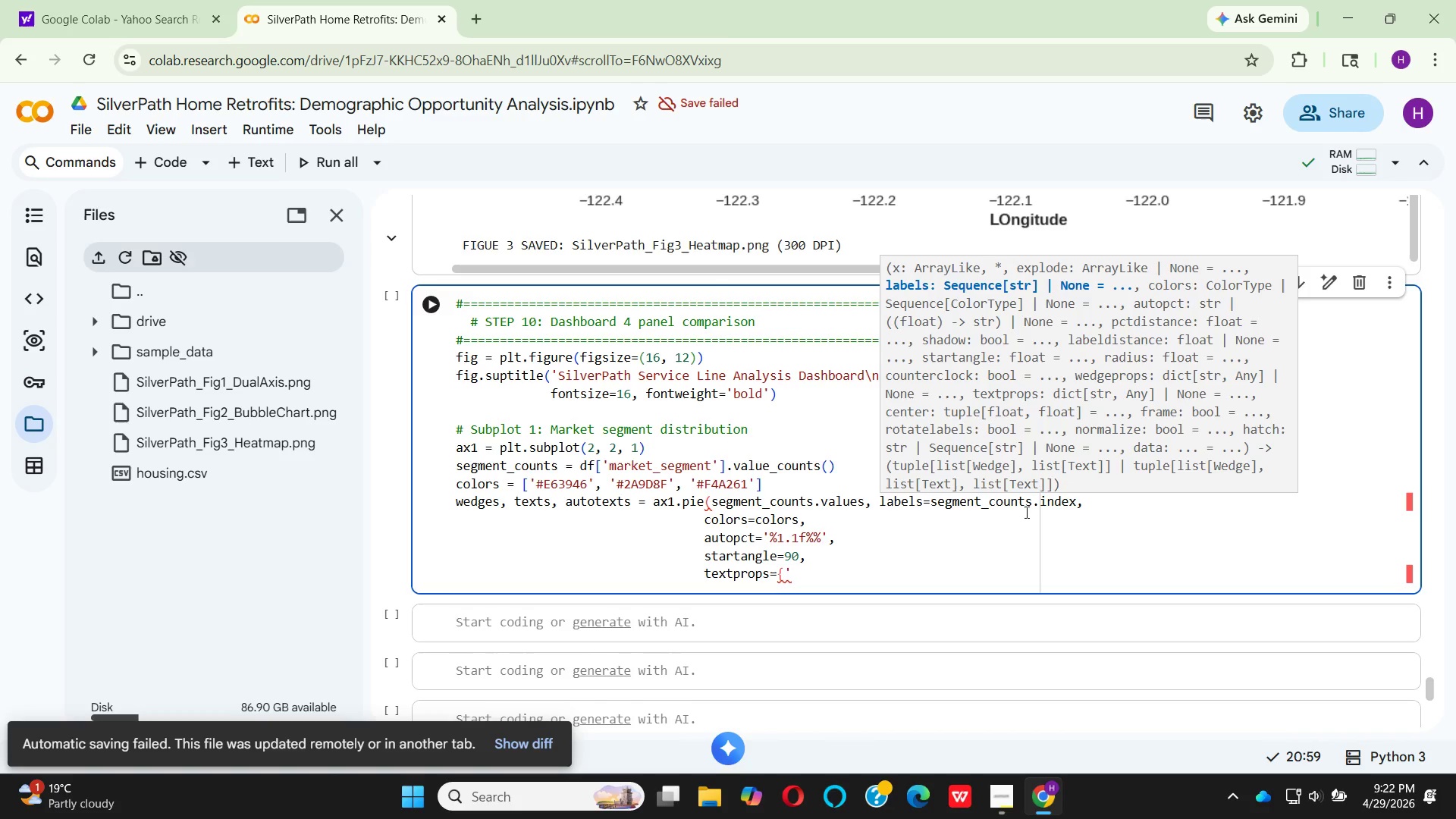 
left_click([706, 520])
 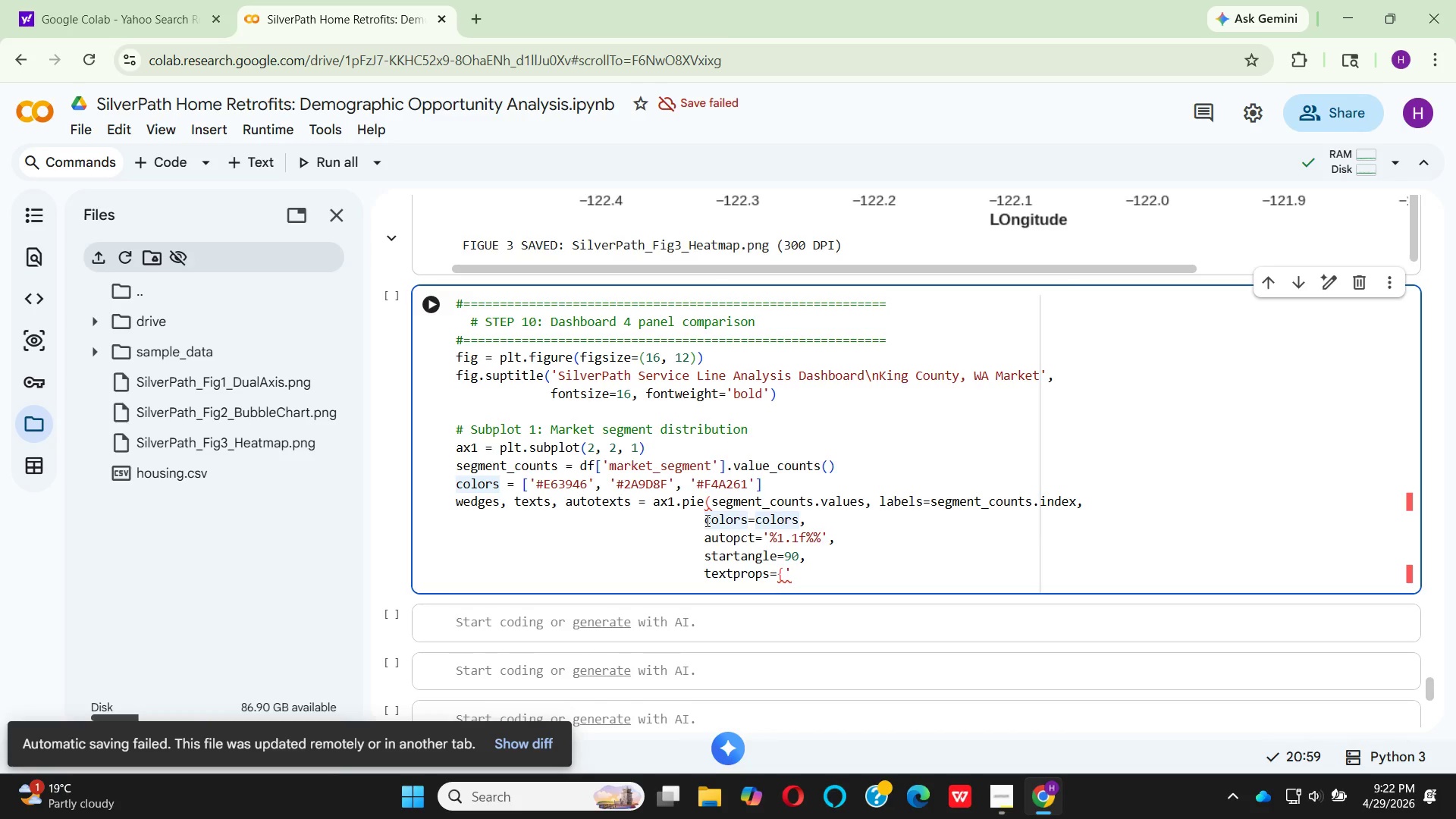 
key(Backspace)
 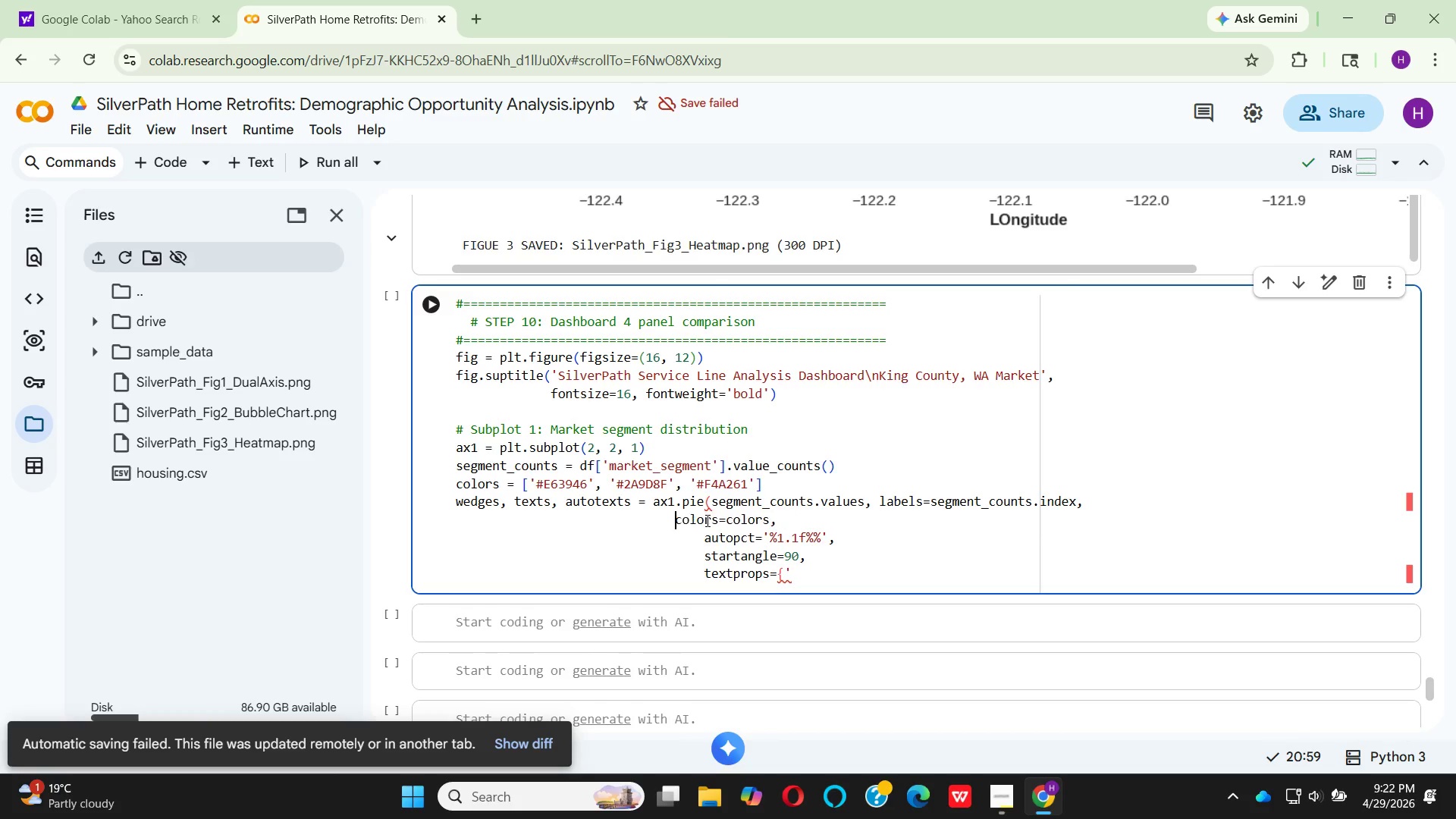 
key(Backspace)
 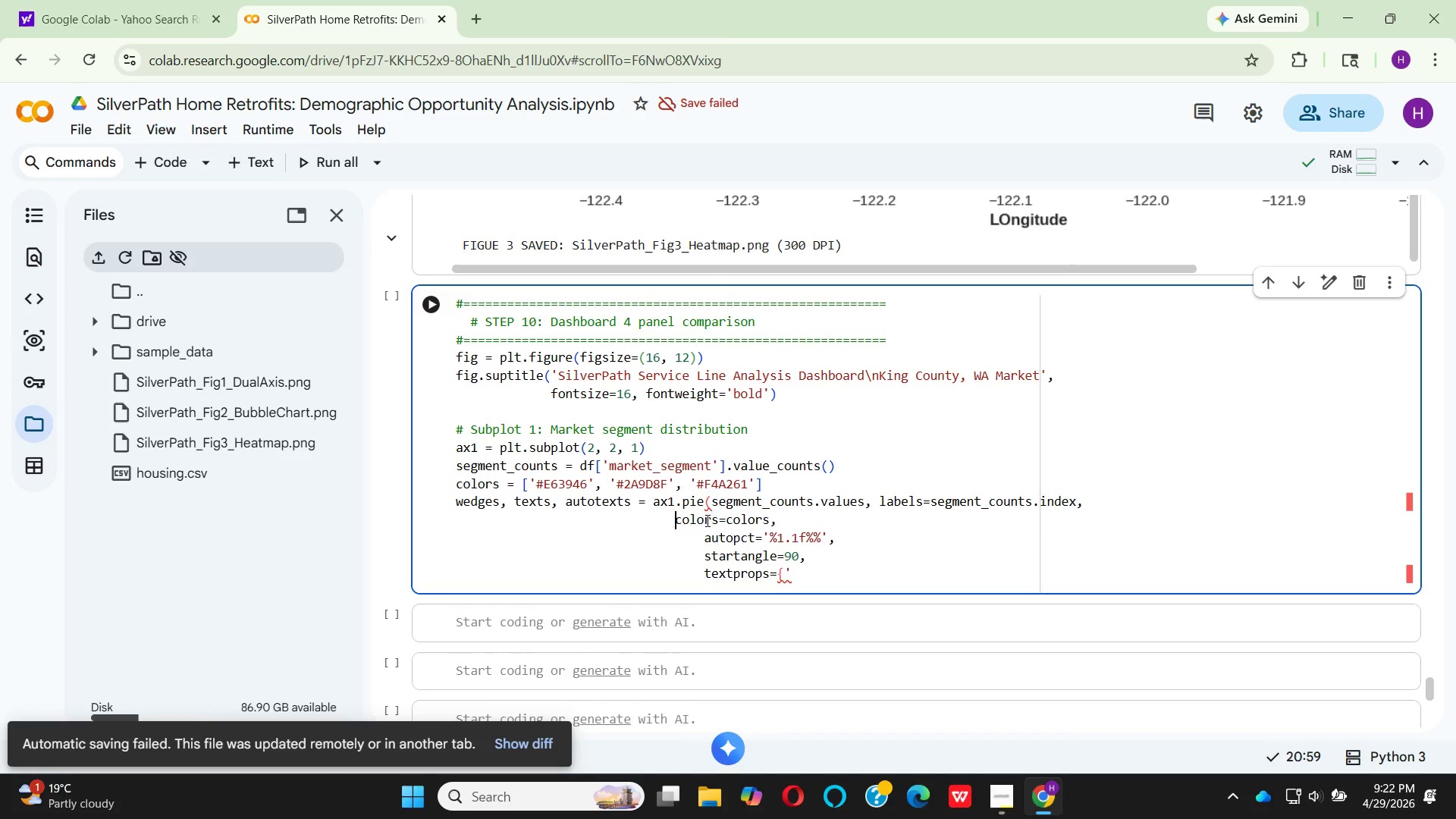 
key(Backspace)
 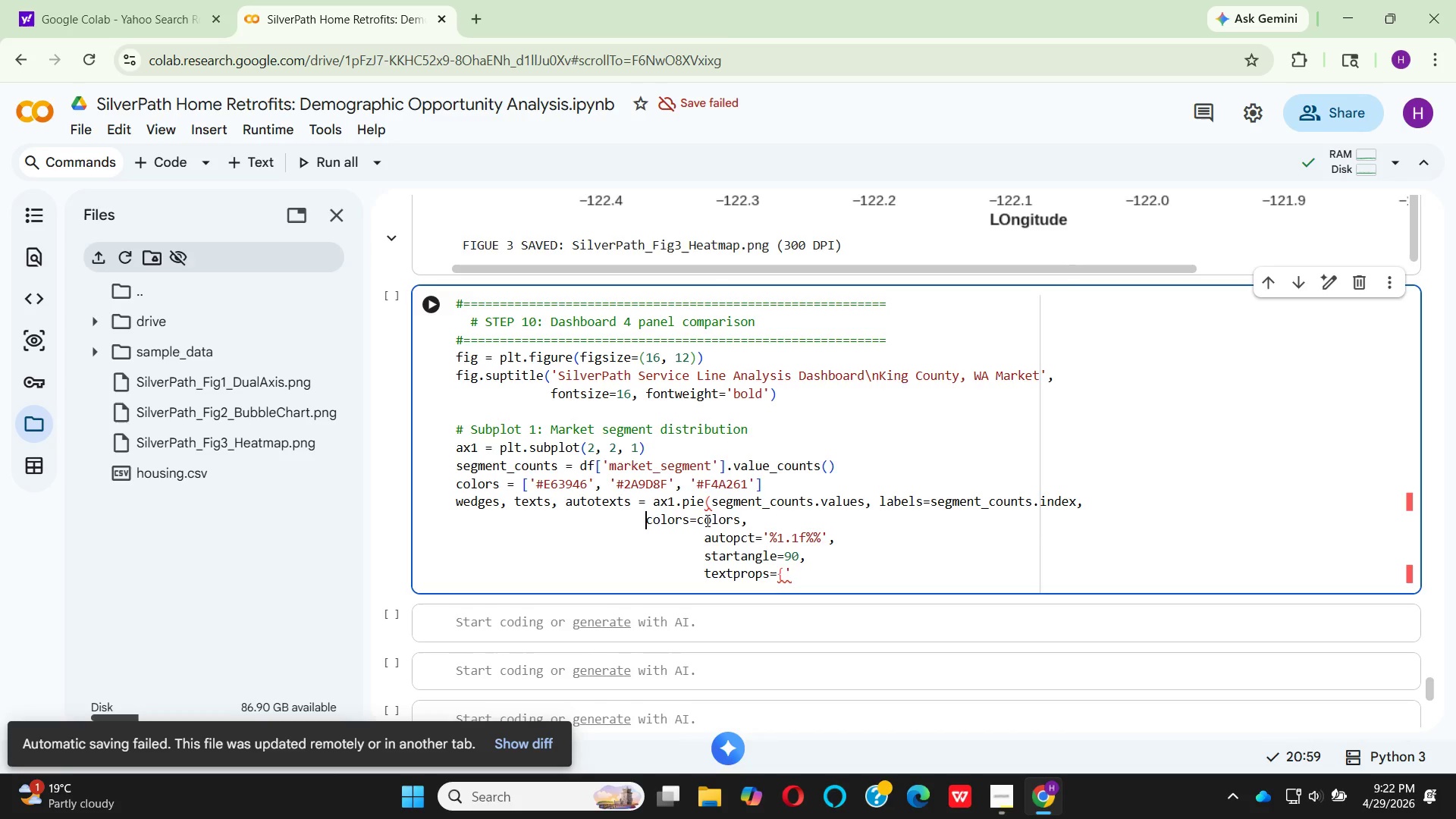 
key(Backspace)
 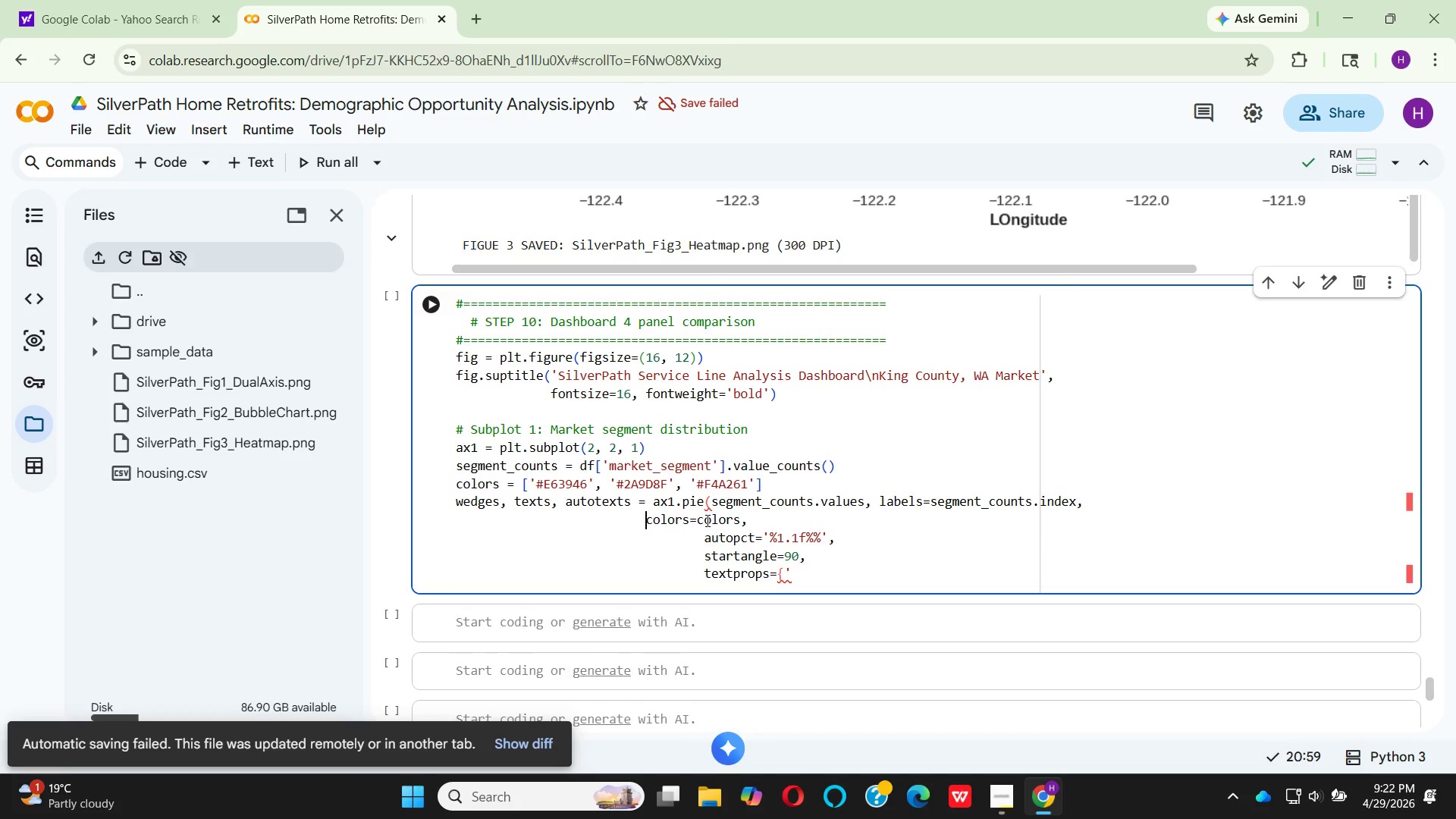 
key(Backspace)
 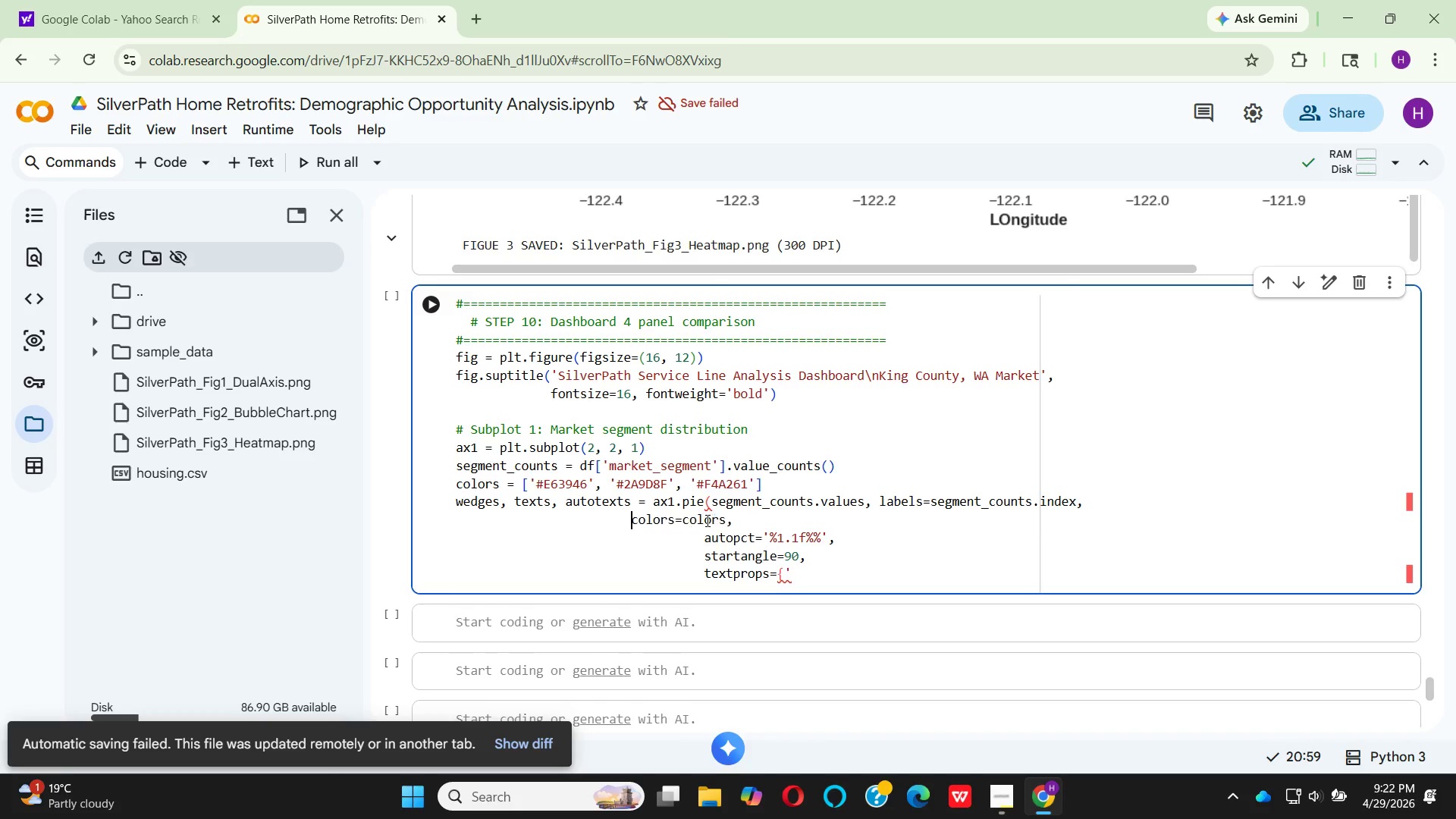 
key(Backspace)
 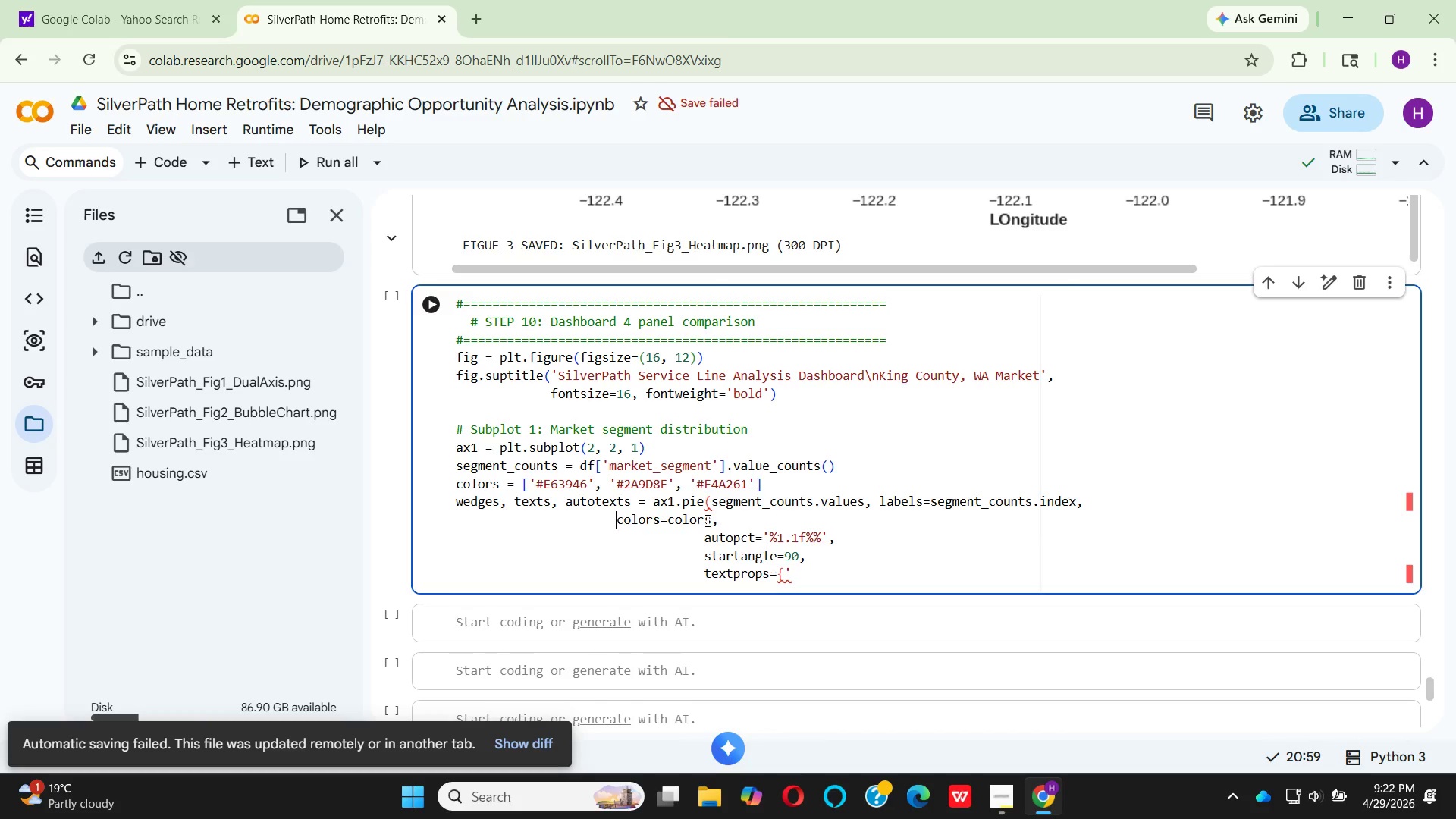 
key(Backspace)
 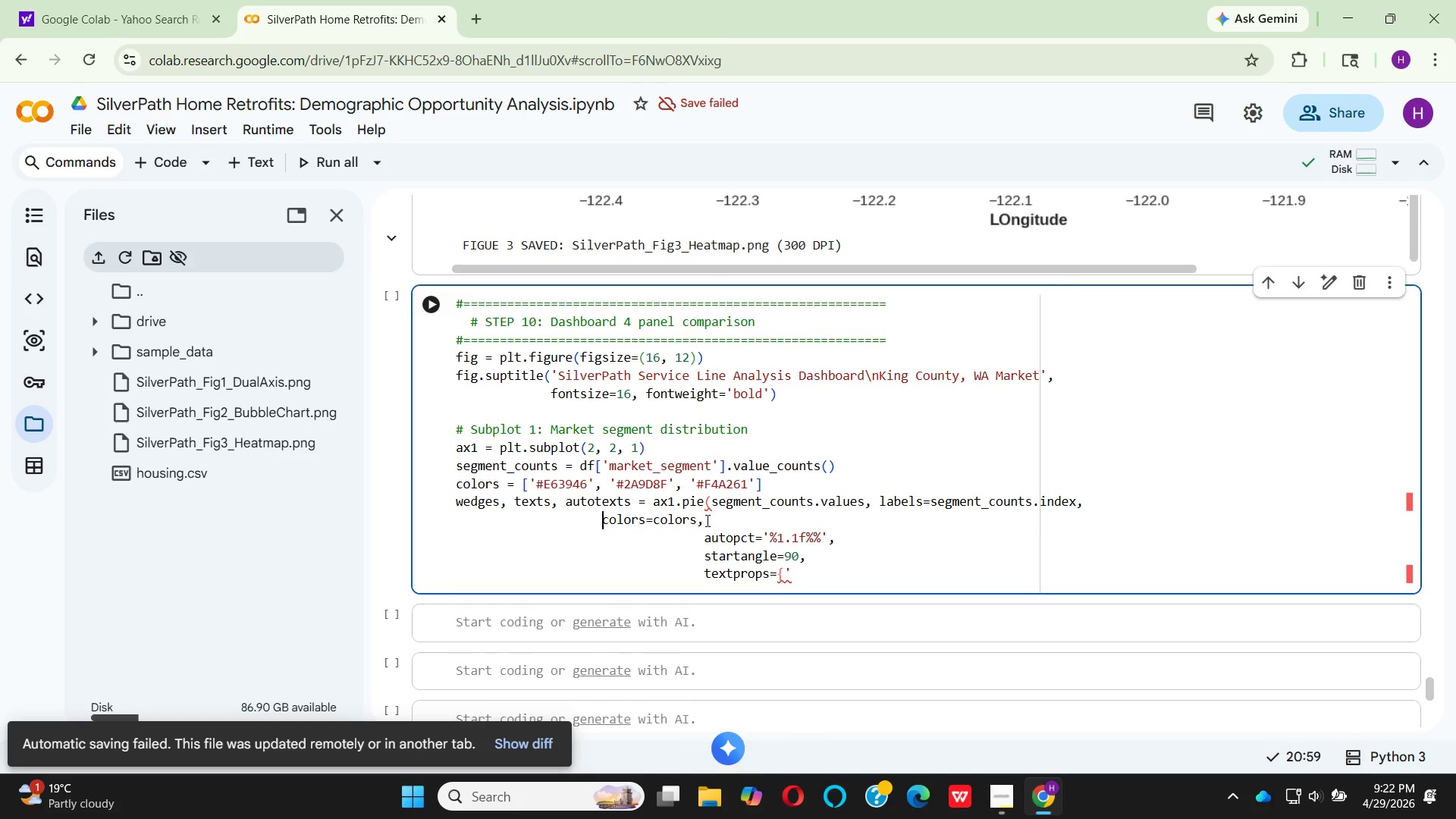 
key(Backspace)
 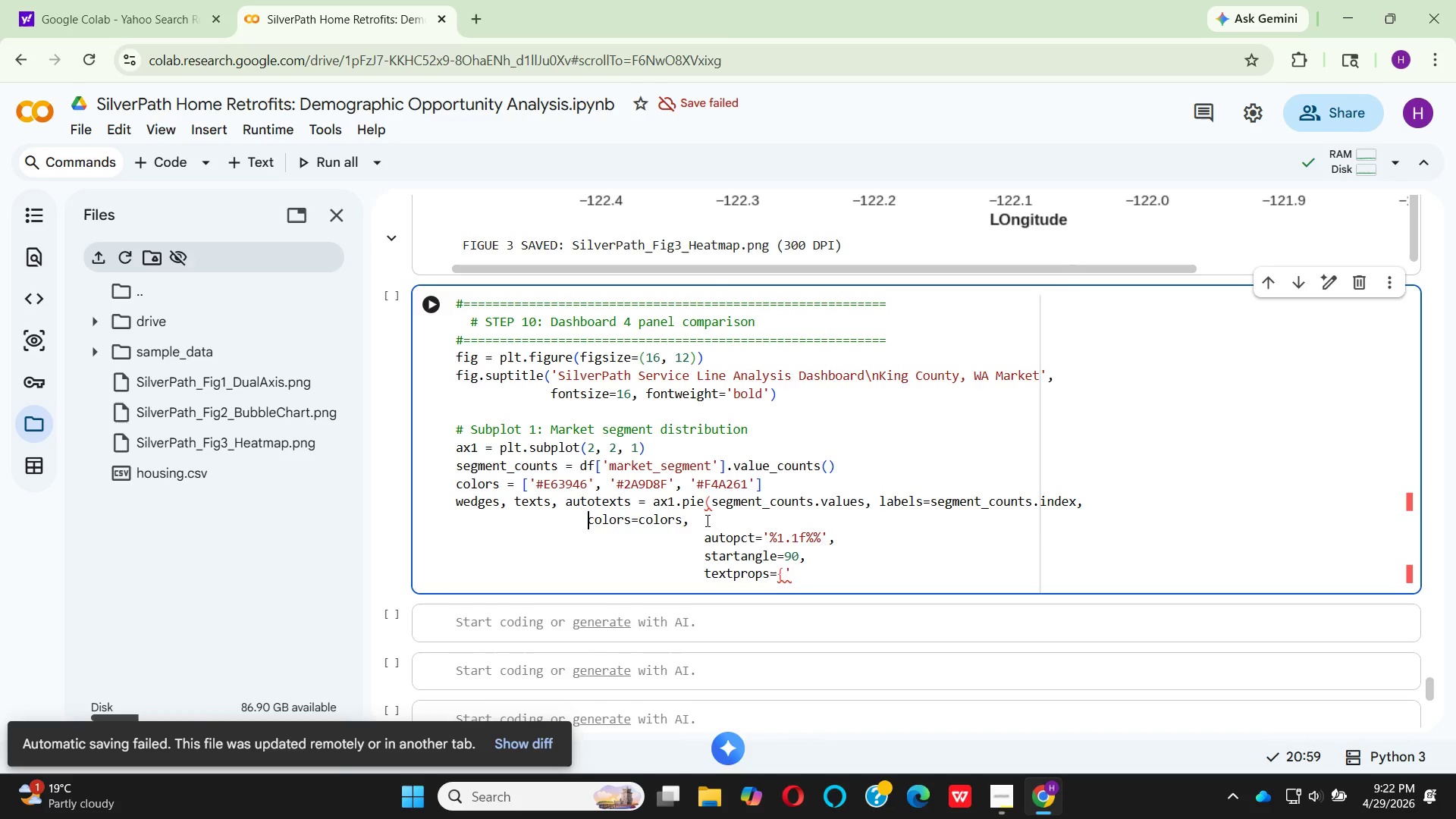 
key(Backspace)
 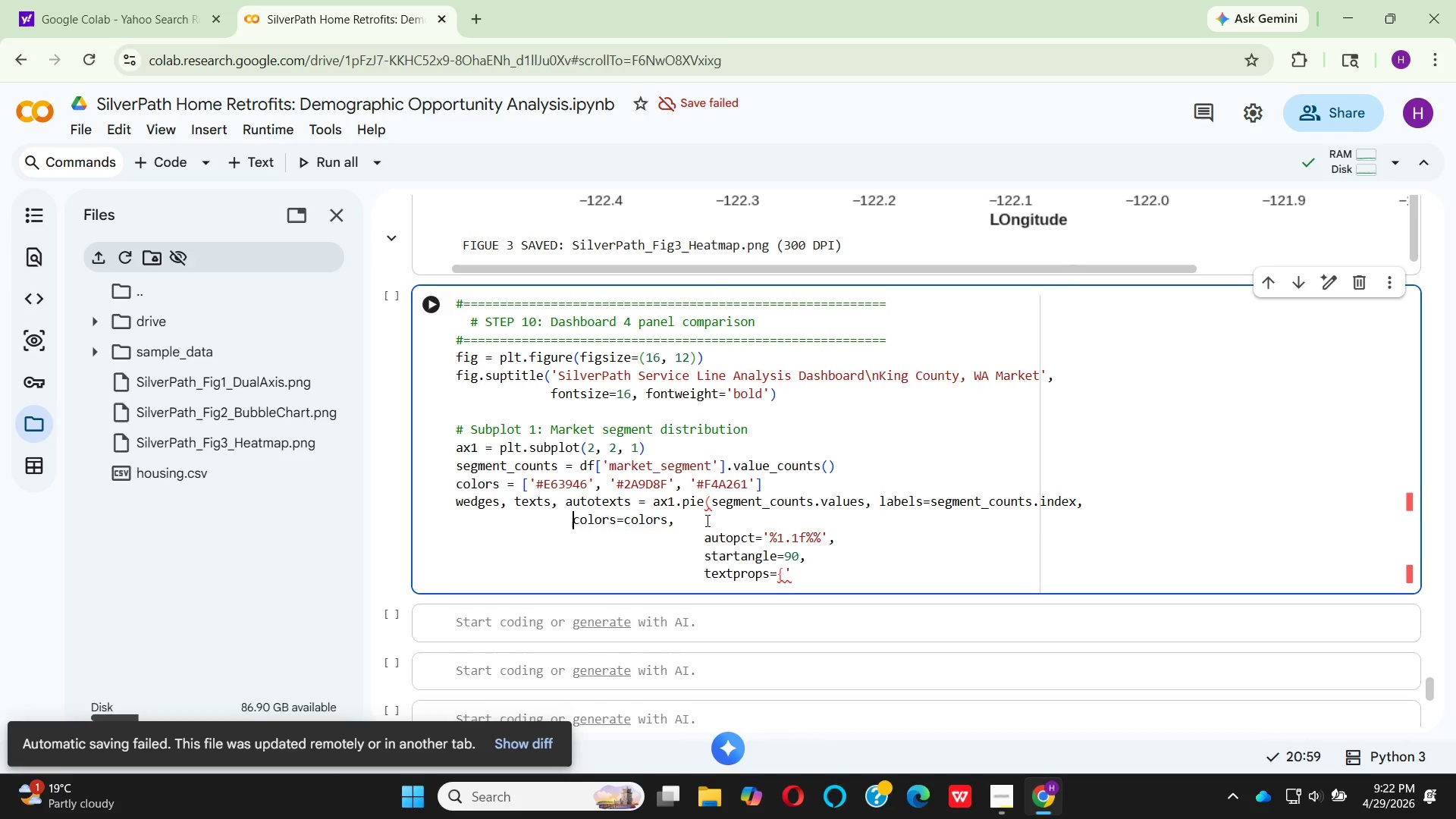 
key(Backspace)
 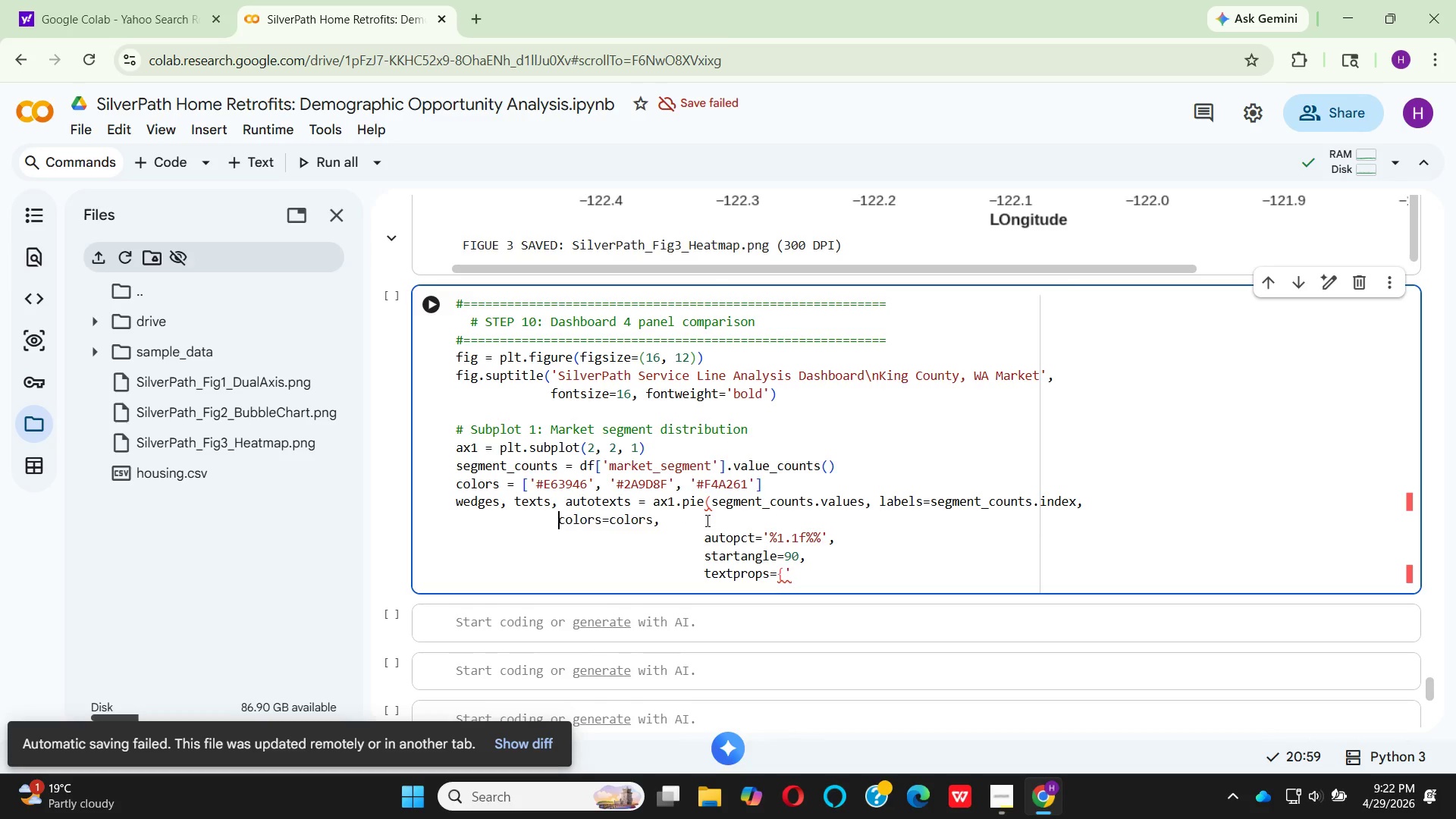 
key(Backspace)
 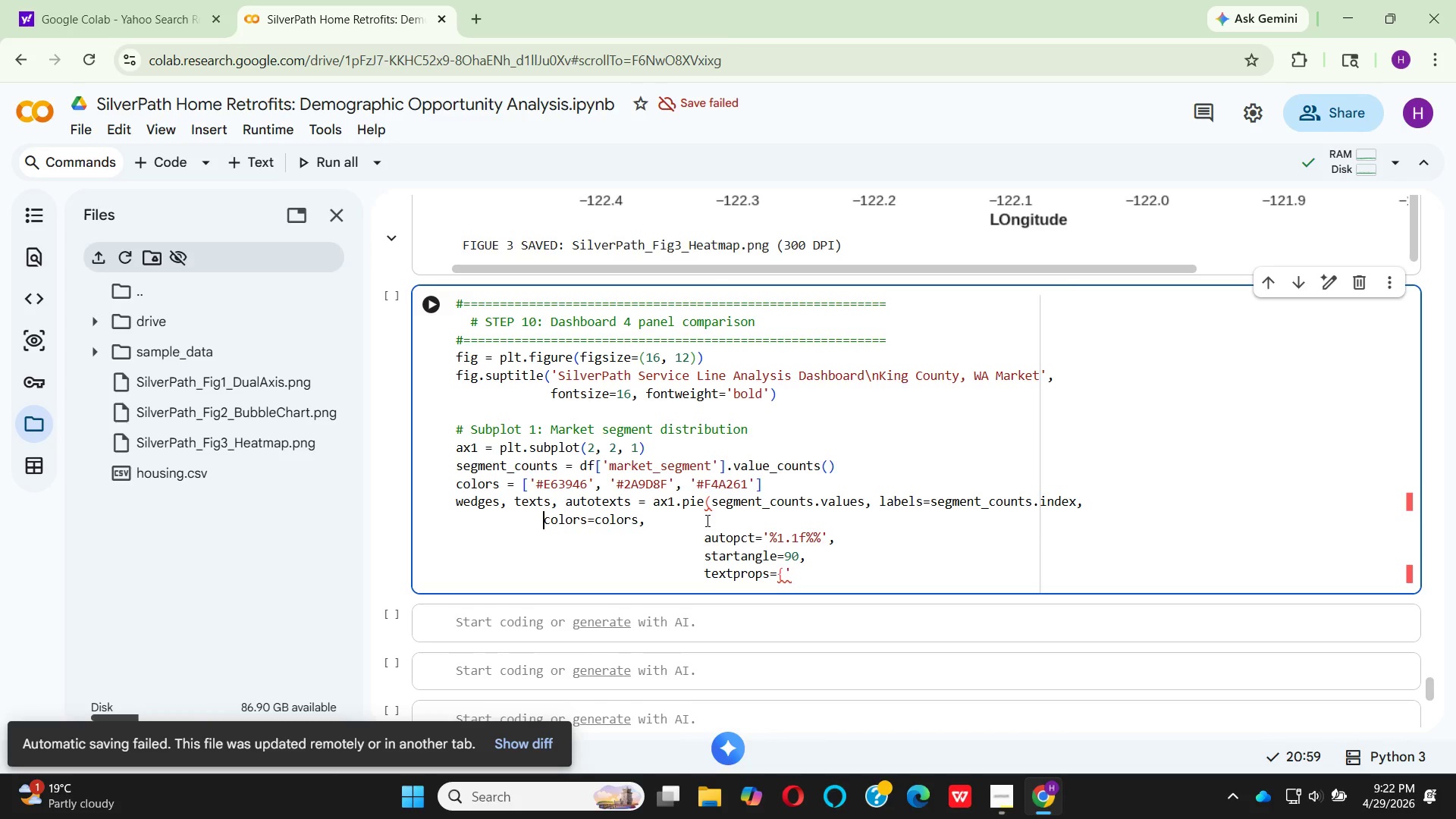 
key(Backspace)
 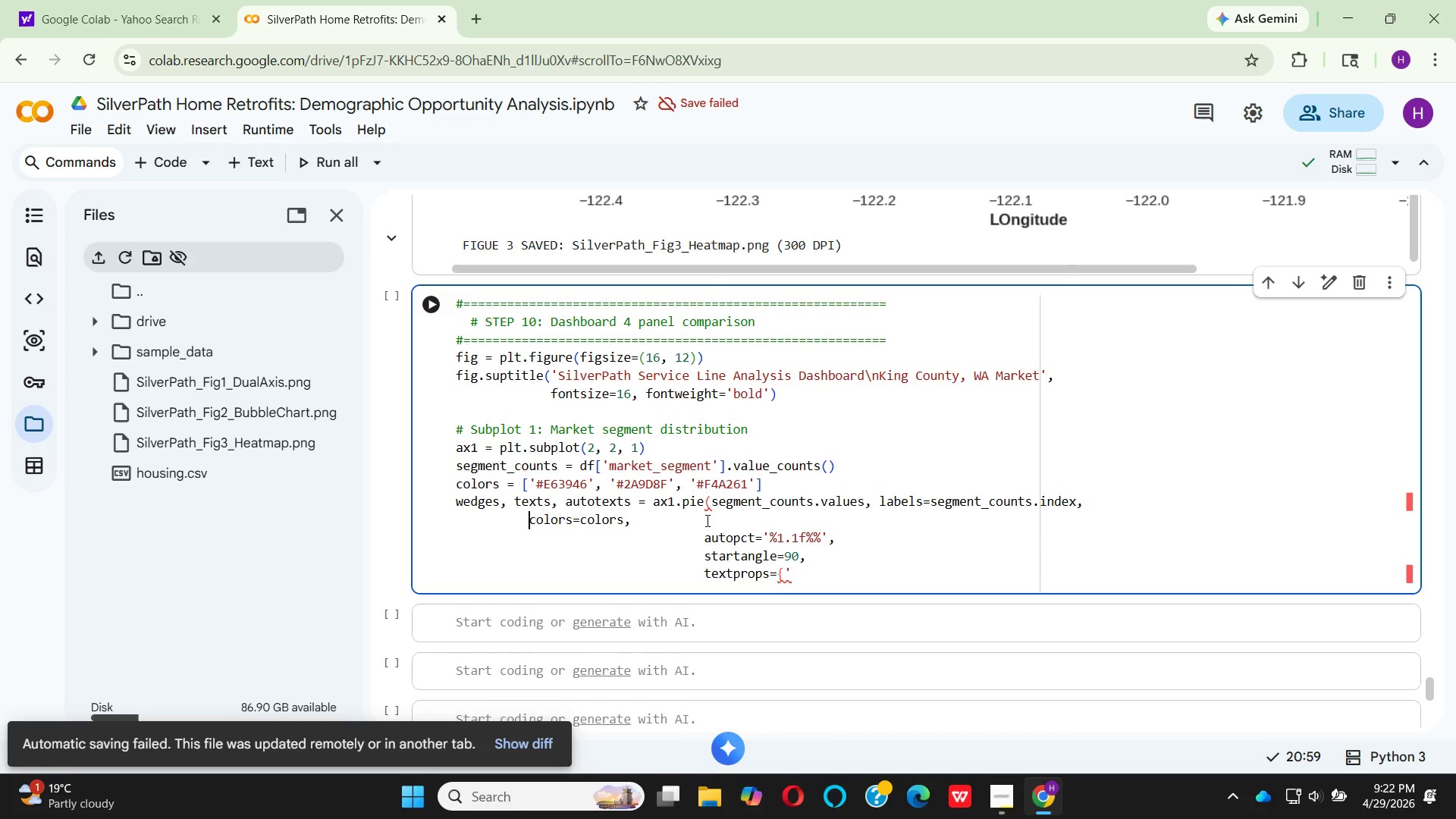 
key(Backspace)
 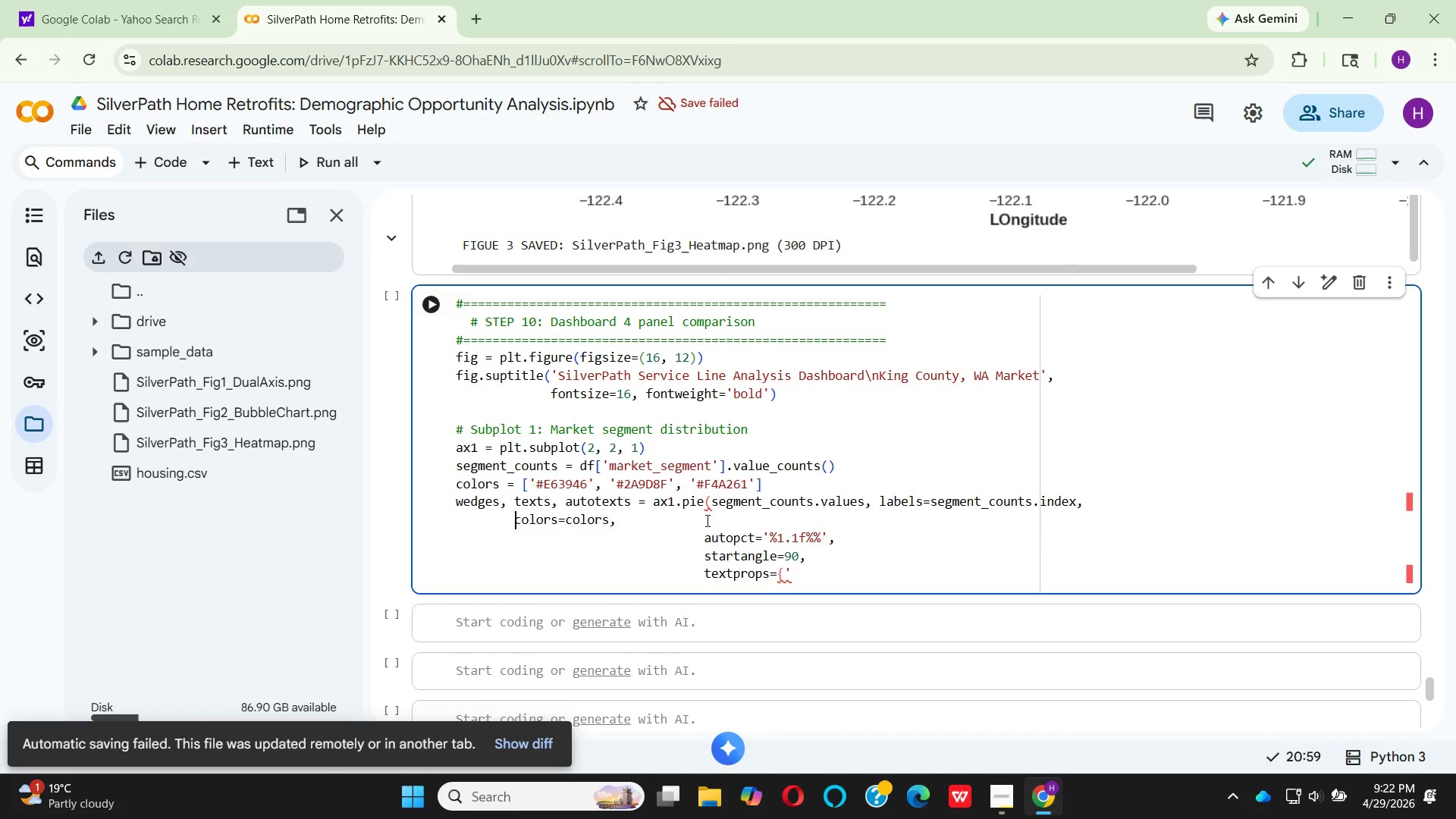 
key(Backspace)
 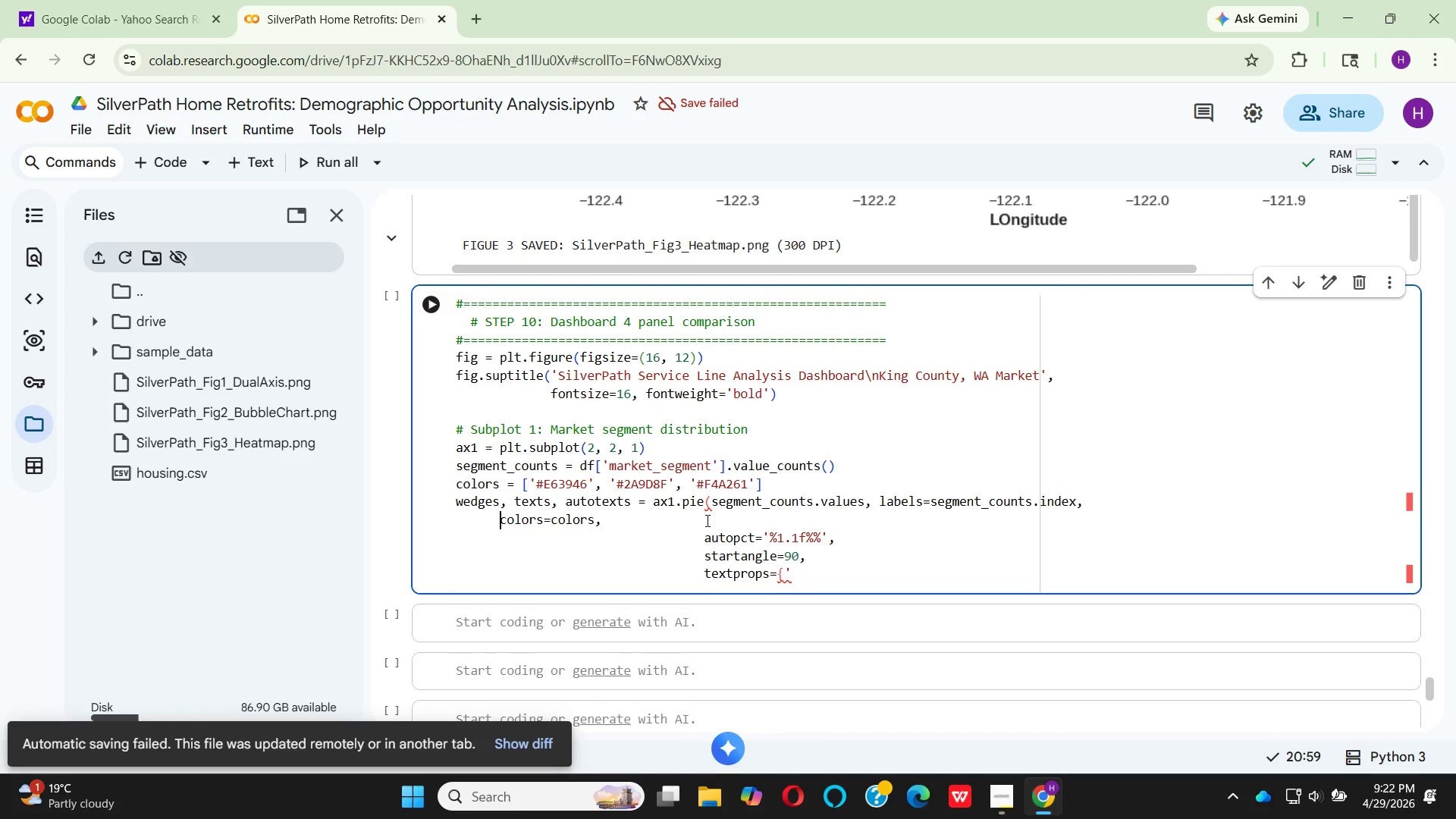 
key(Backspace)
 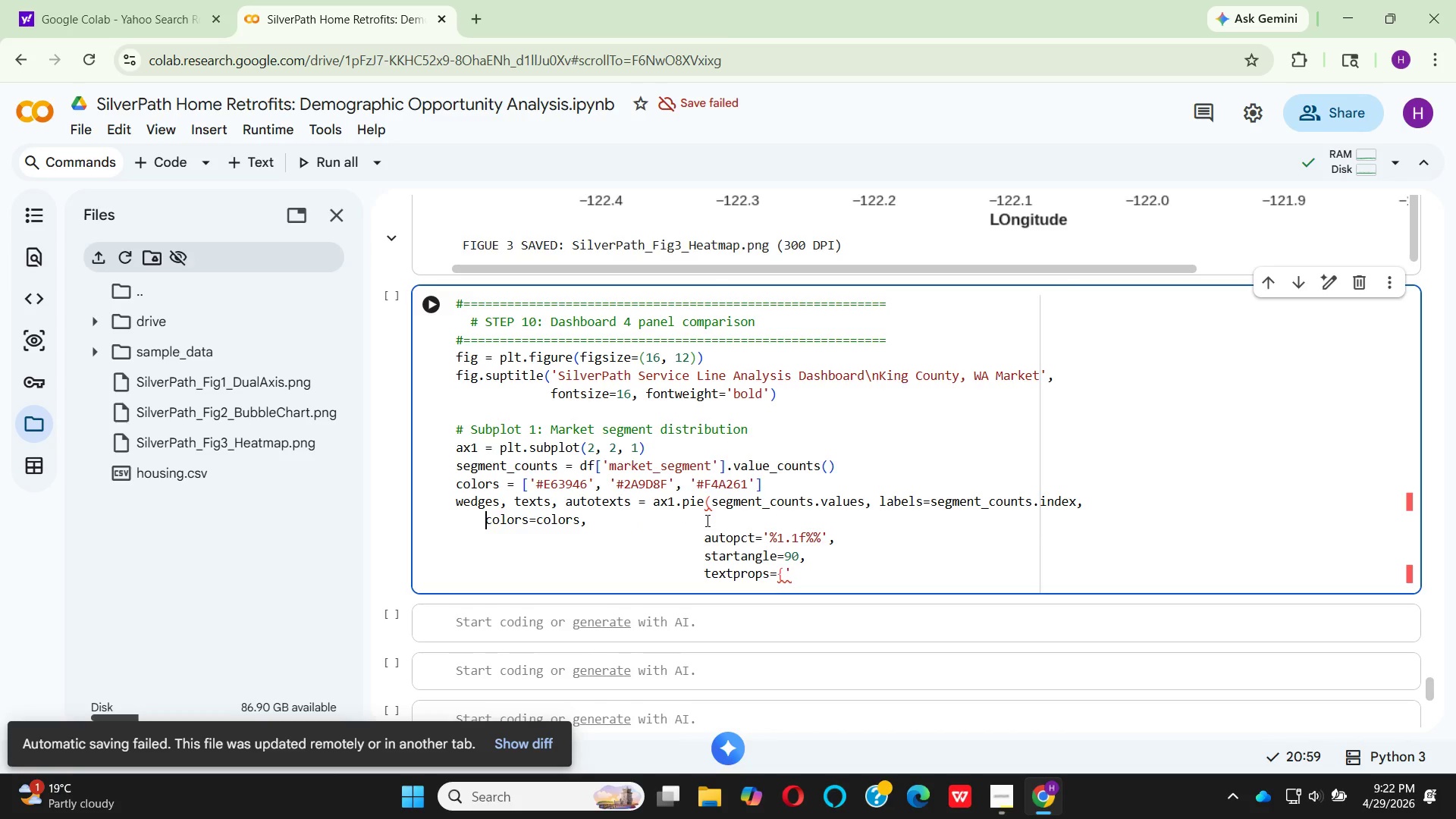 
key(Backspace)
 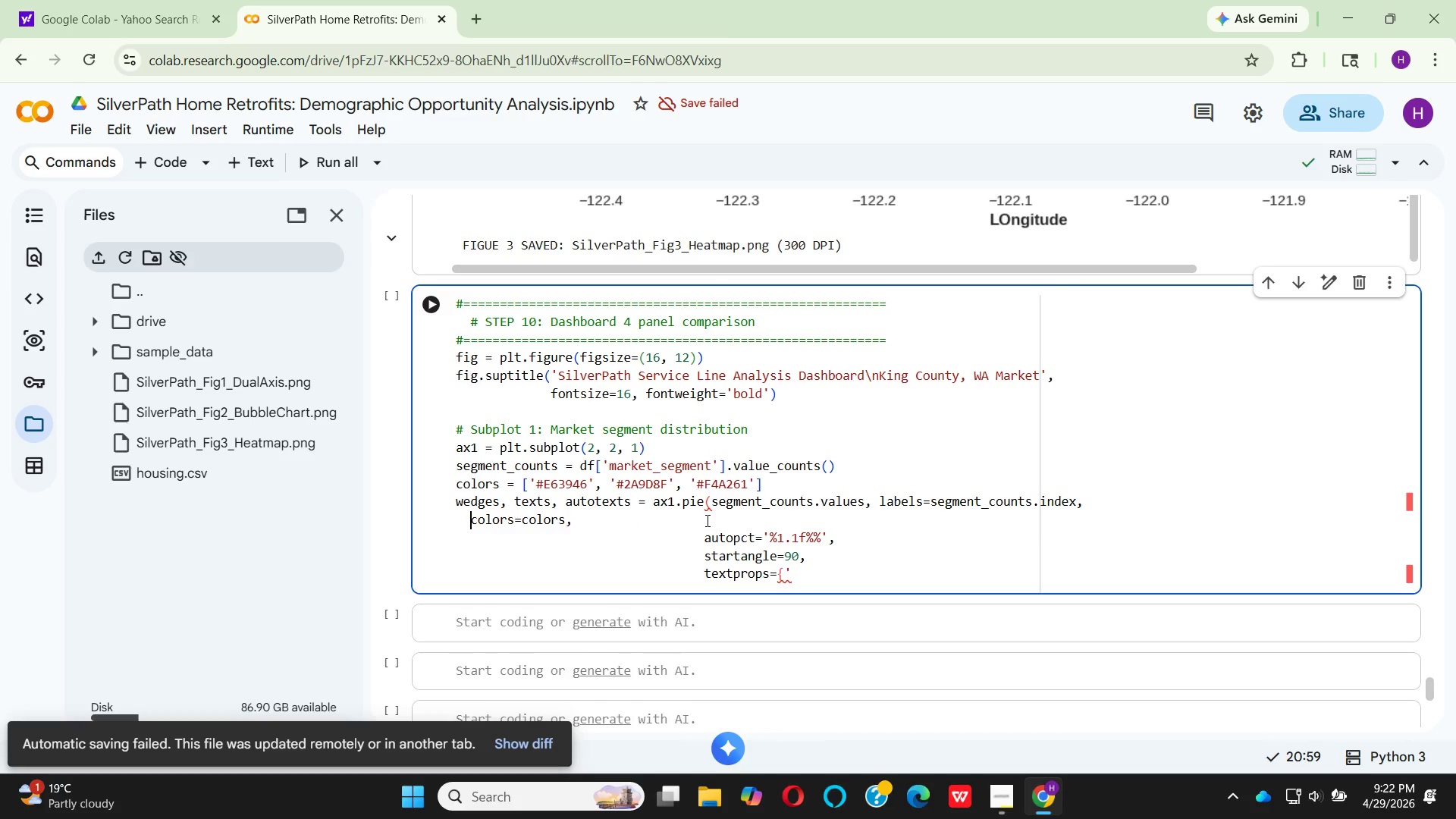 
key(Backspace)
 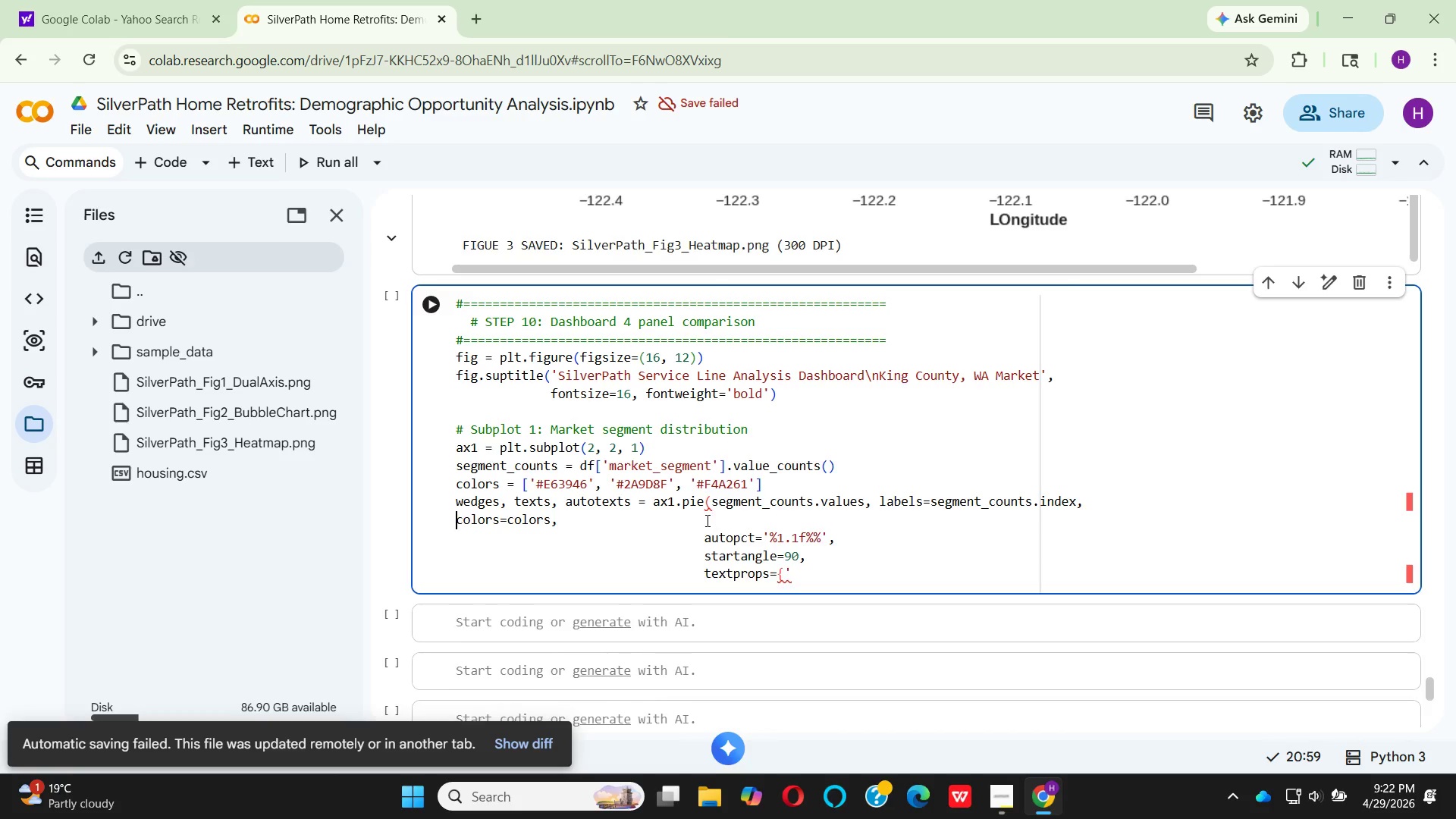 
key(Backspace)
 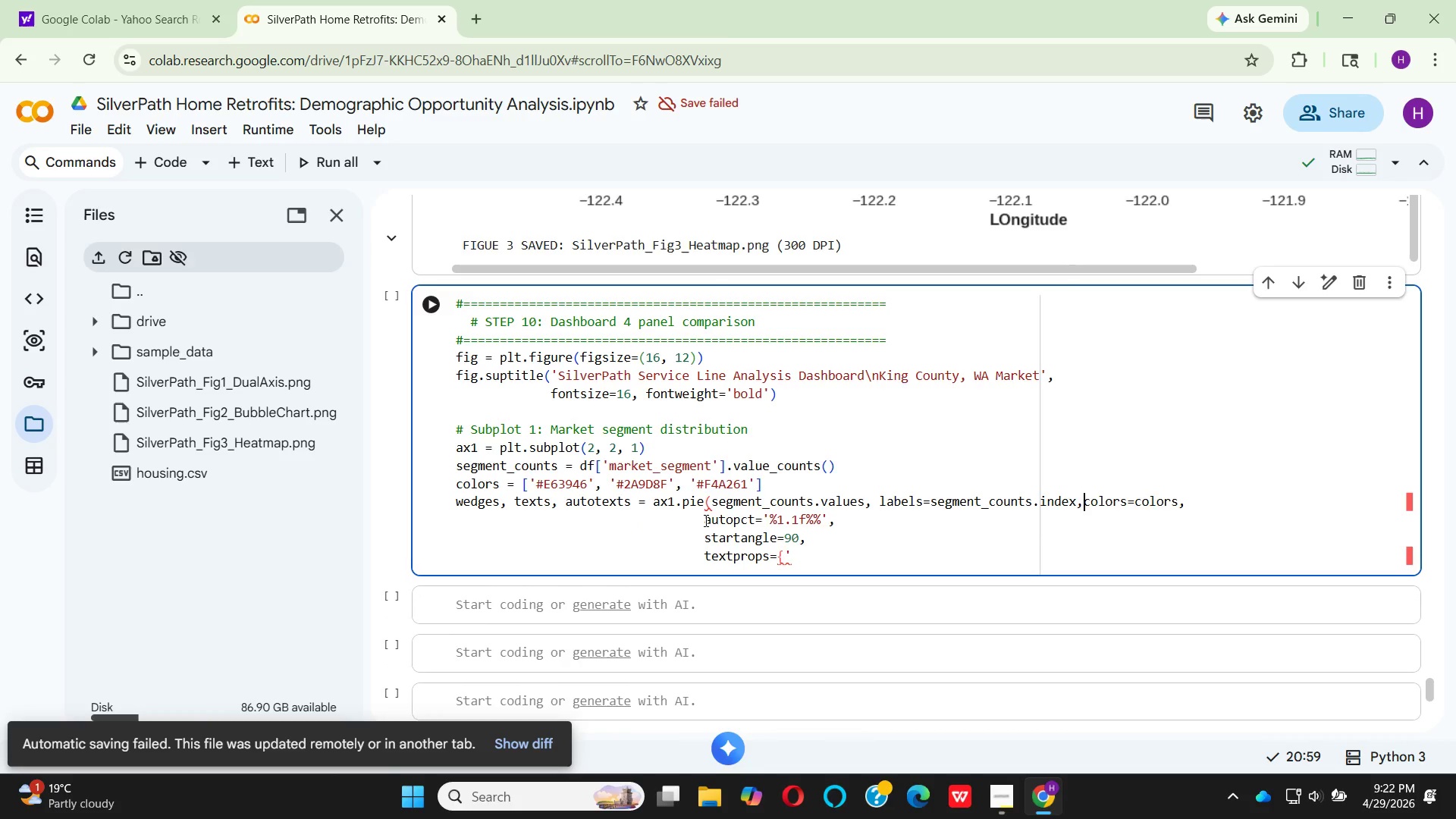 
key(Space)
 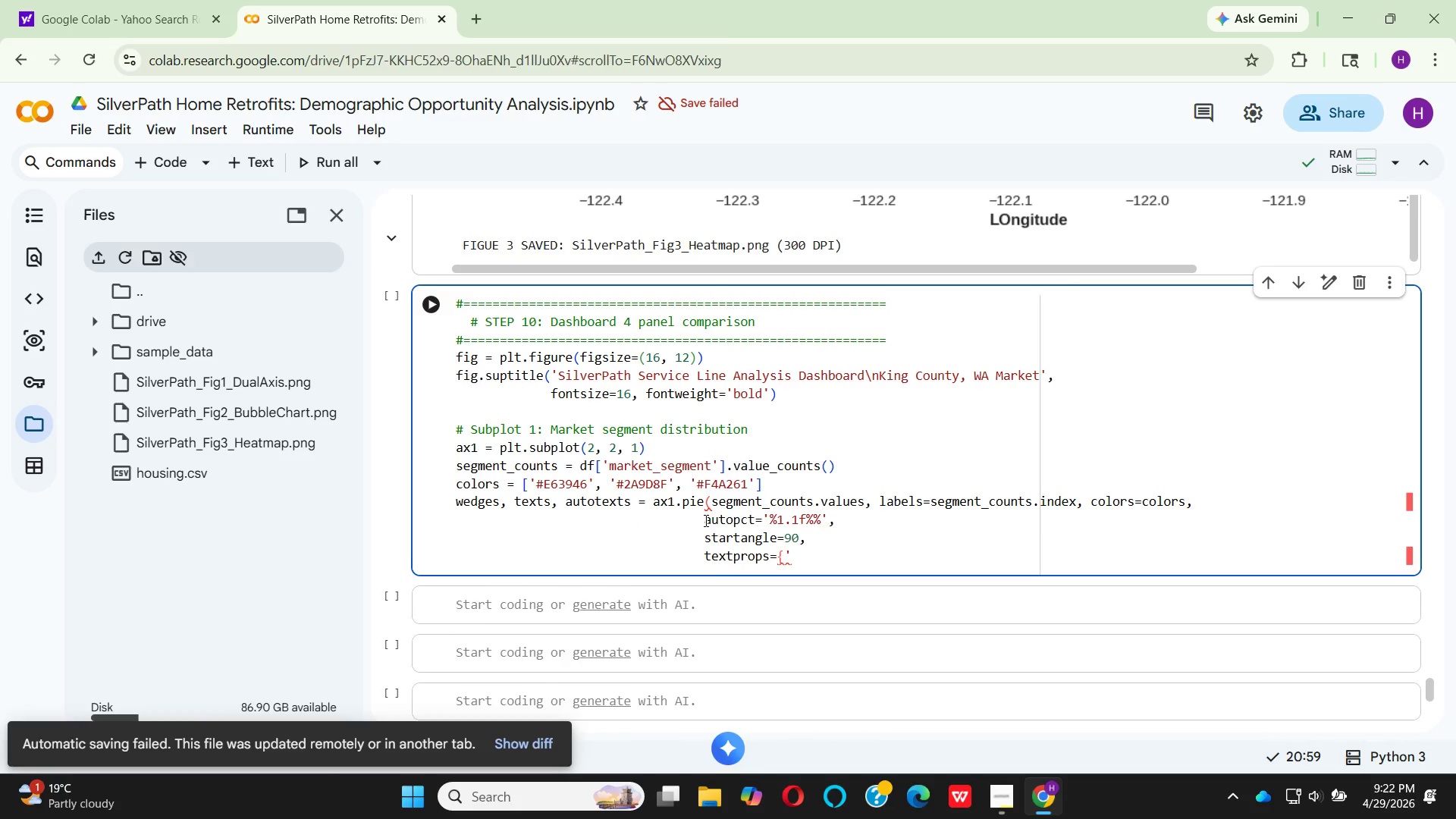 
left_click([704, 520])
 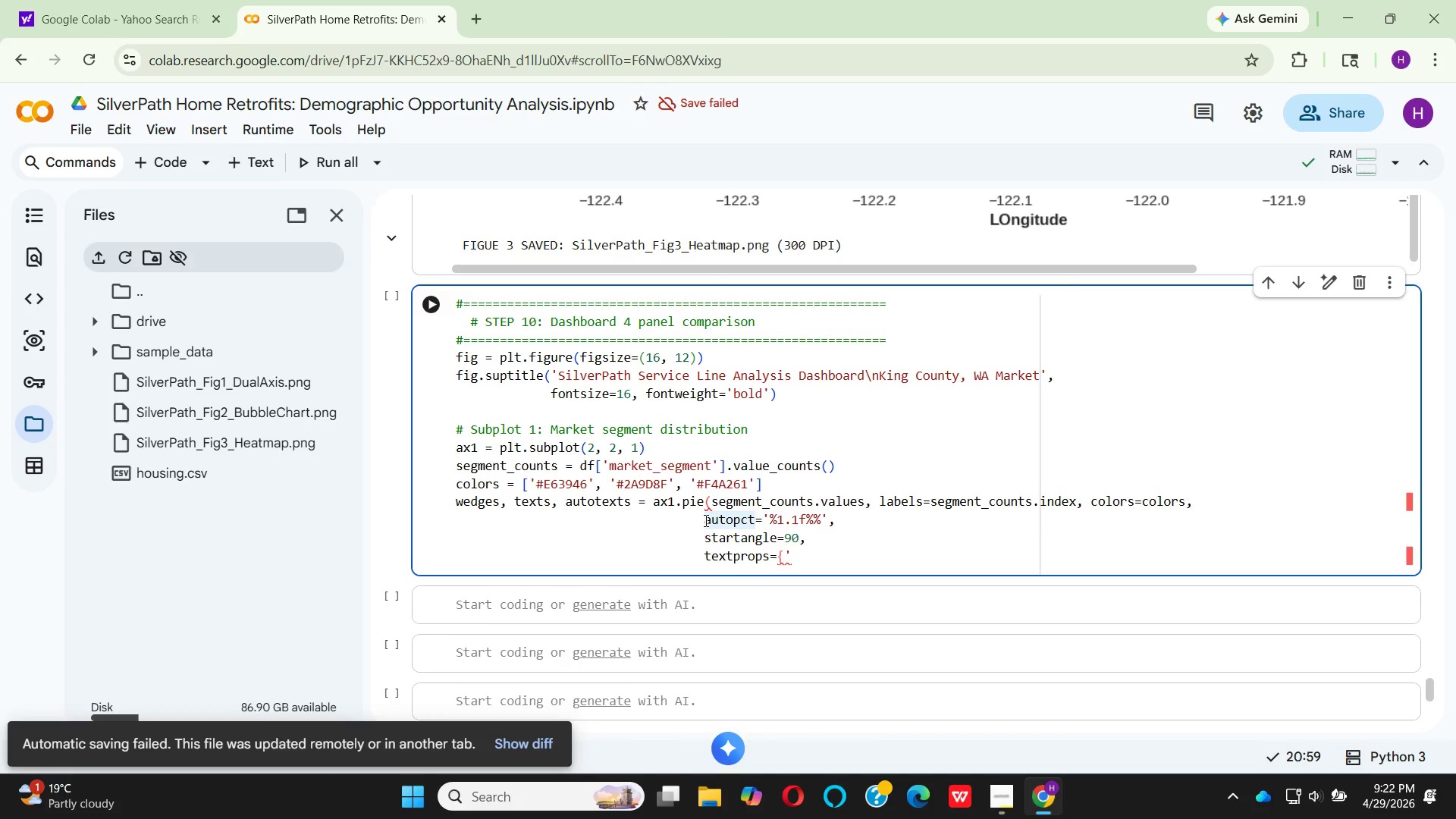 
key(Backspace)
 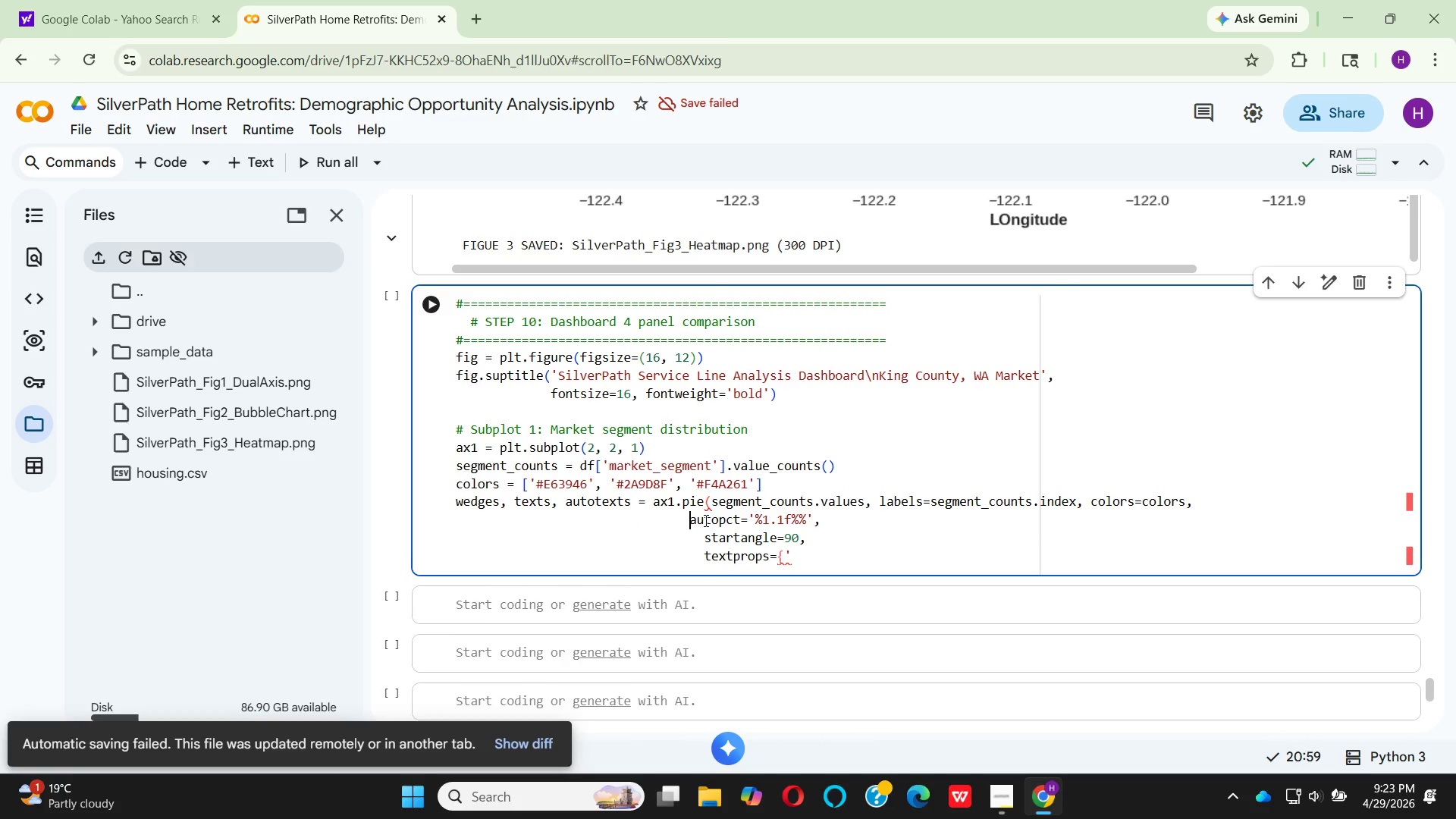 
key(Backspace)
 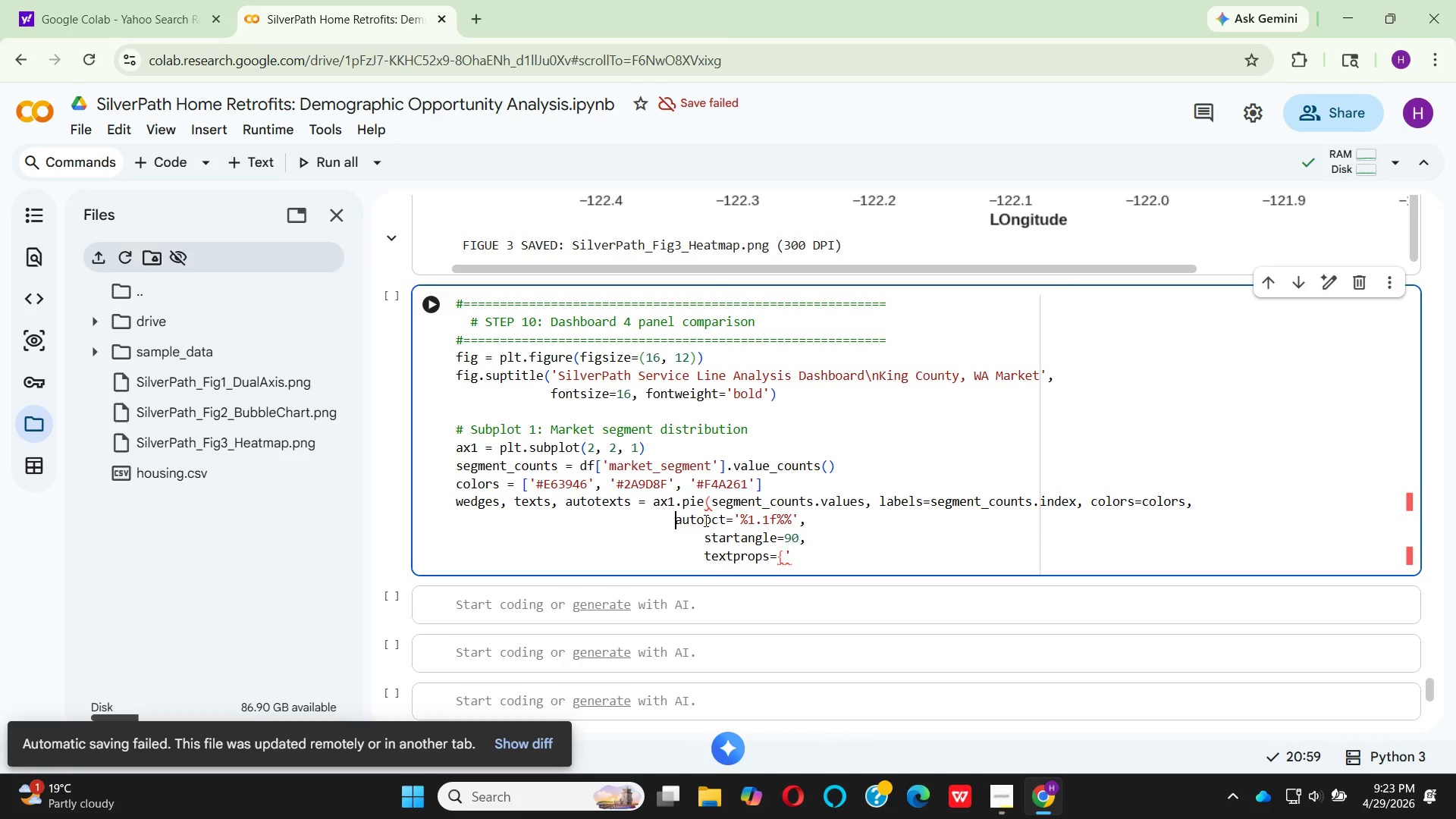 
key(Backspace)
 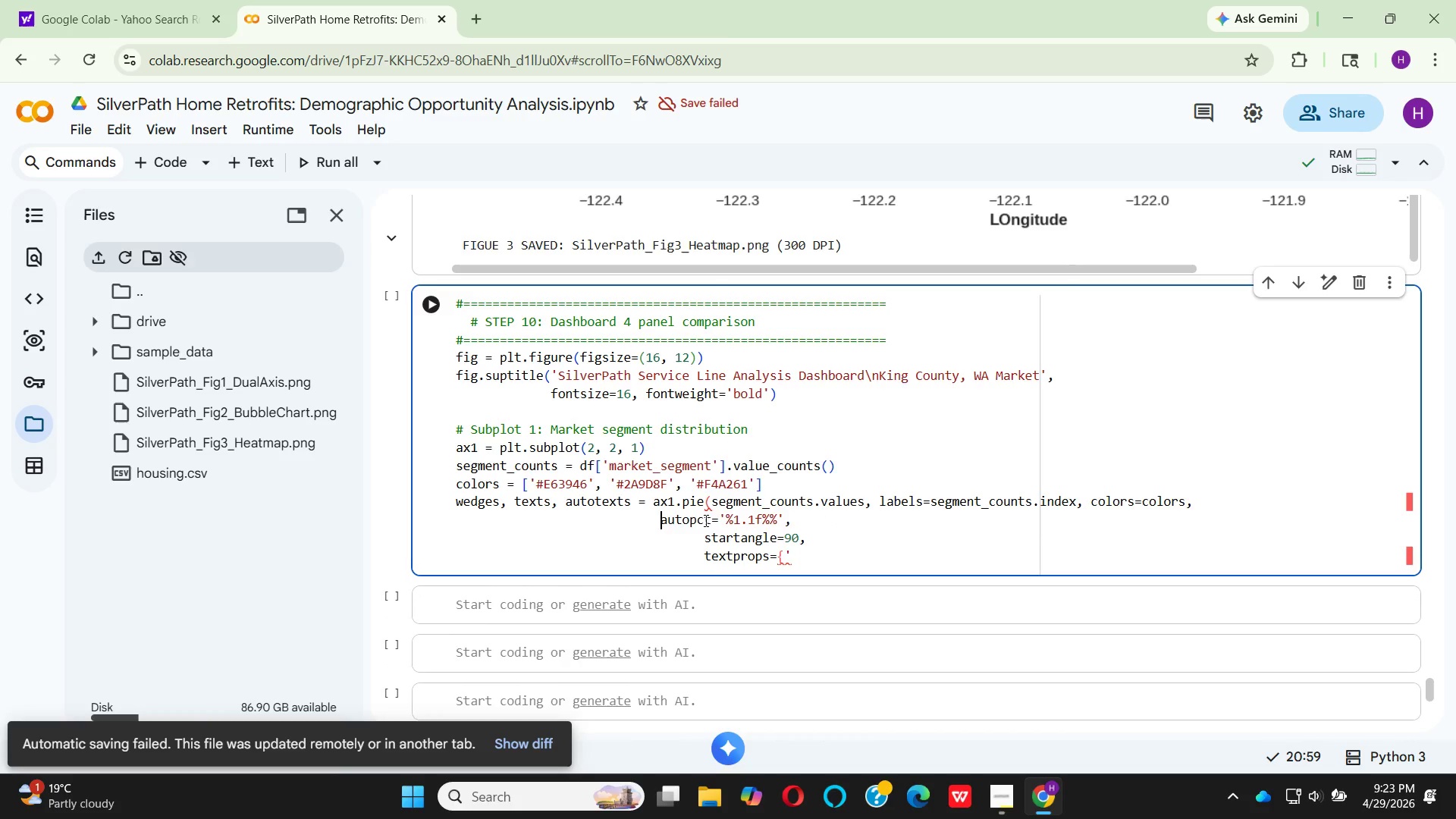 
key(Backspace)
 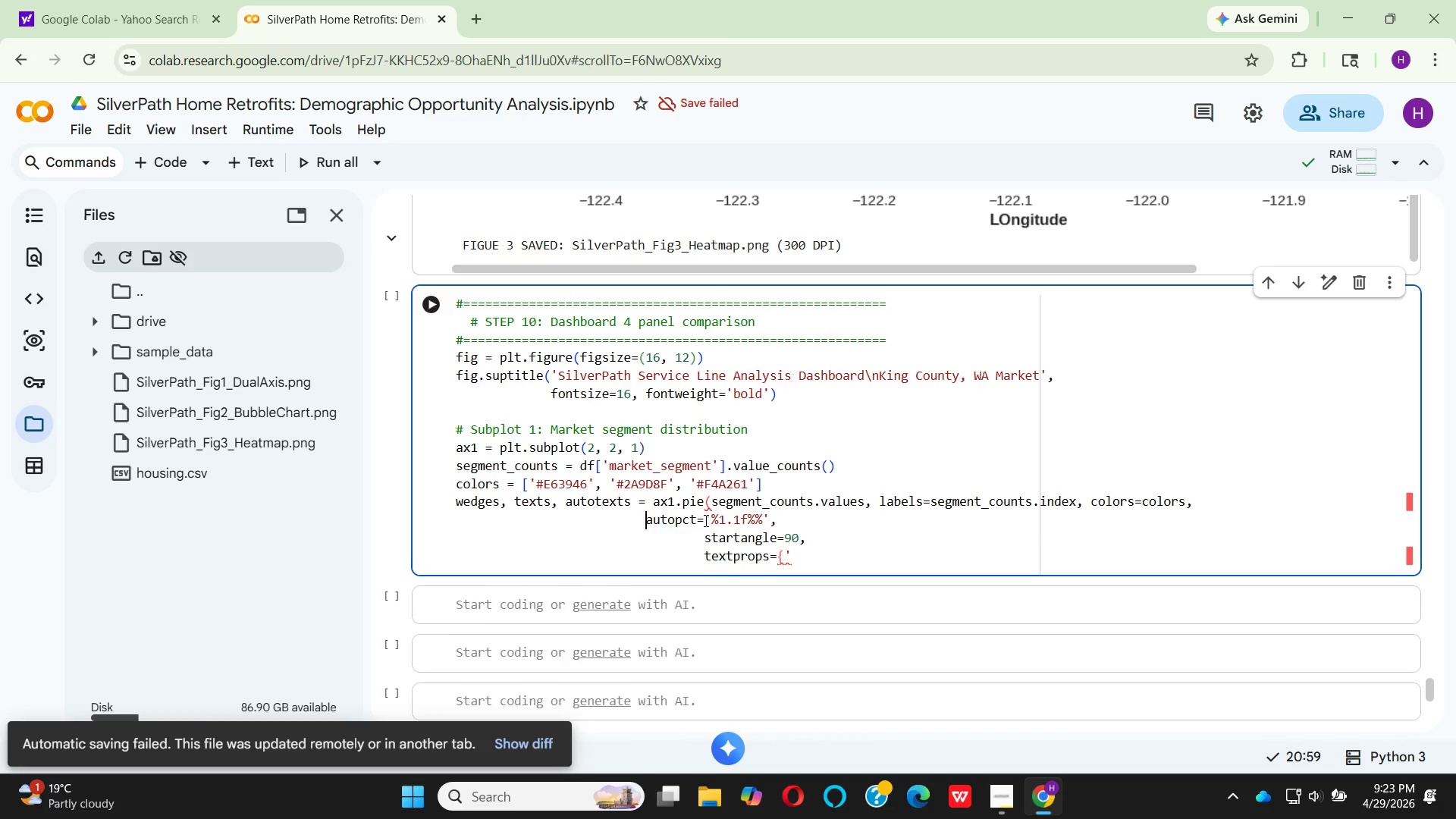 
key(Backspace)
 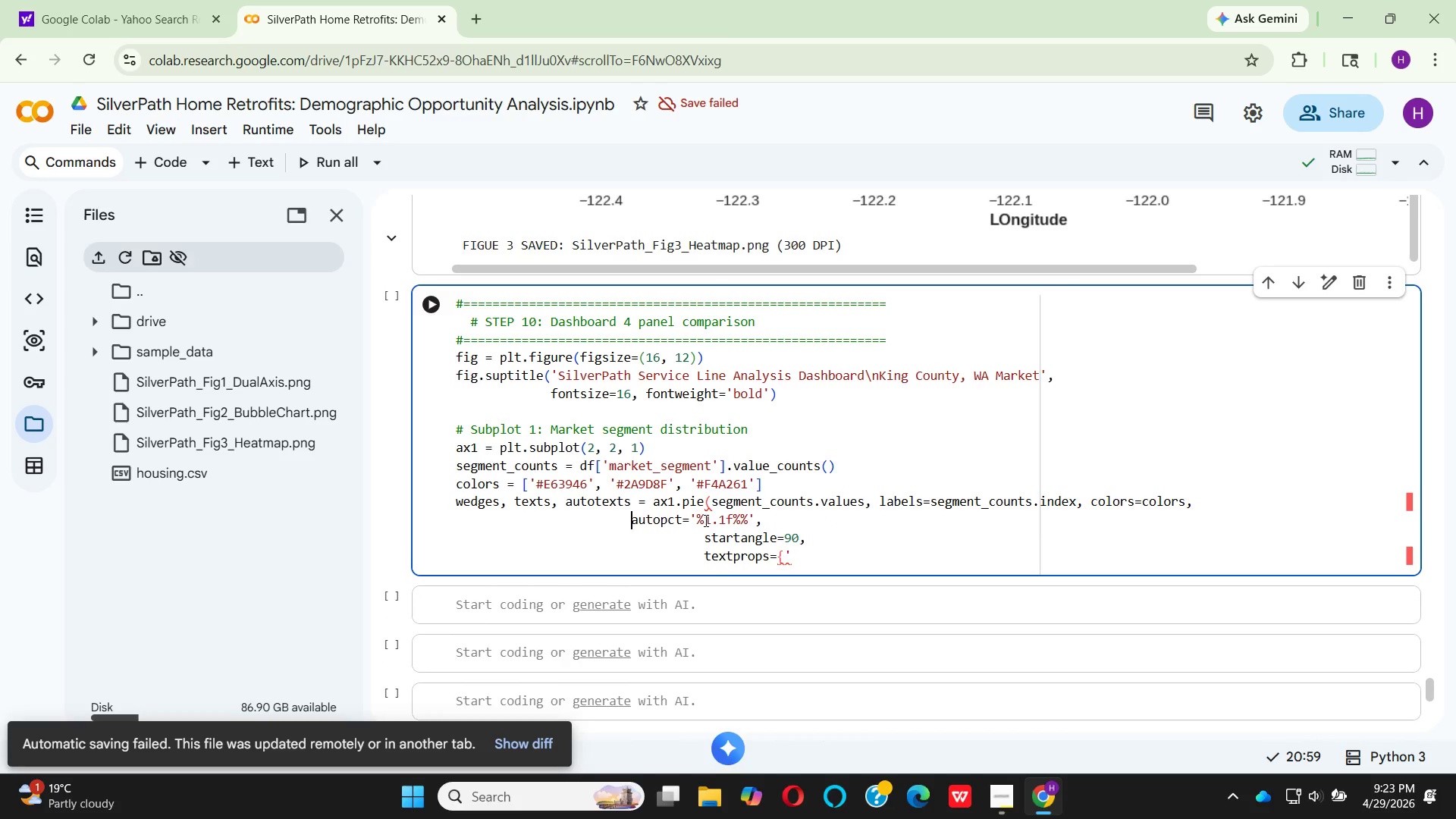 
key(Backspace)
 